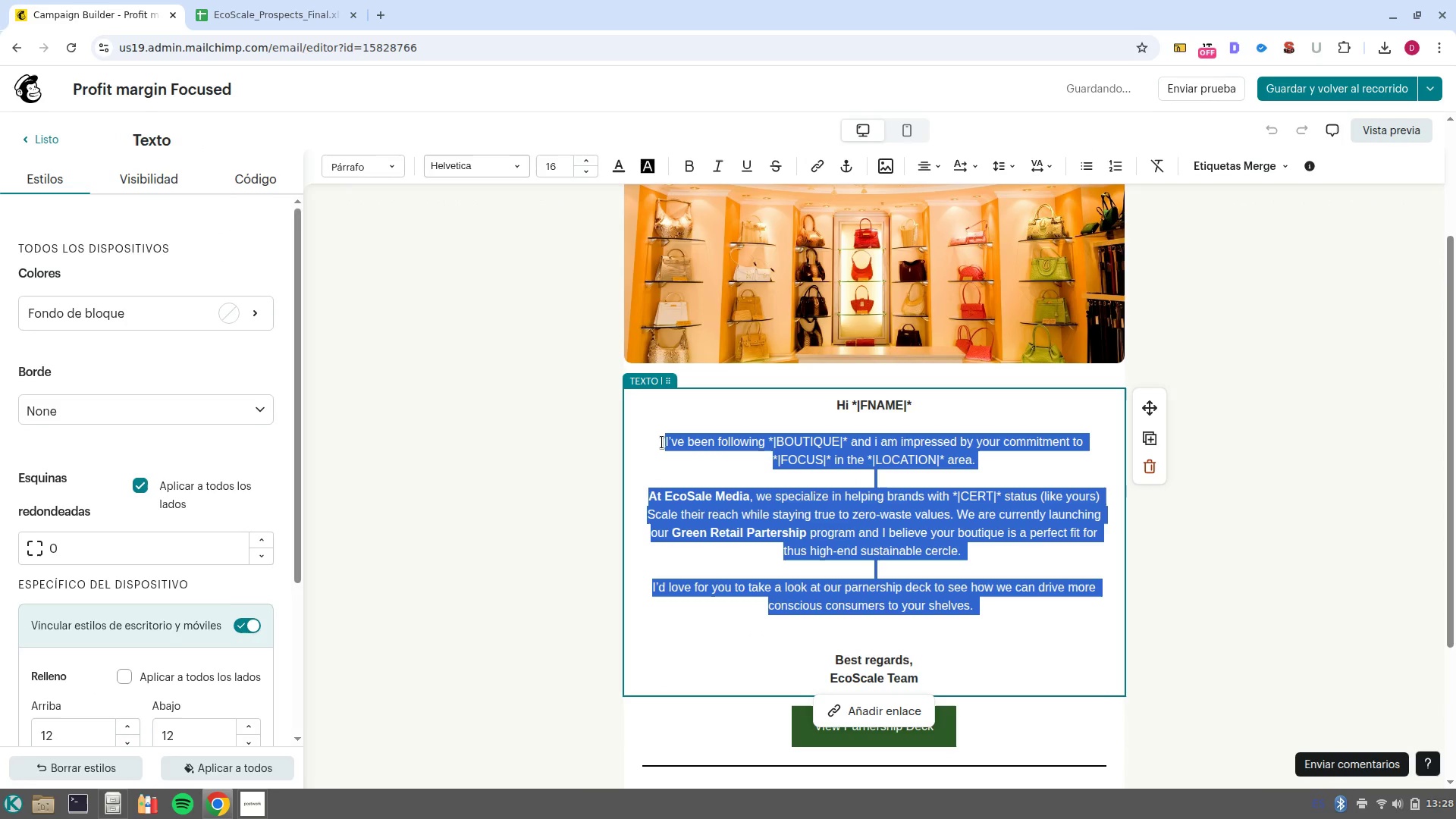 
key(Control+V)
 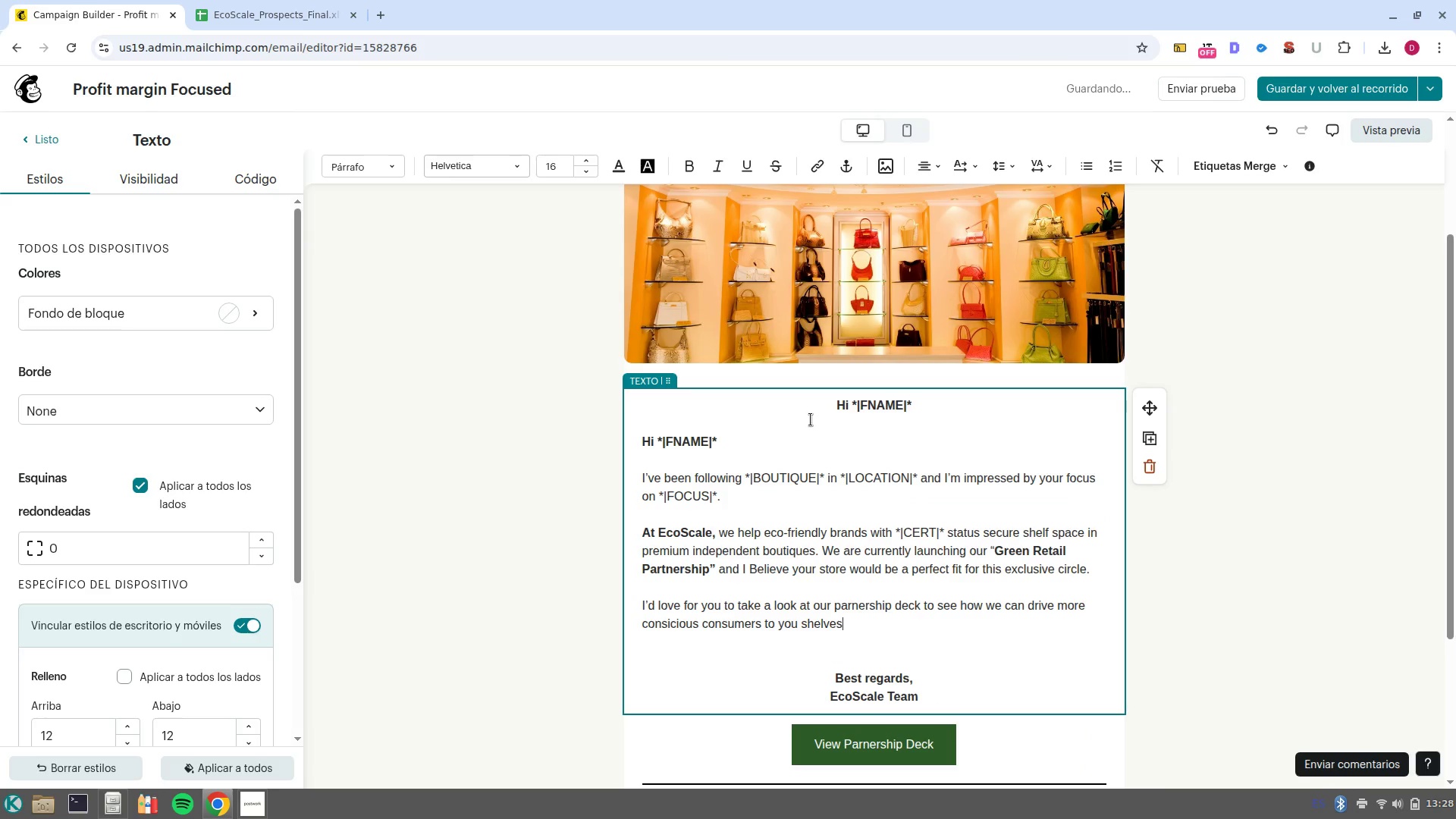 
key(Control+Z)
 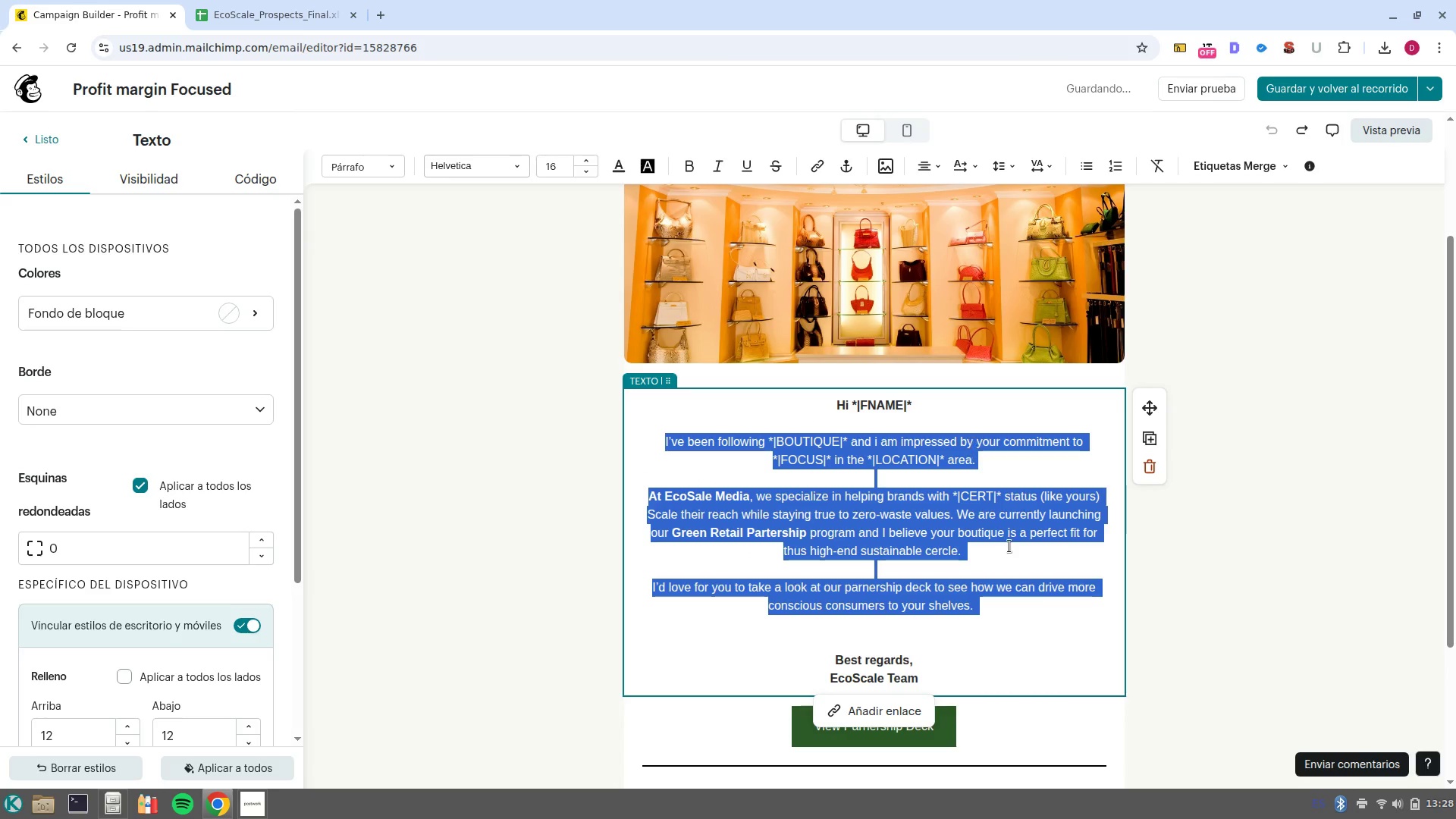 
left_click([1033, 614])
 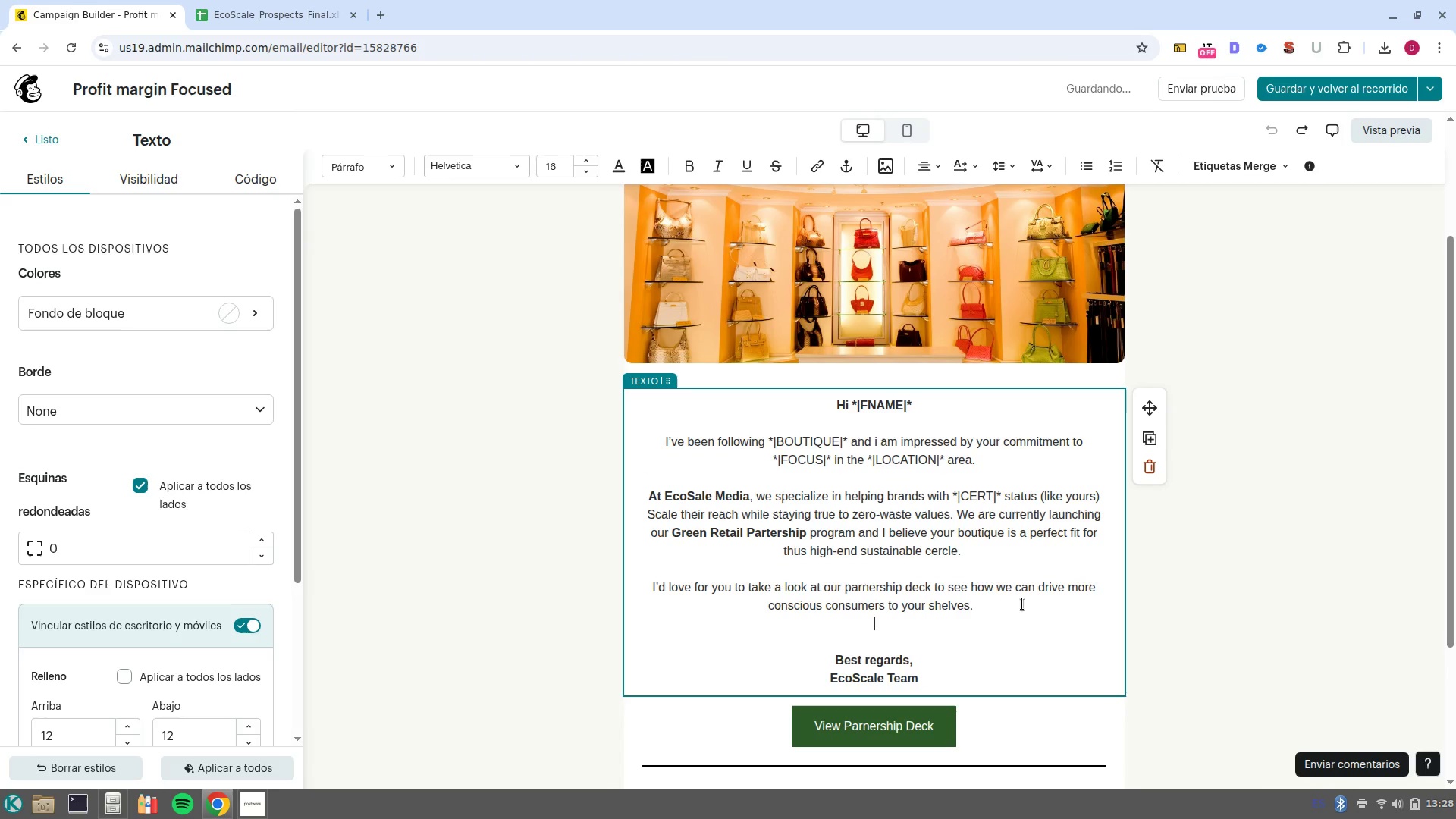 
left_click_drag(start_coordinate=[1022, 604], to_coordinate=[774, 379])
 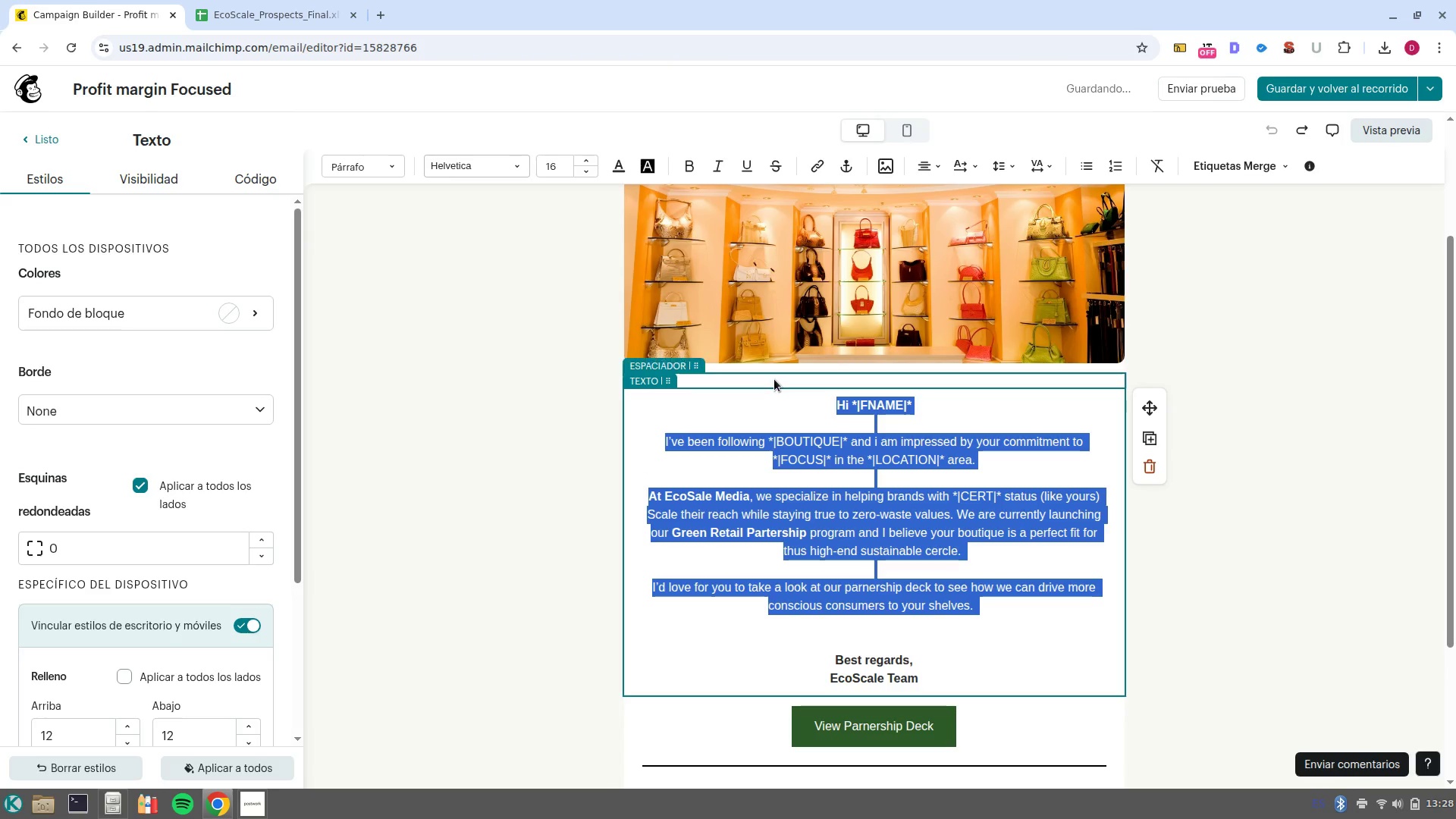 
key(Control+V)
 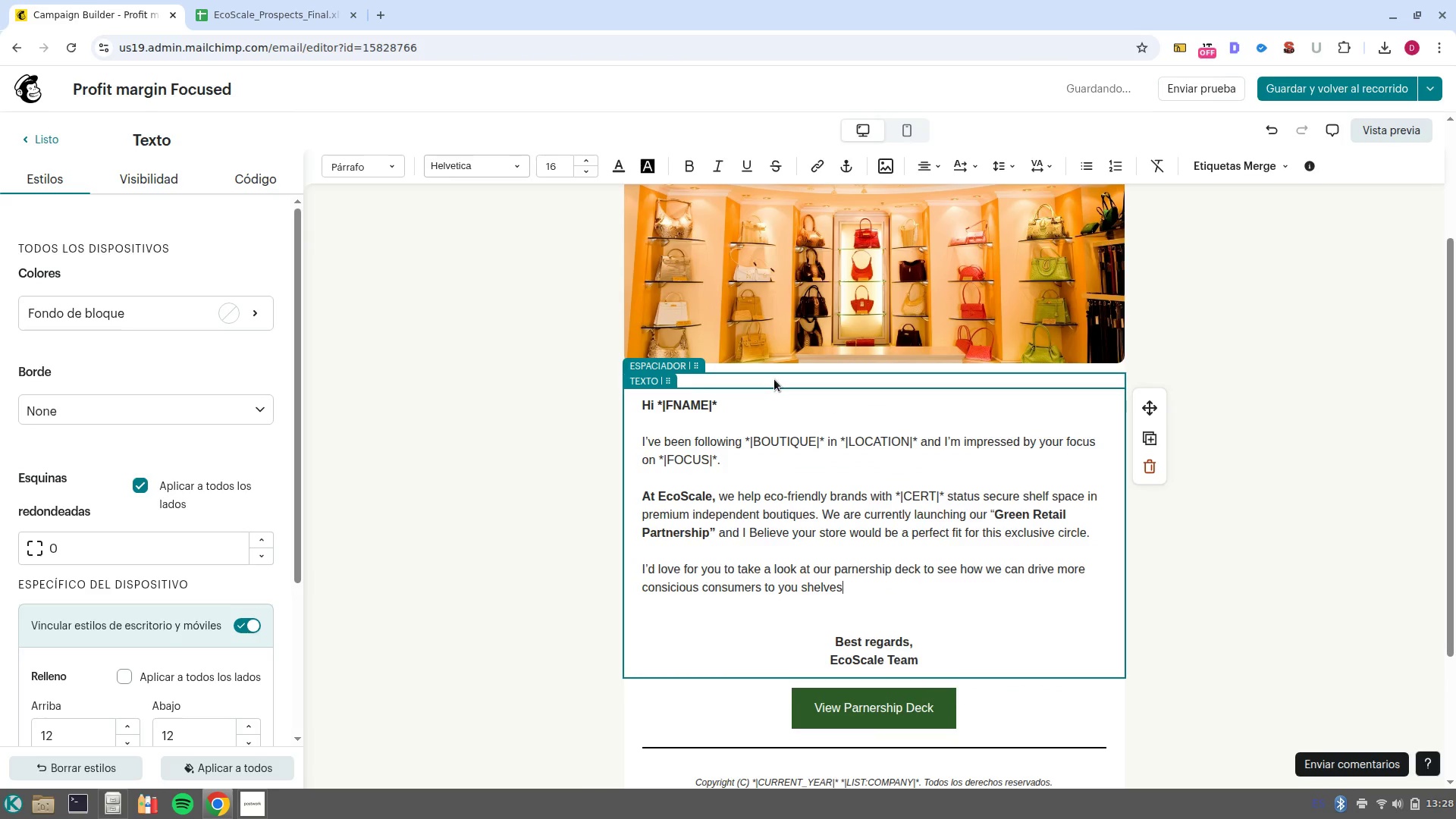 
key(Control+Z)
 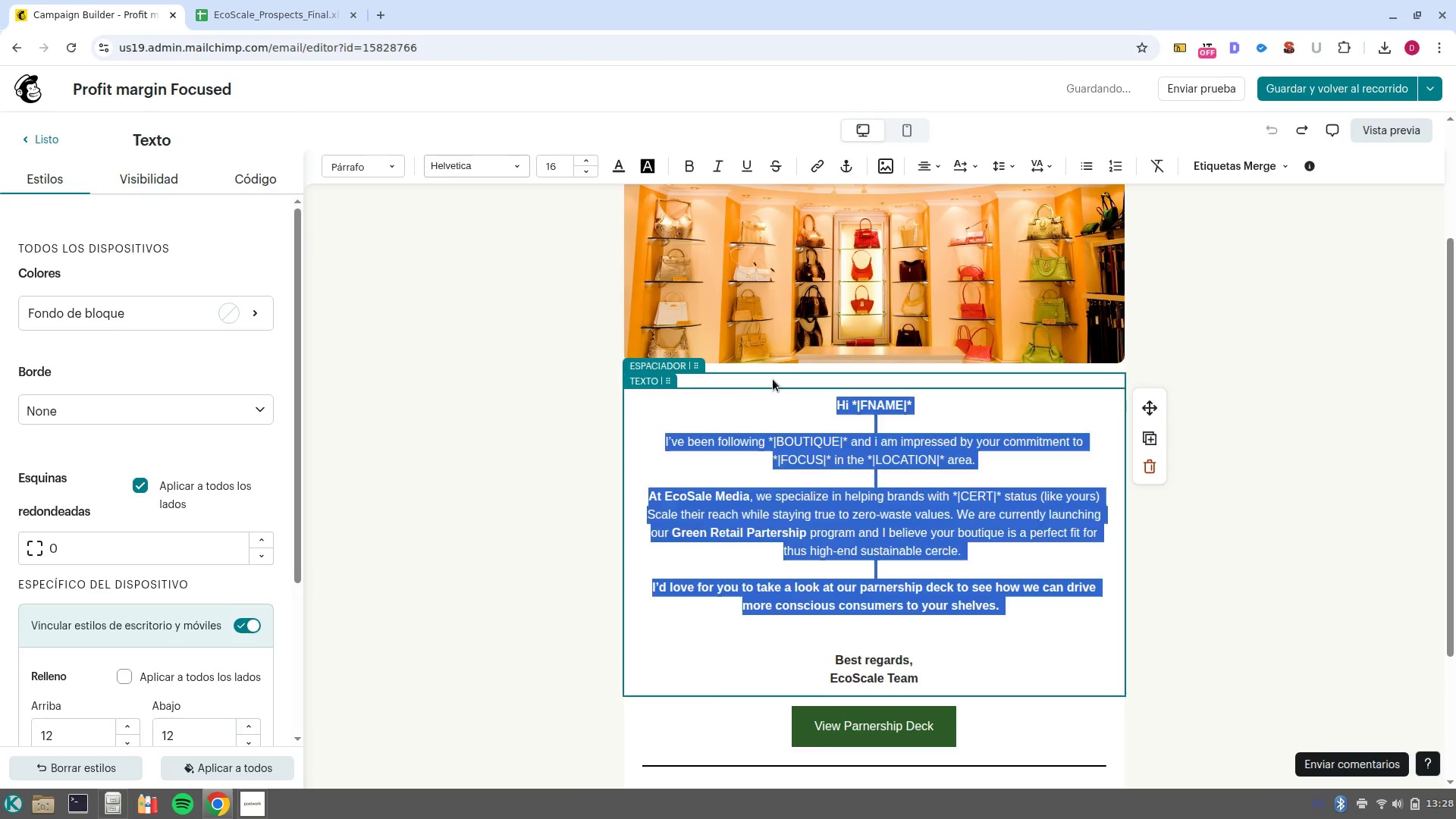 
key(Control+Shift+V)
 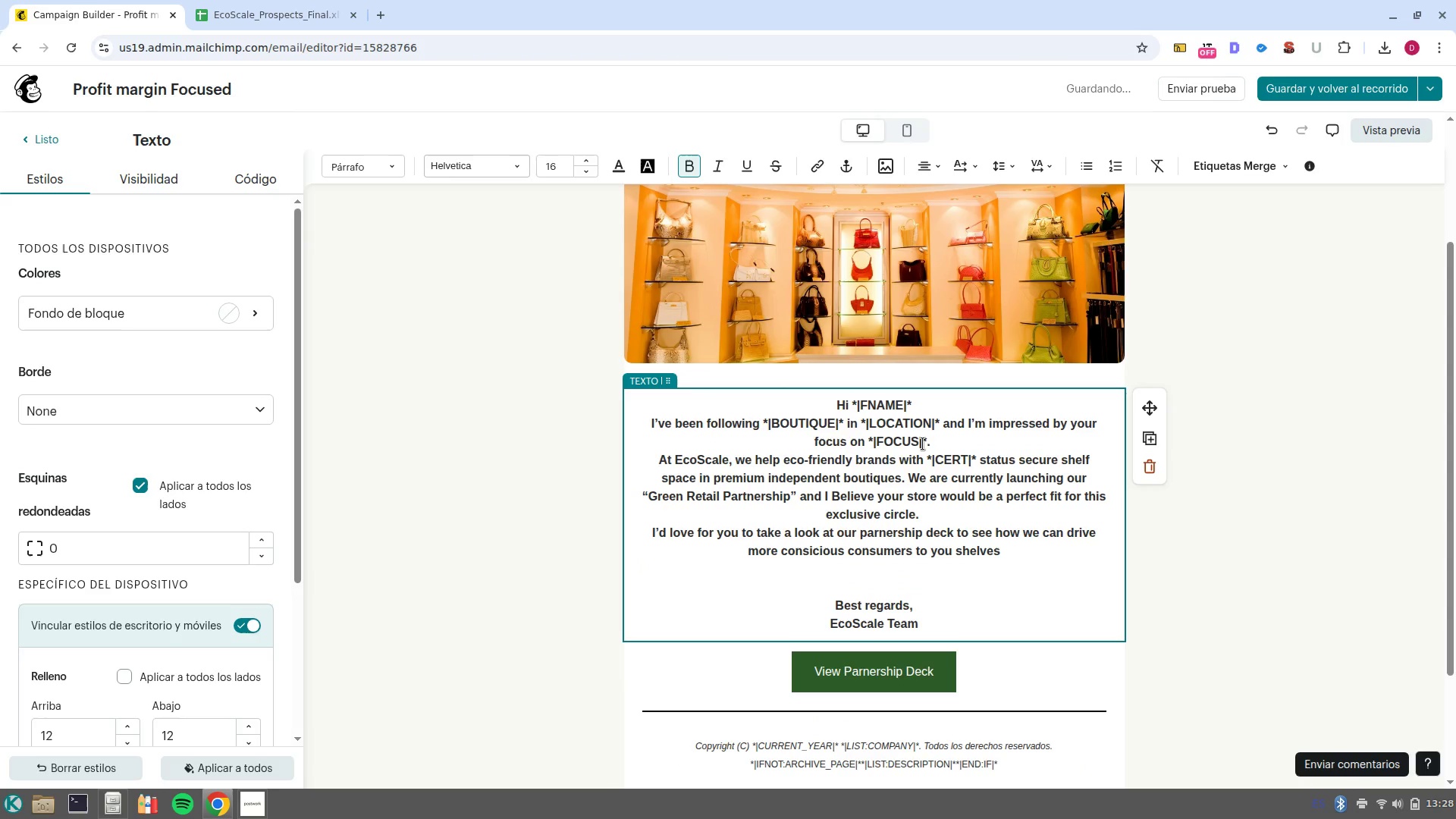 
key(Control+Z)
 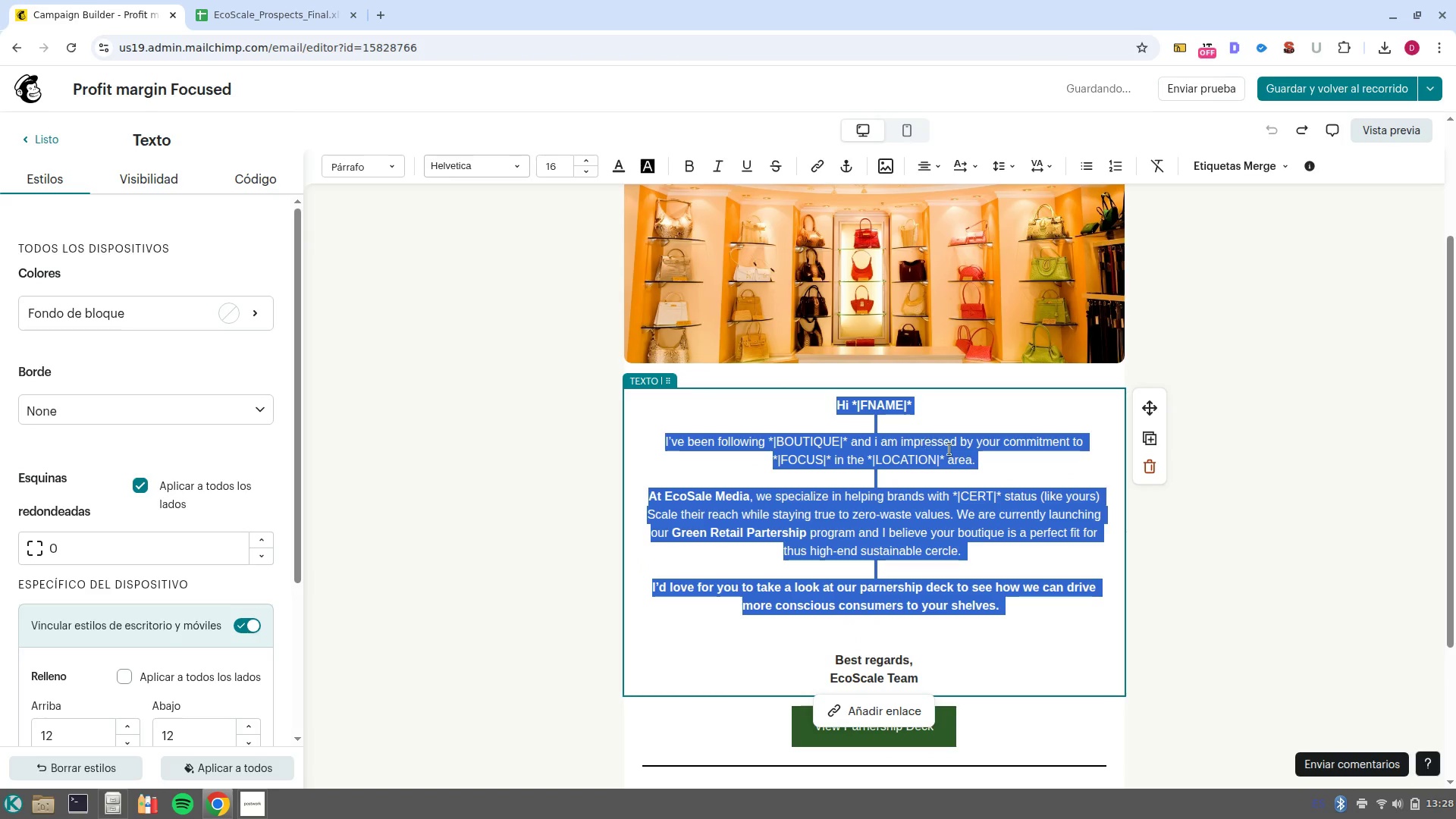 
left_click([989, 463])
 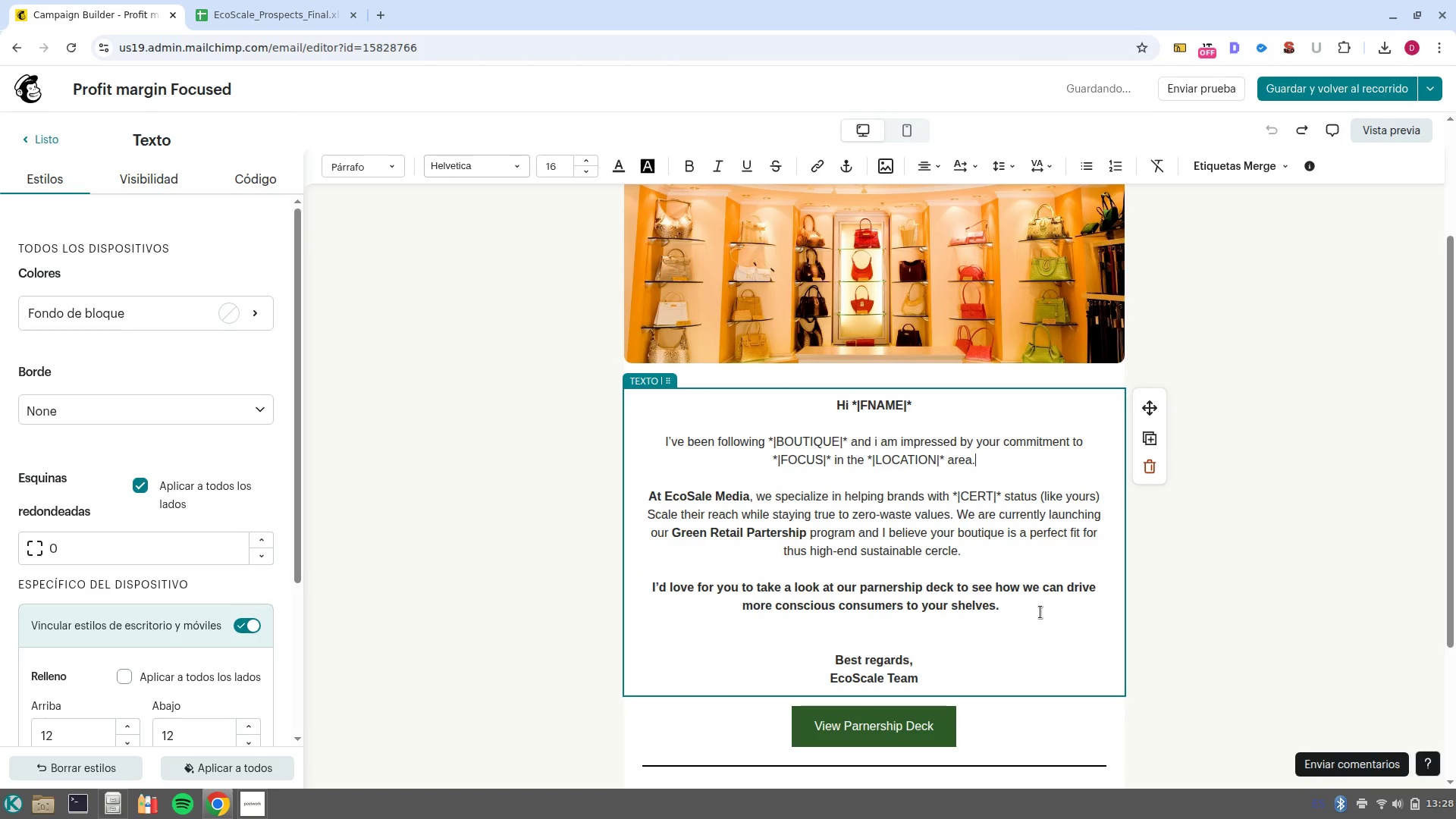 
left_click_drag(start_coordinate=[1031, 617], to_coordinate=[662, 443])
 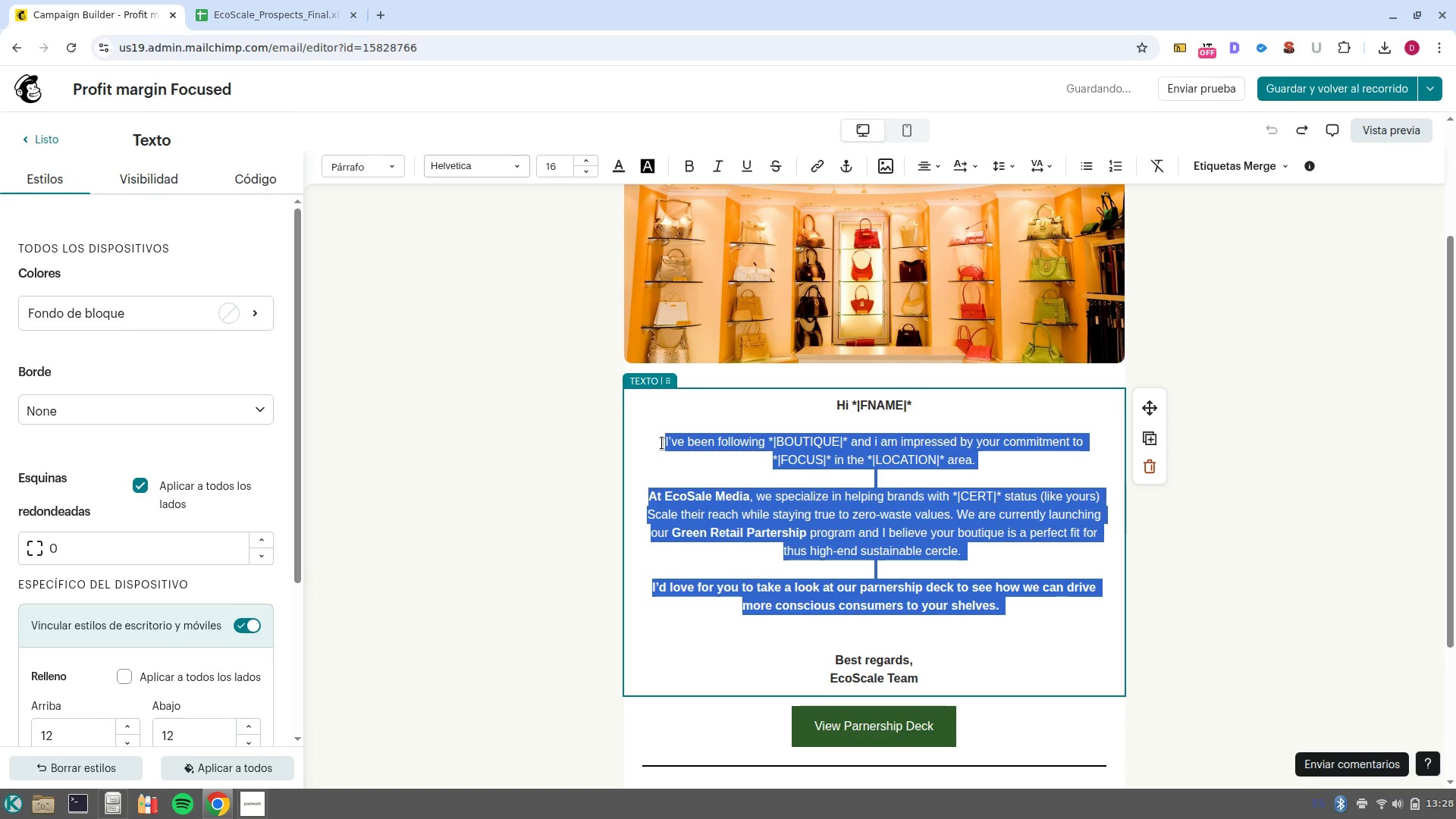 
key(Control+Shift+V)
 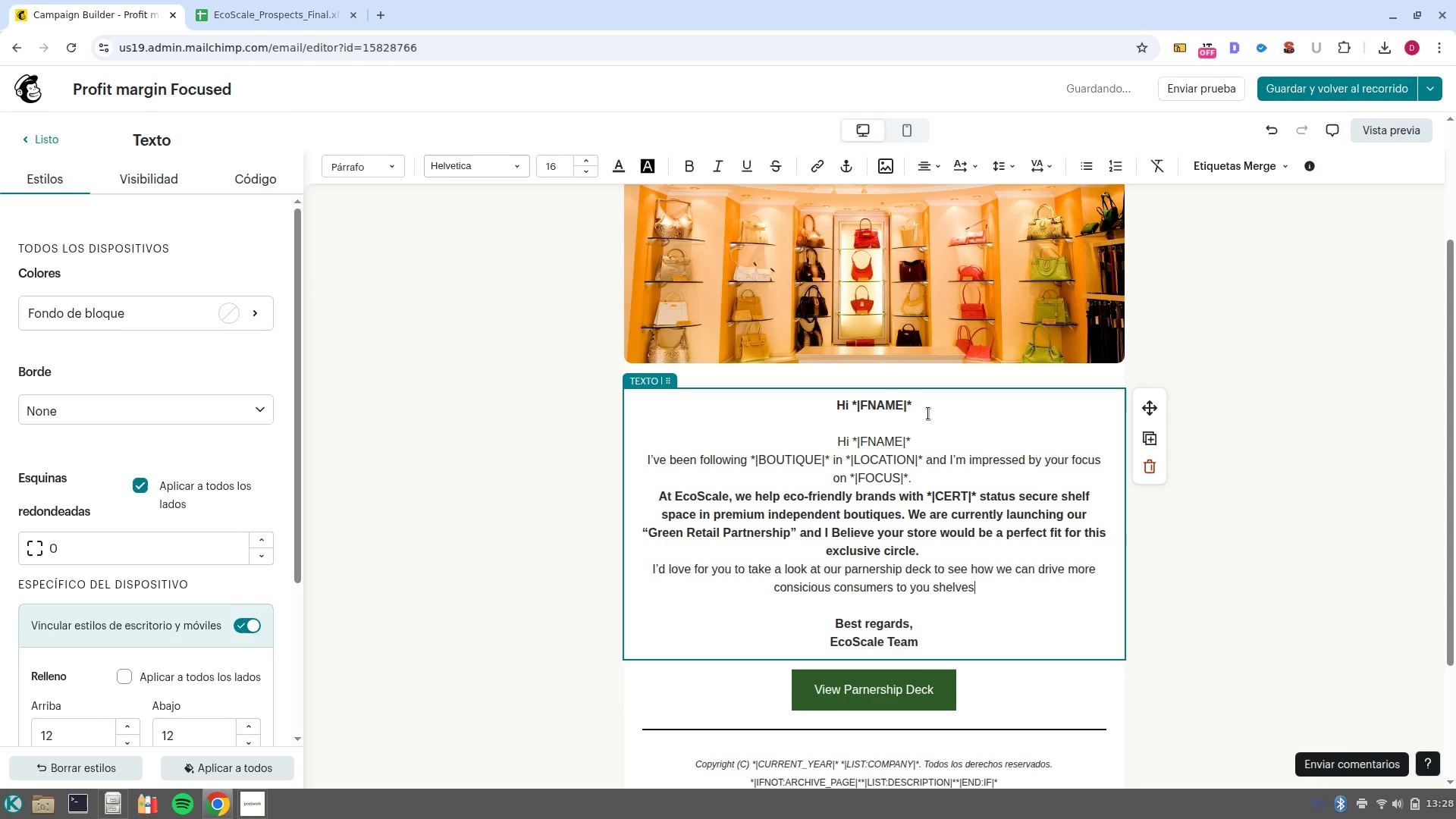 
left_click([923, 444])
 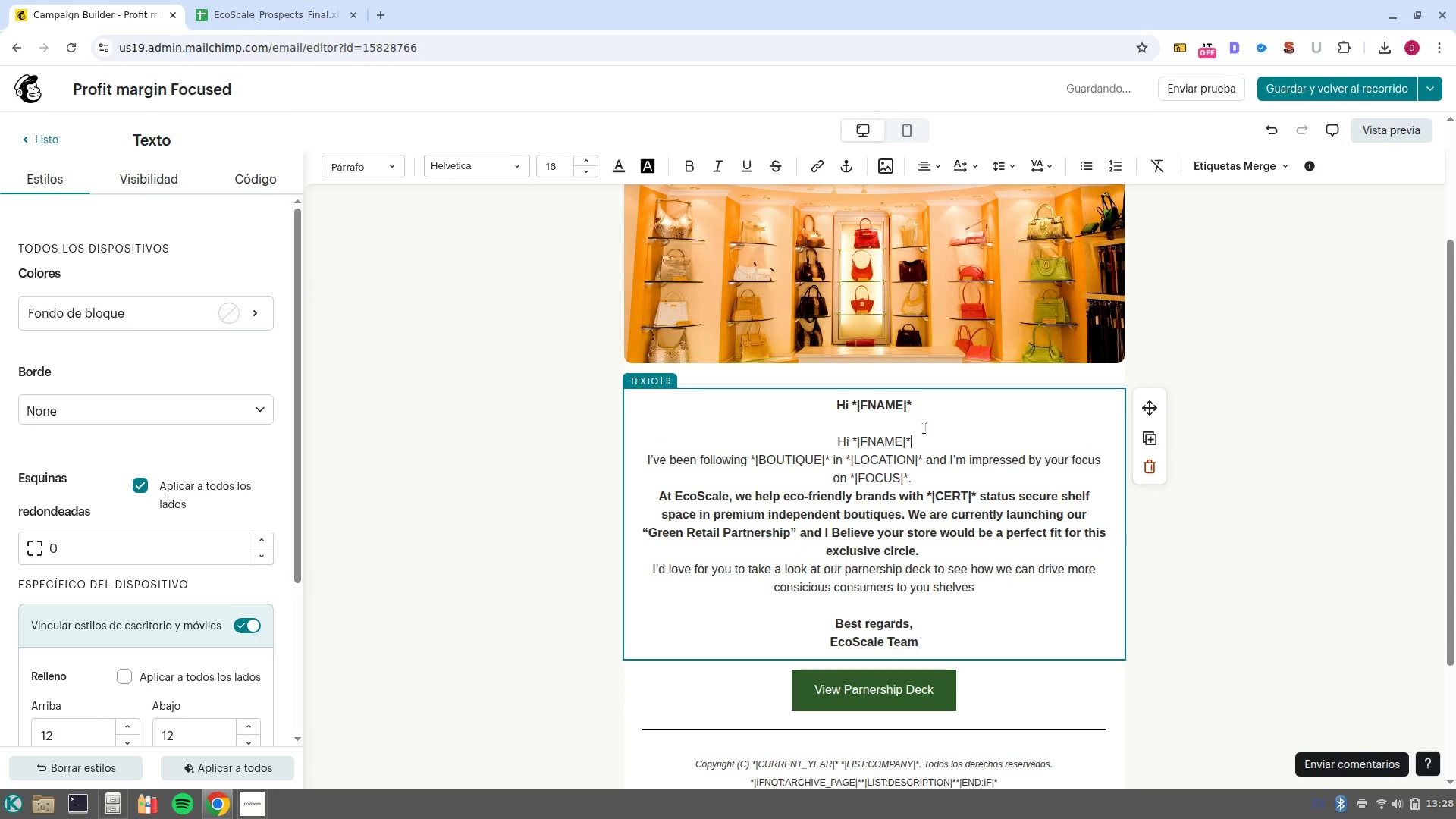 
left_click_drag(start_coordinate=[903, 444], to_coordinate=[814, 439])
 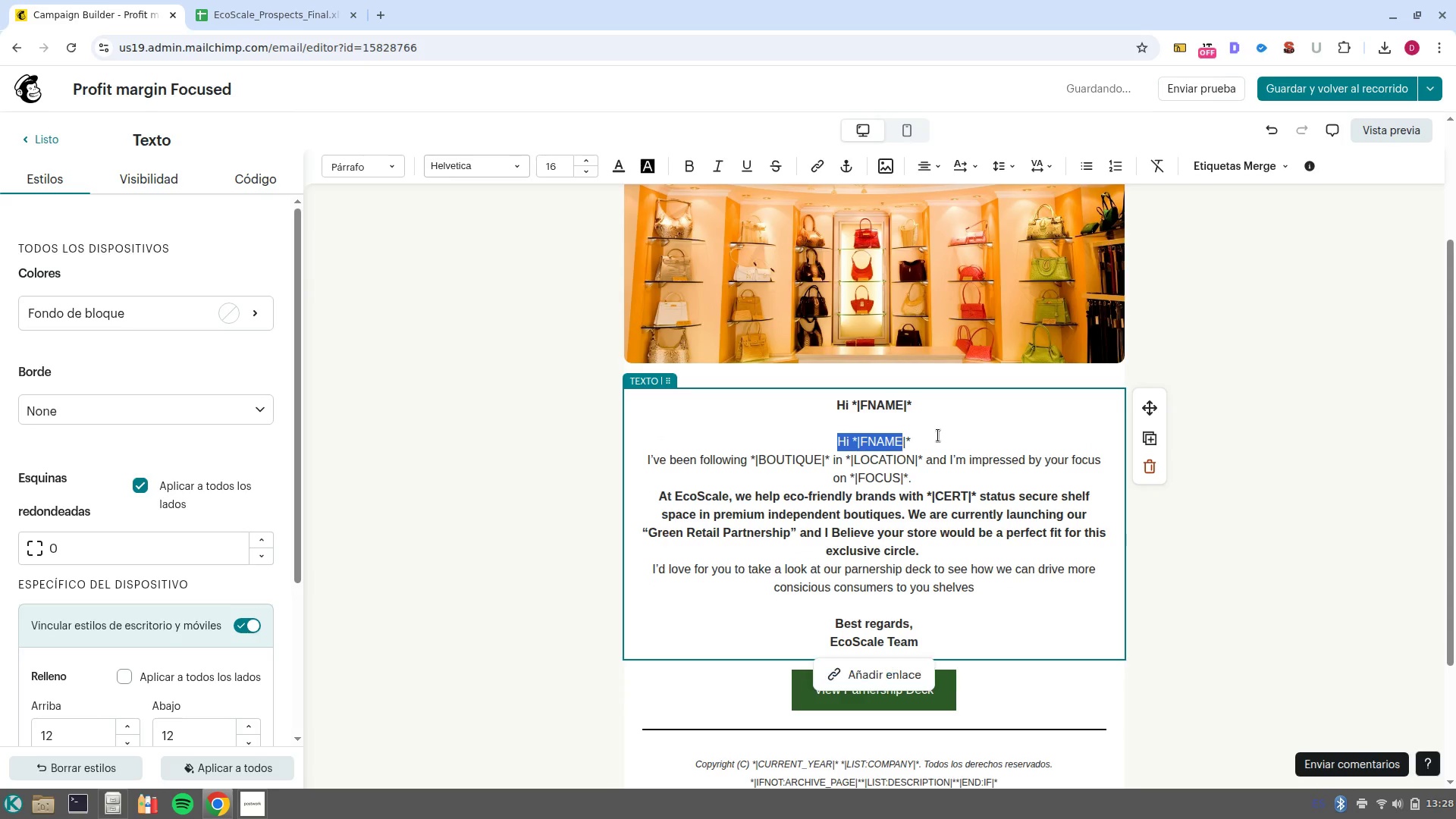 
left_click([940, 435])
 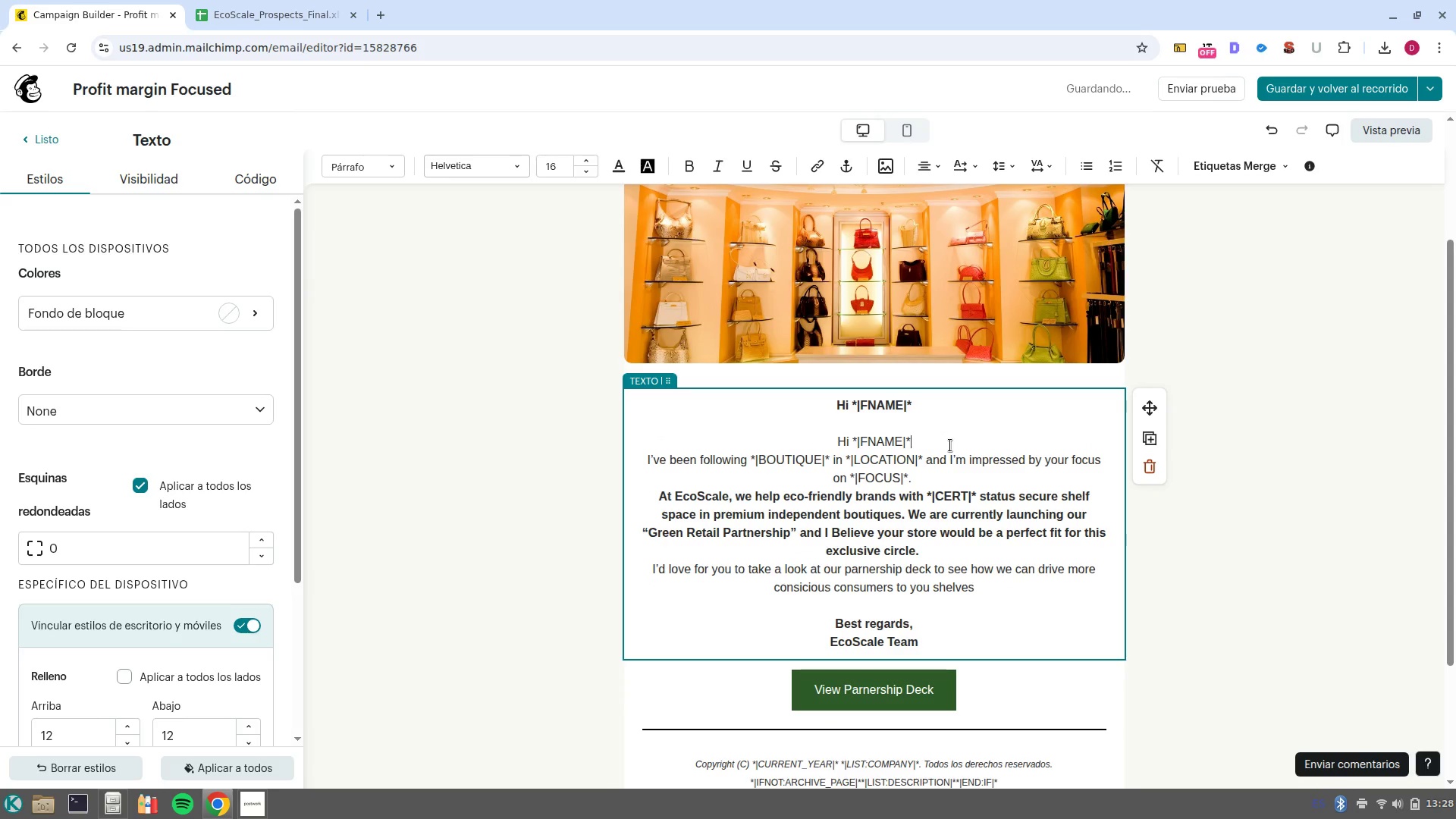 
left_click_drag(start_coordinate=[947, 445], to_coordinate=[843, 434])
 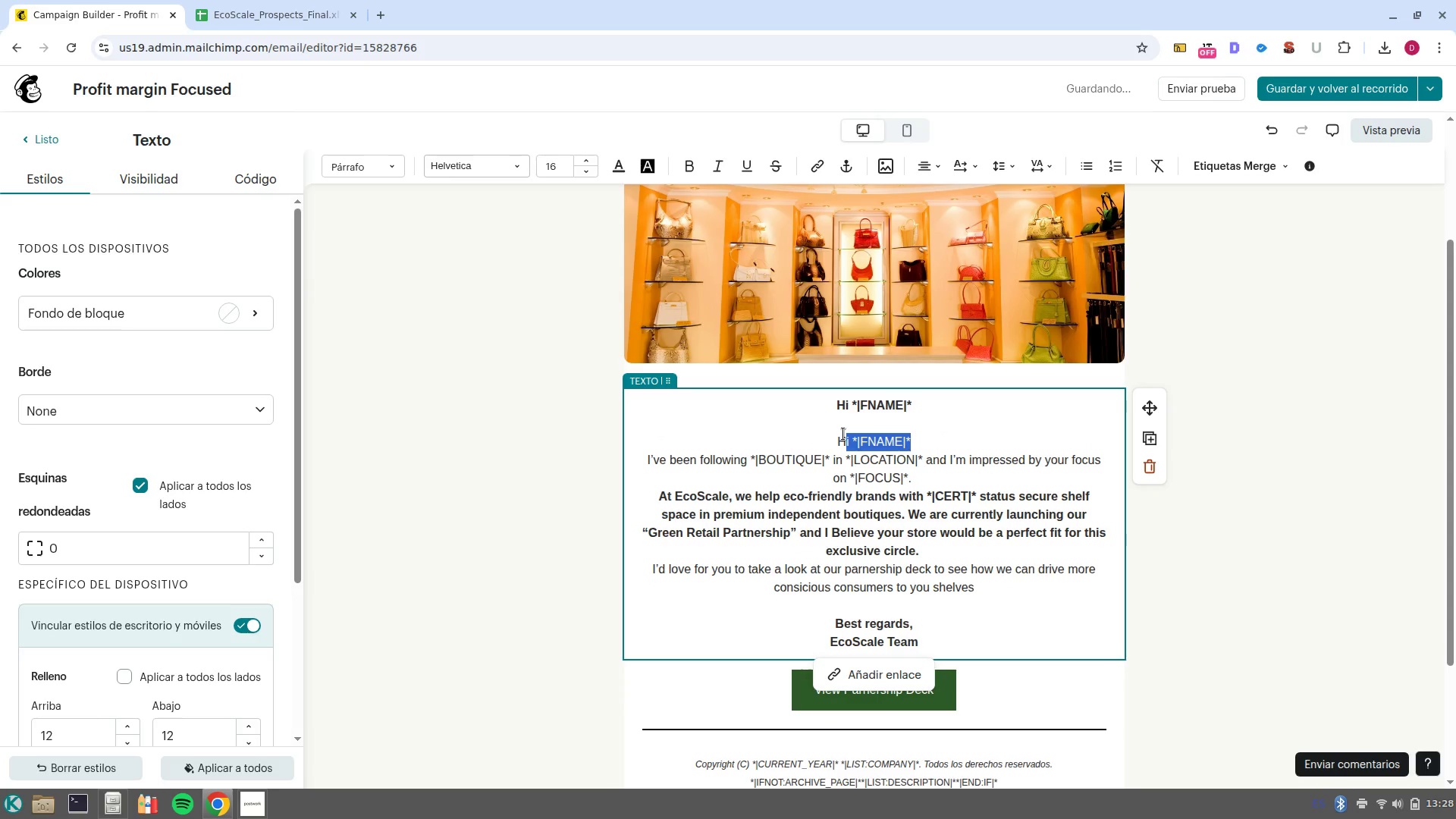 
key(Backspace)
 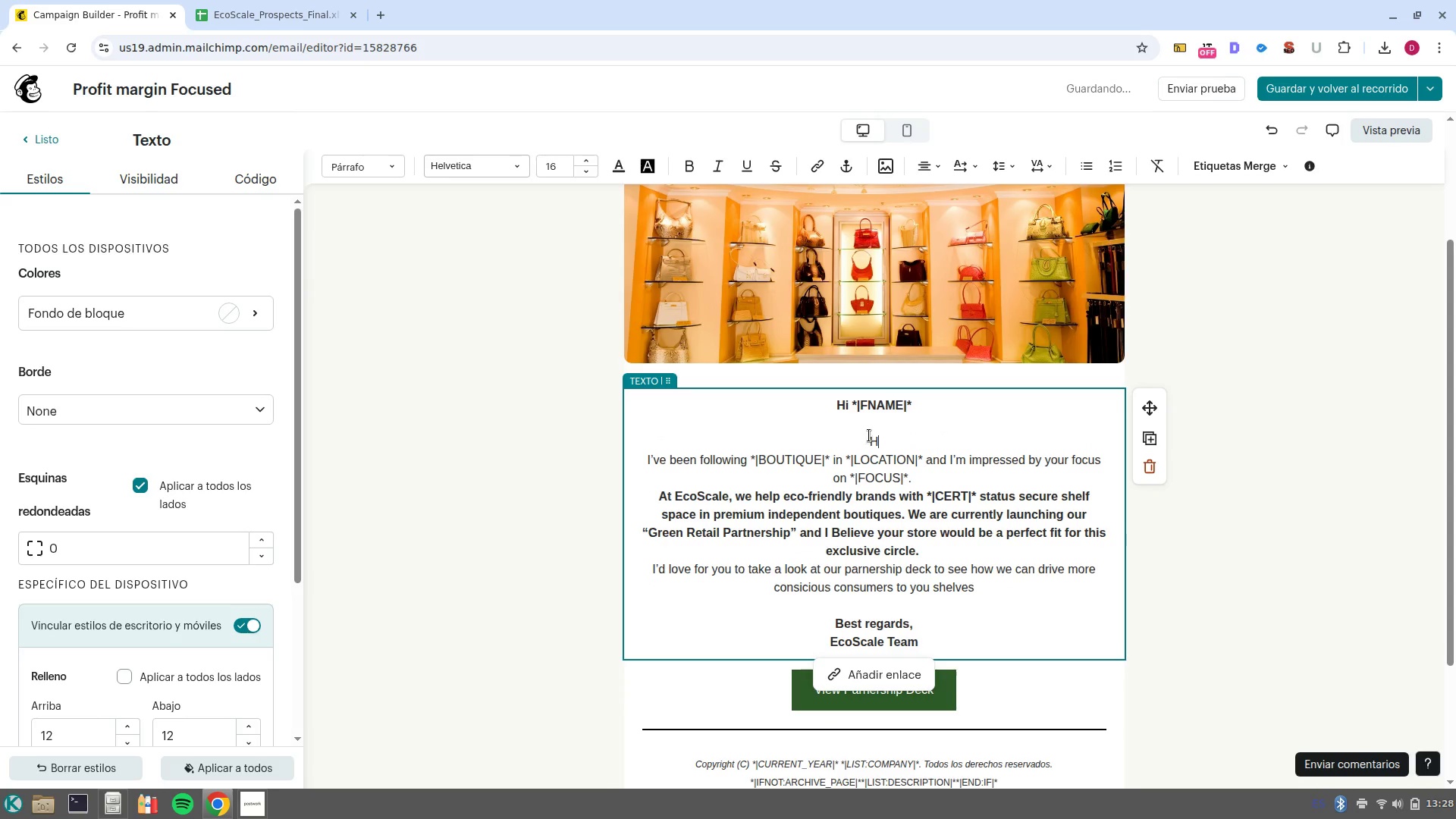 
key(Backspace)
 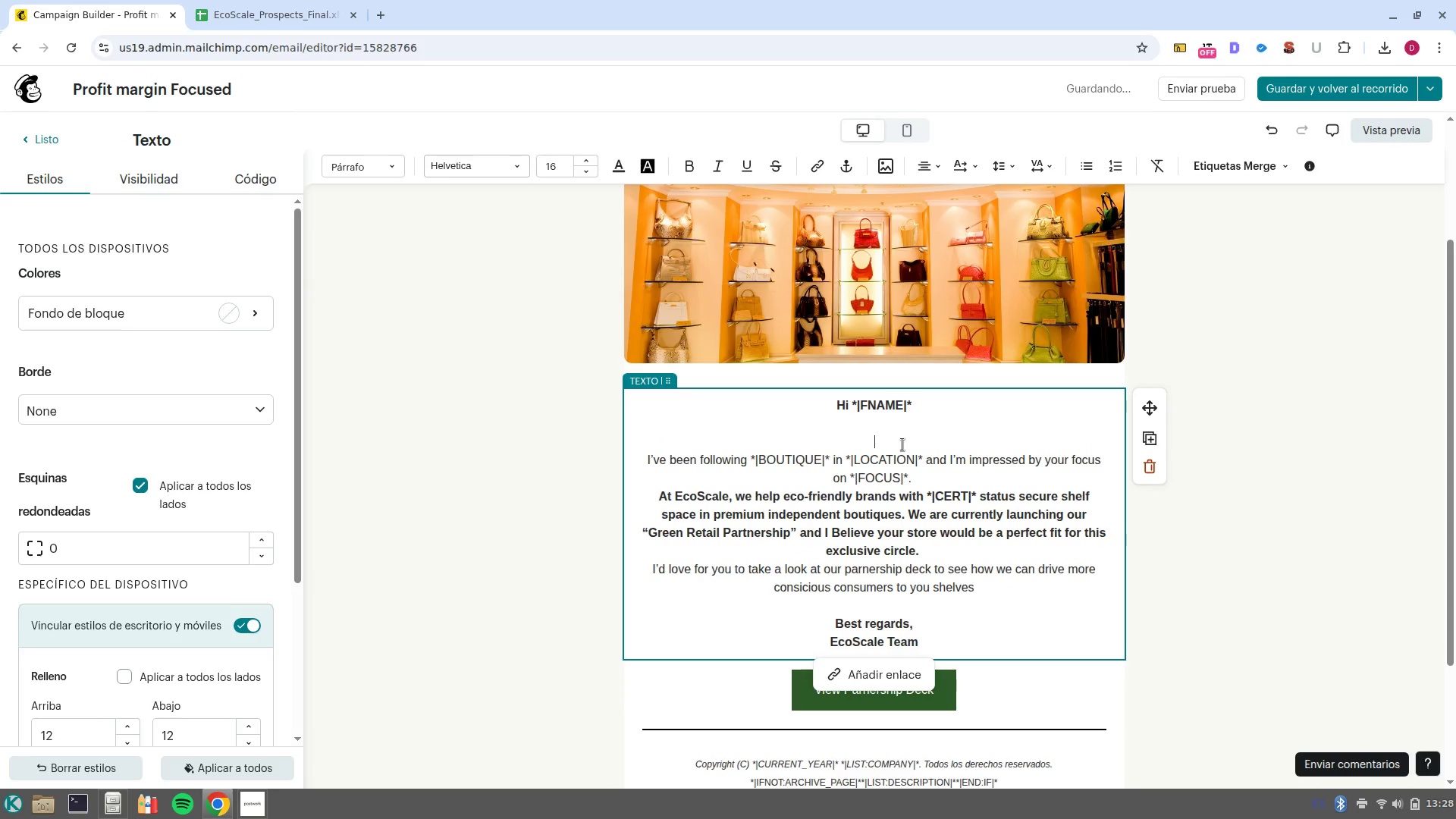 
key(Backspace)
 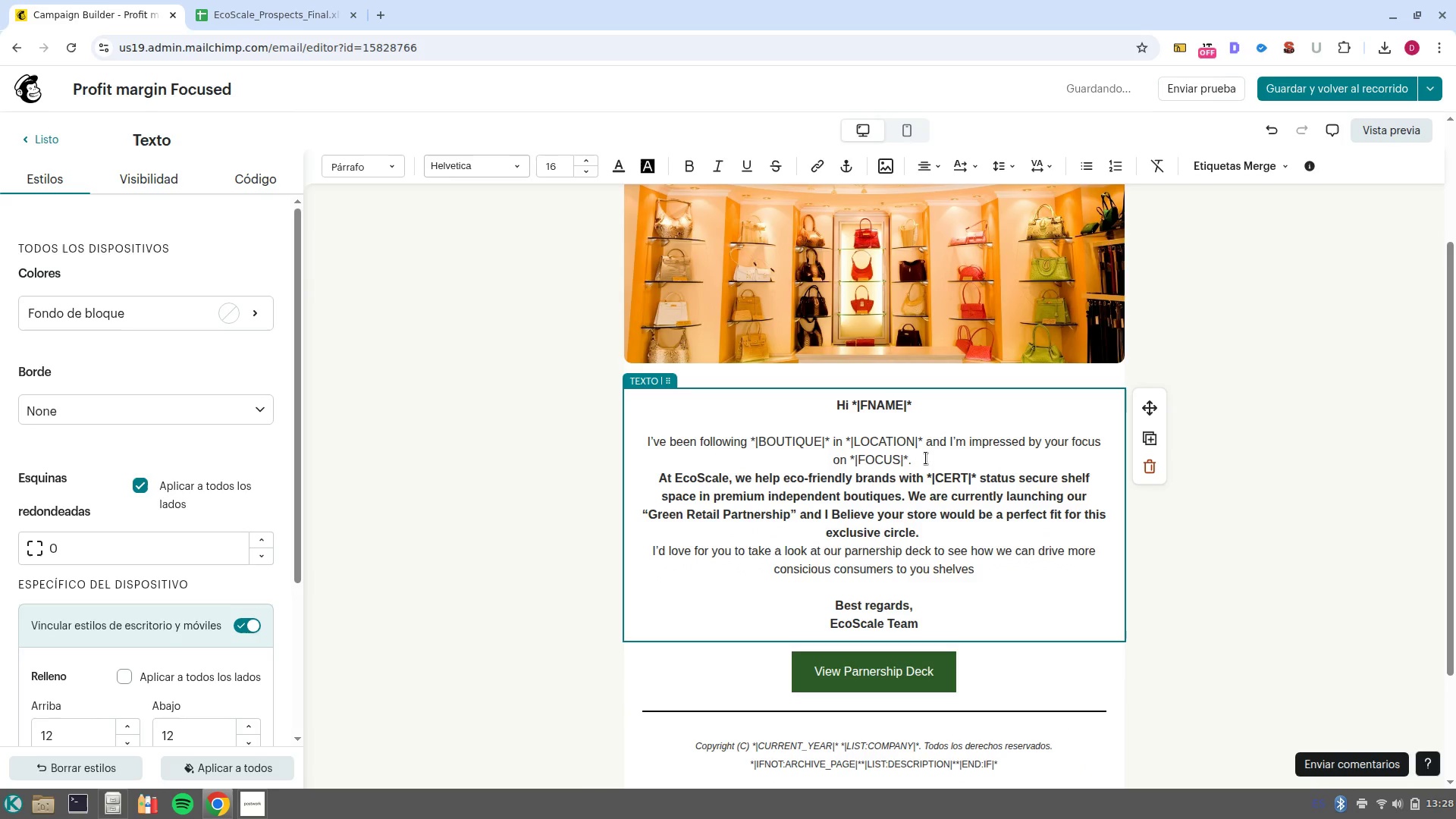 
left_click([927, 458])
 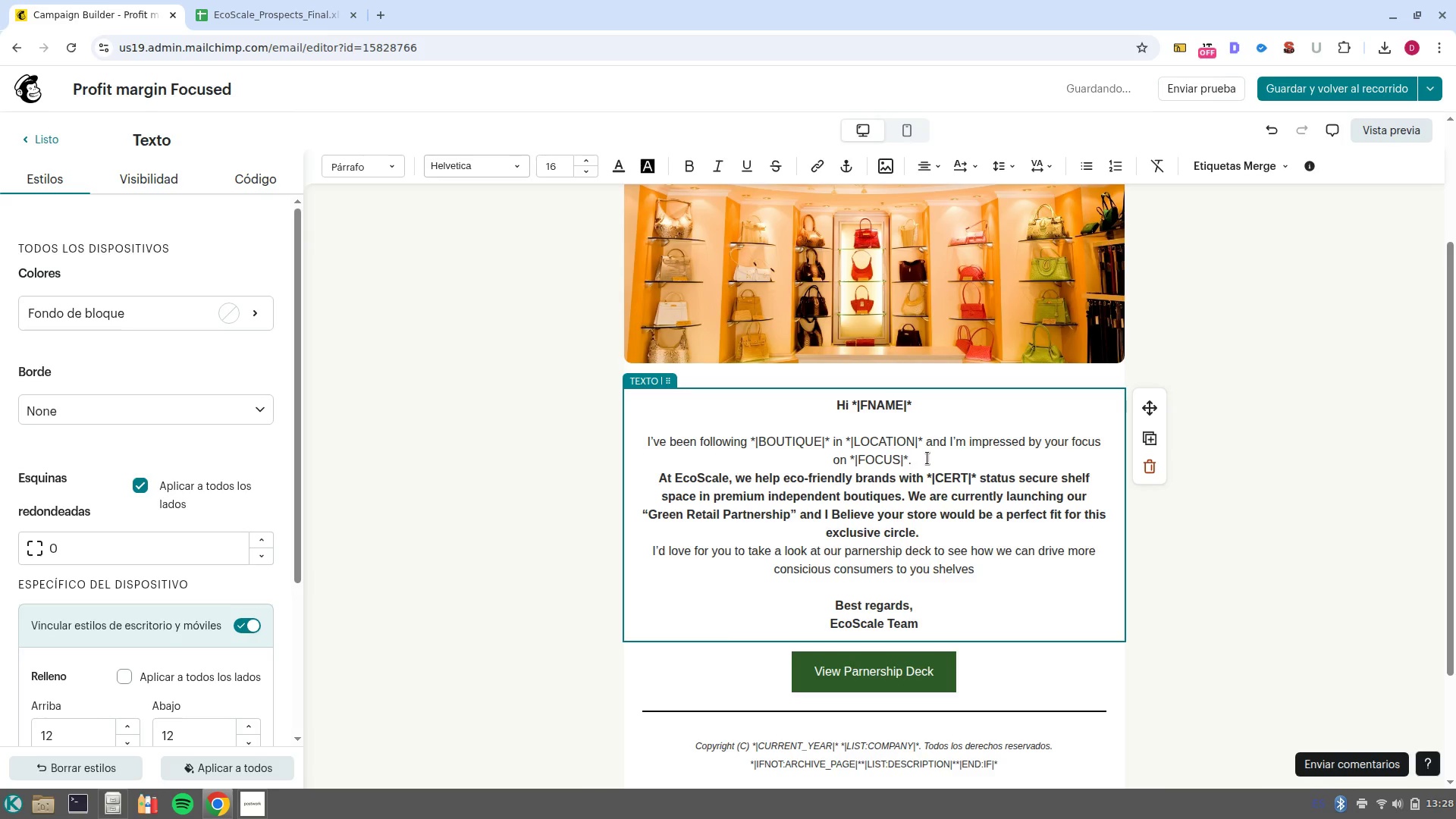 
key(Enter)
 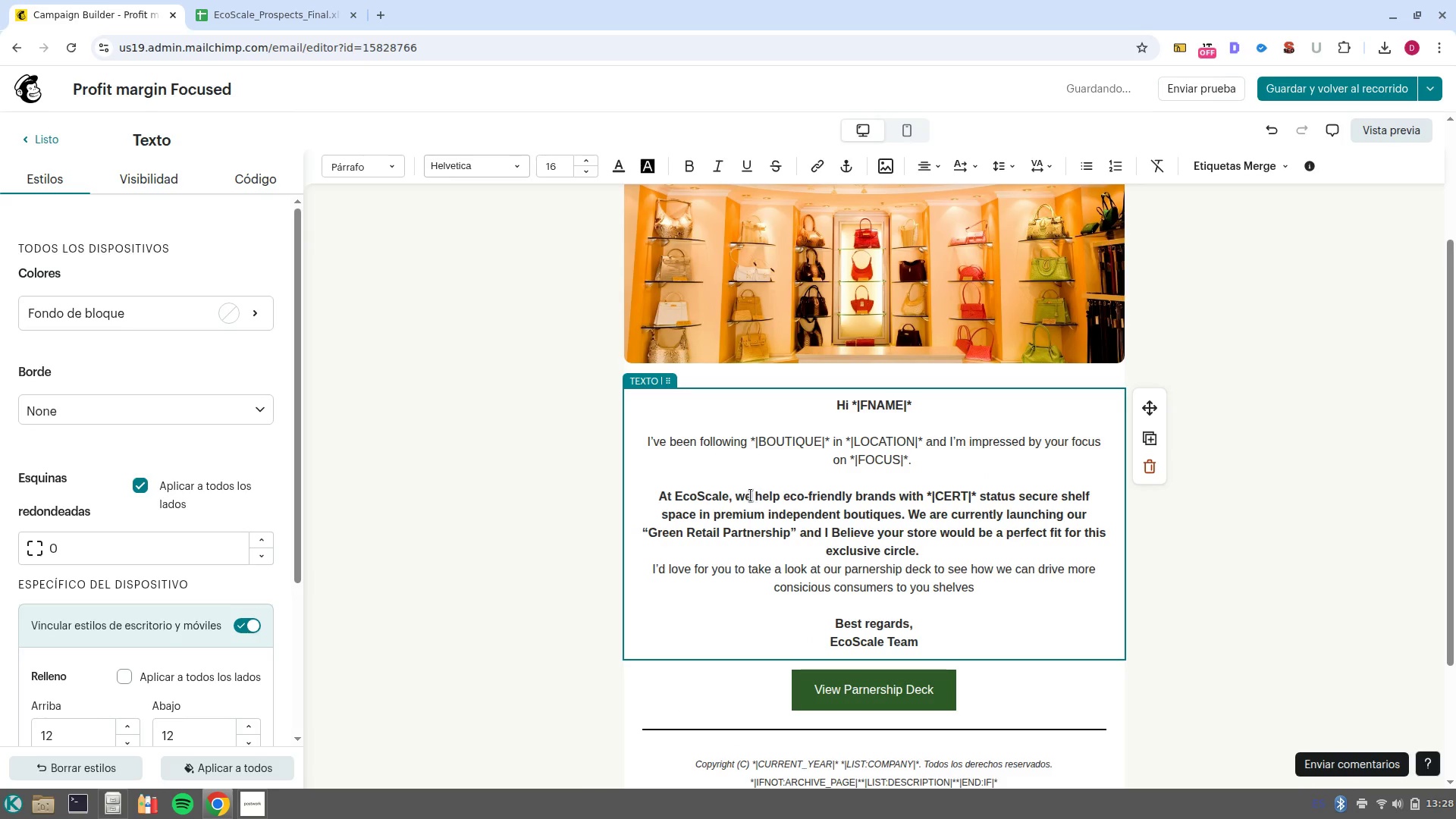 
left_click_drag(start_coordinate=[737, 492], to_coordinate=[938, 548])
 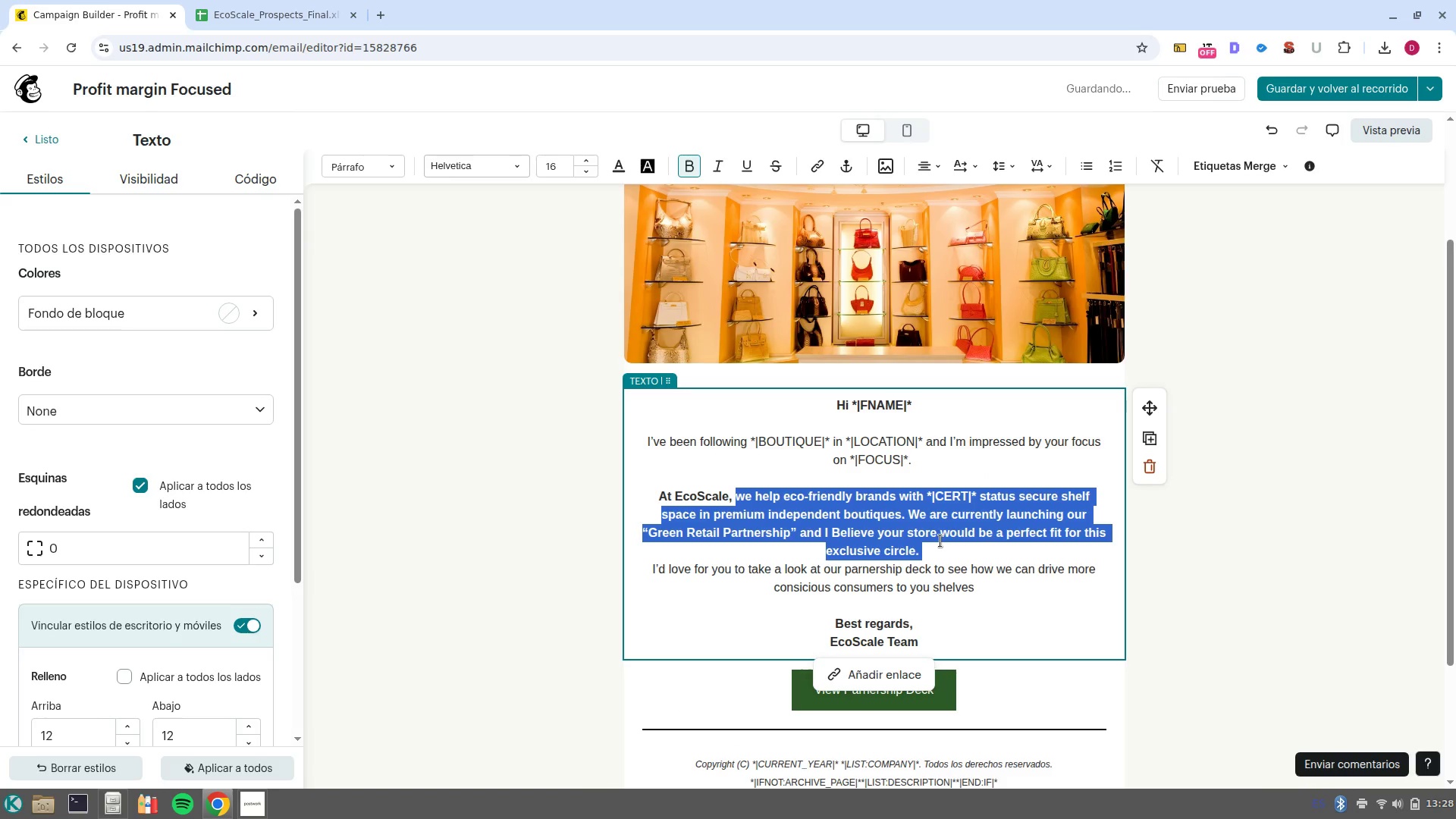 
key(Control+B)
 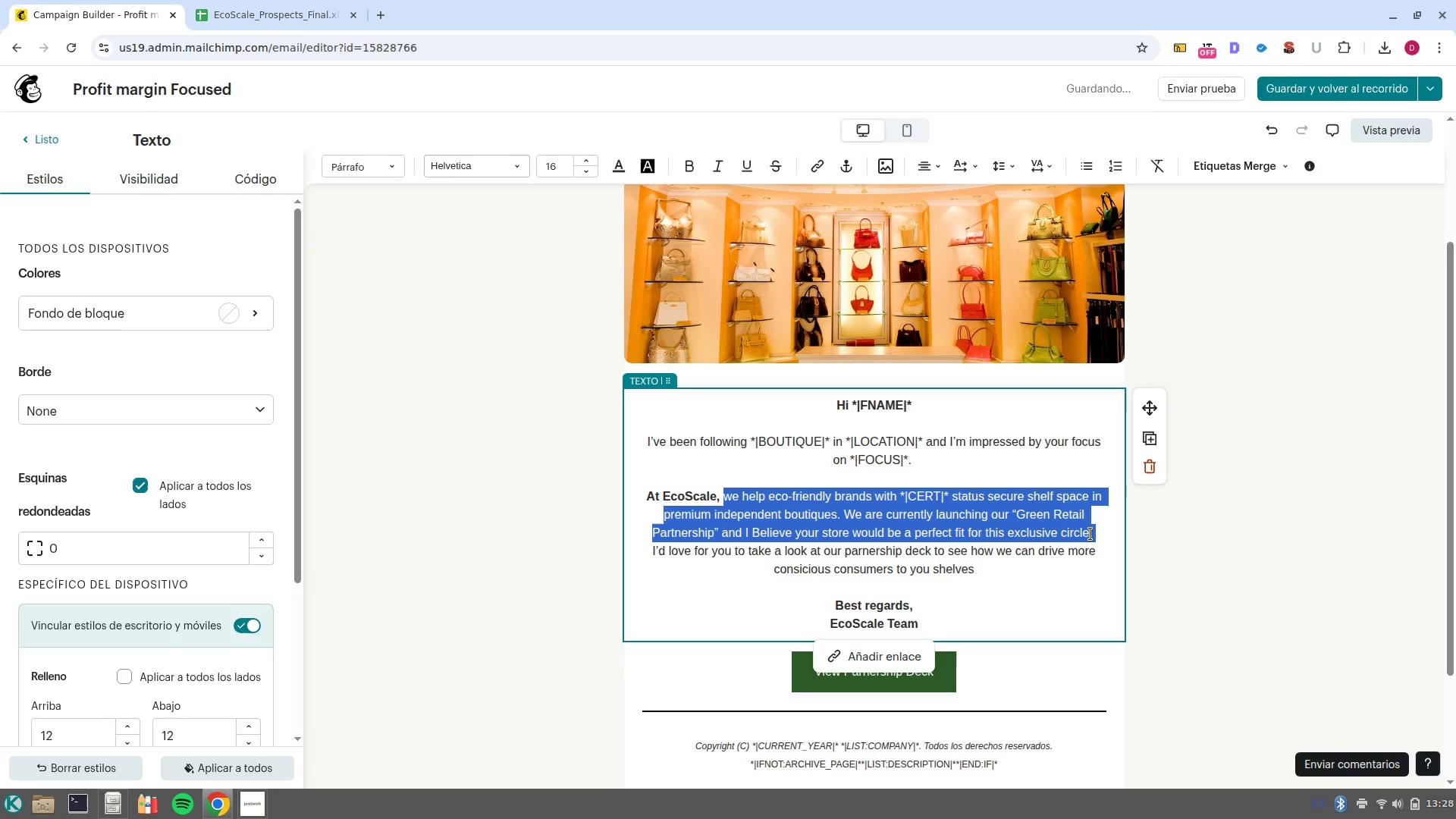 
key(ArrowRight)
 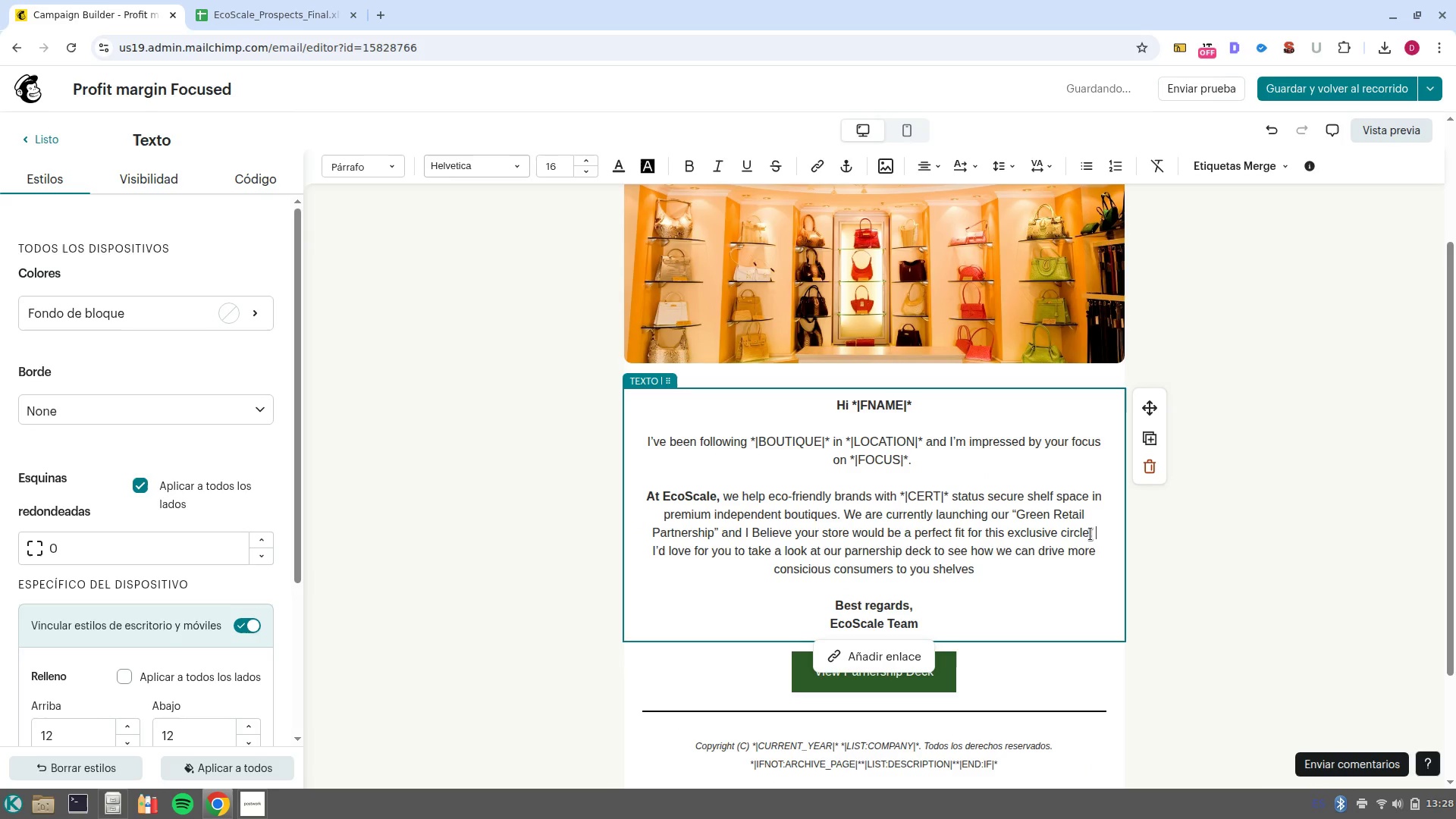 
key(Enter)
 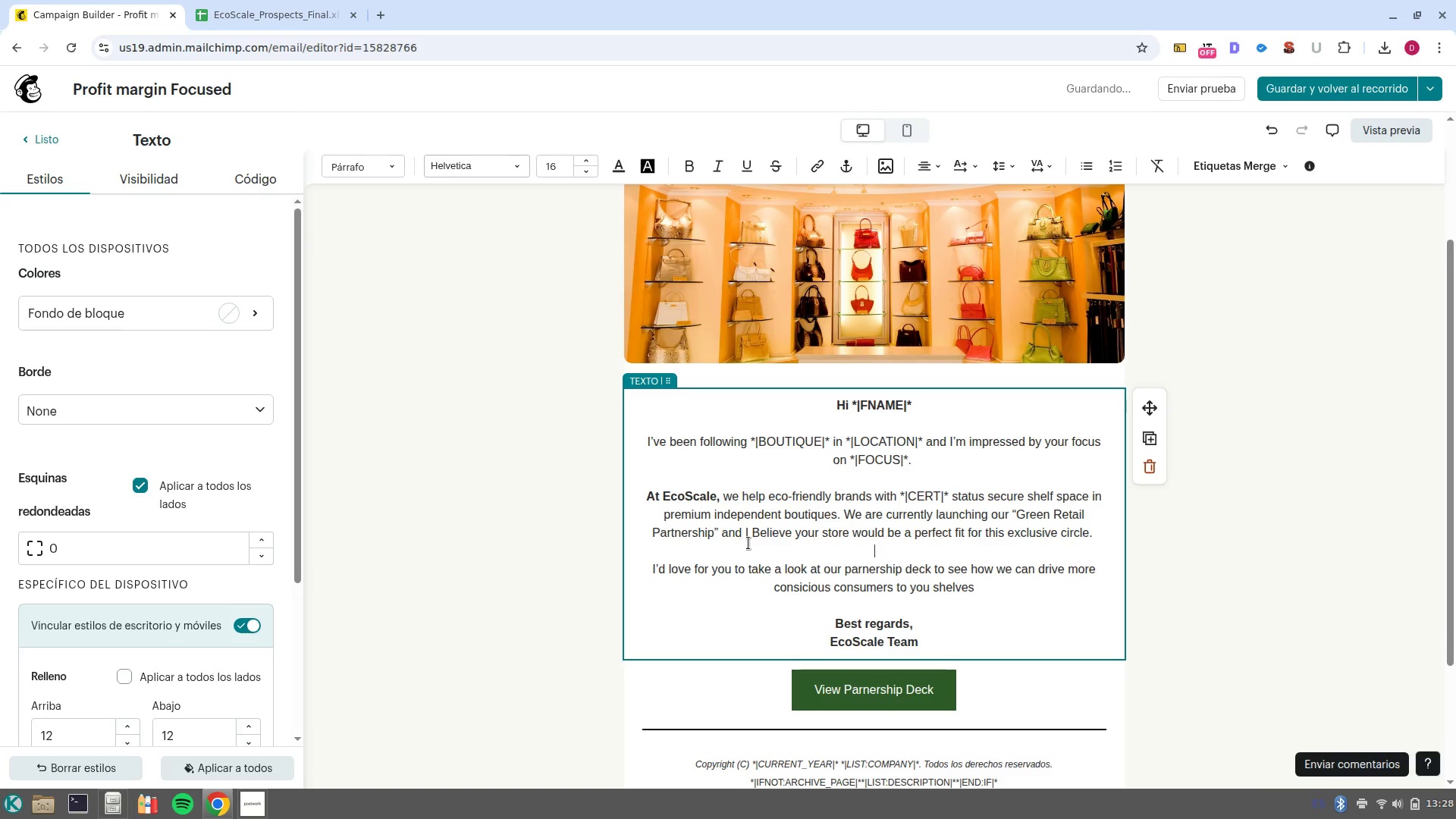 
left_click([760, 537])
 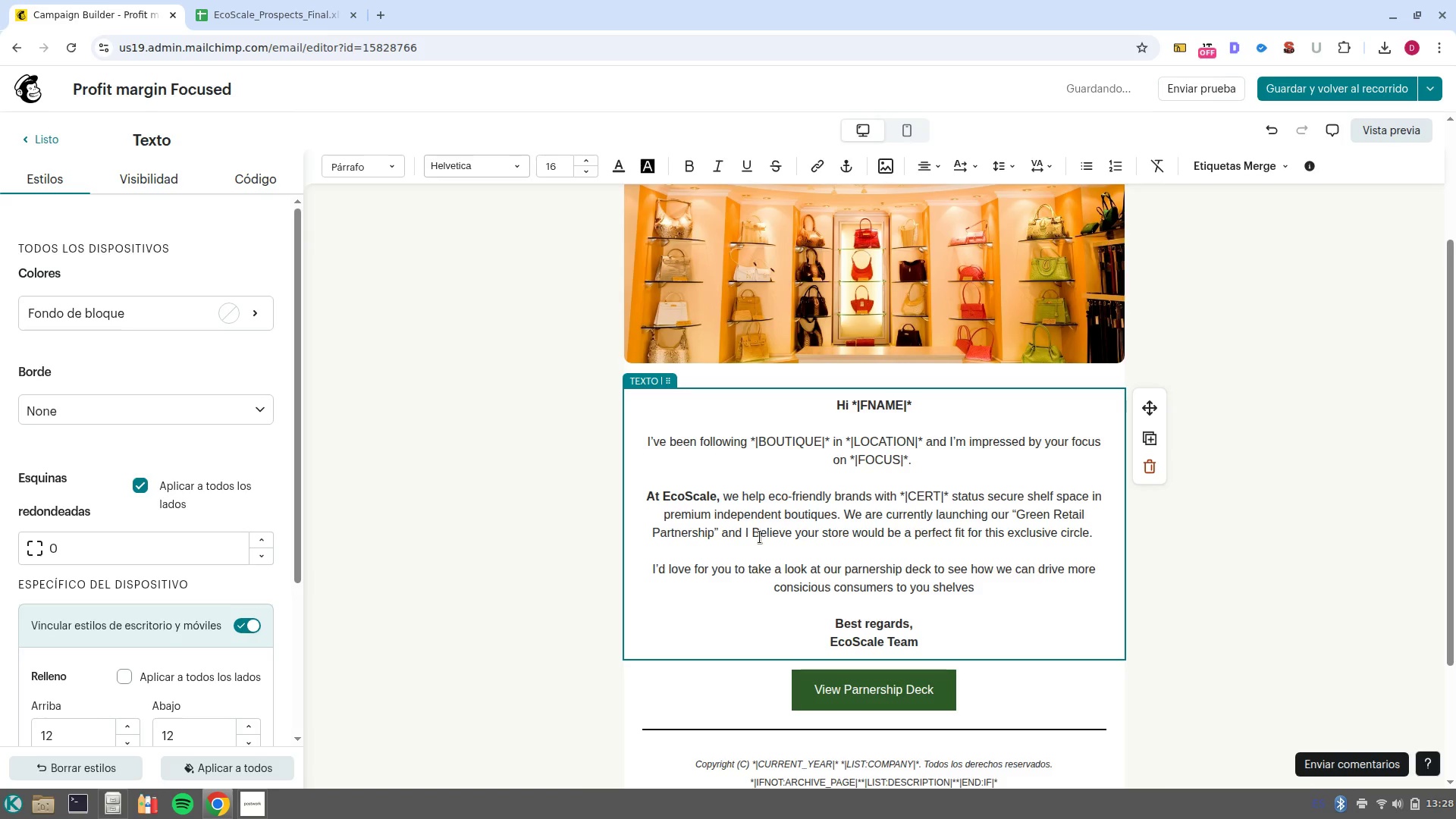 
key(LaunchApp2)
 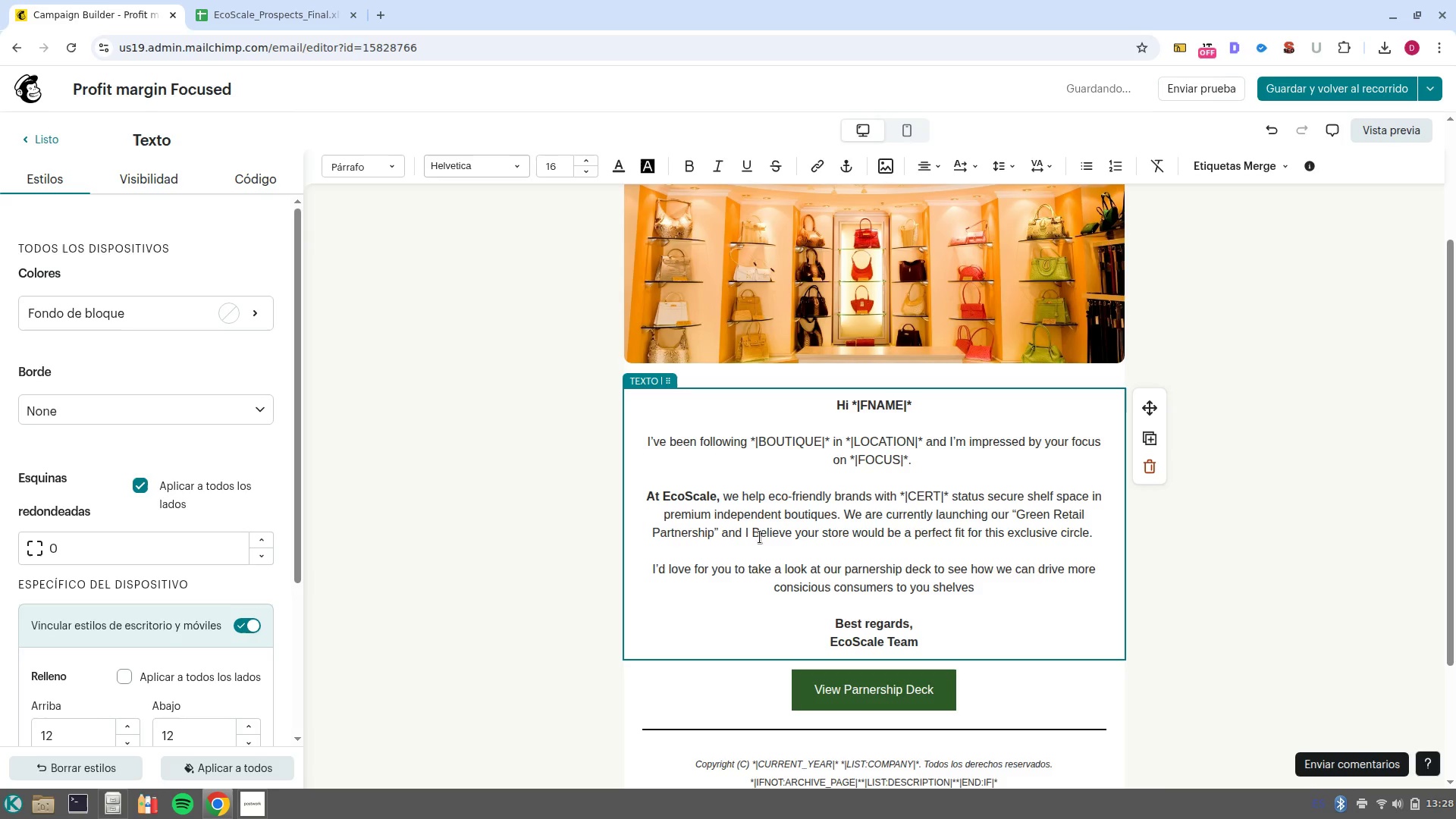 
key(Backspace)
 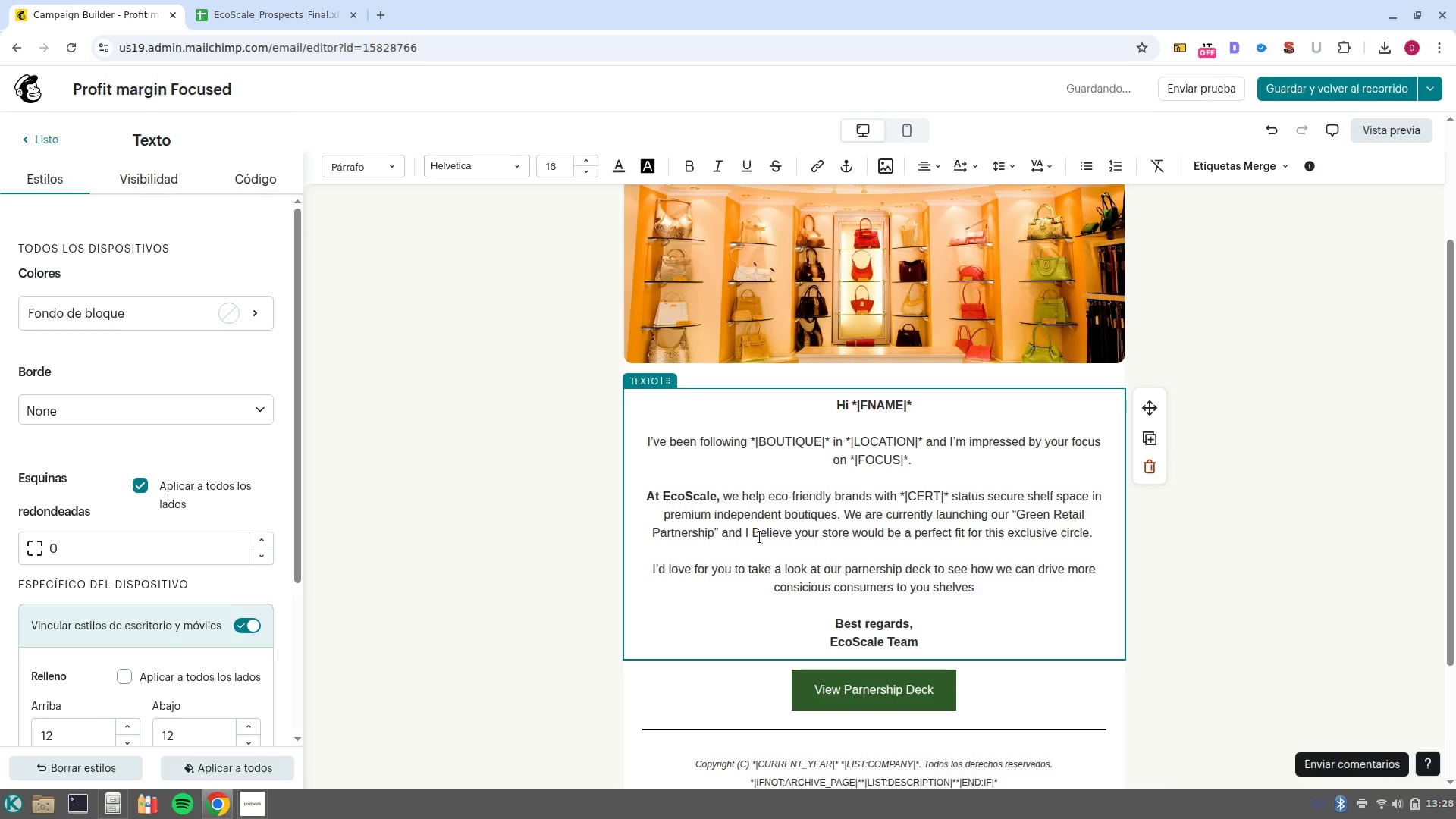 
key(B)
 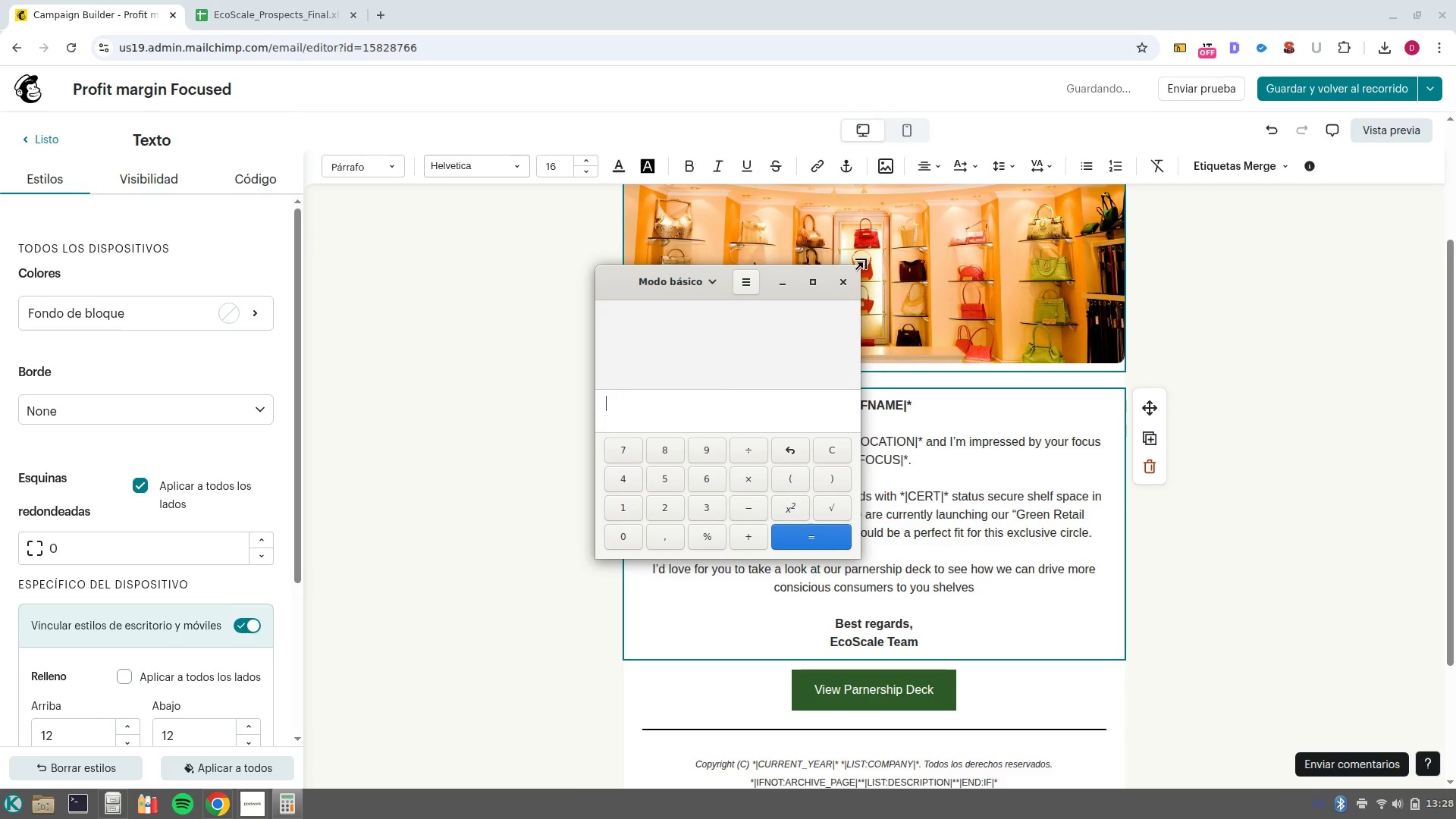 
left_click([846, 287])
 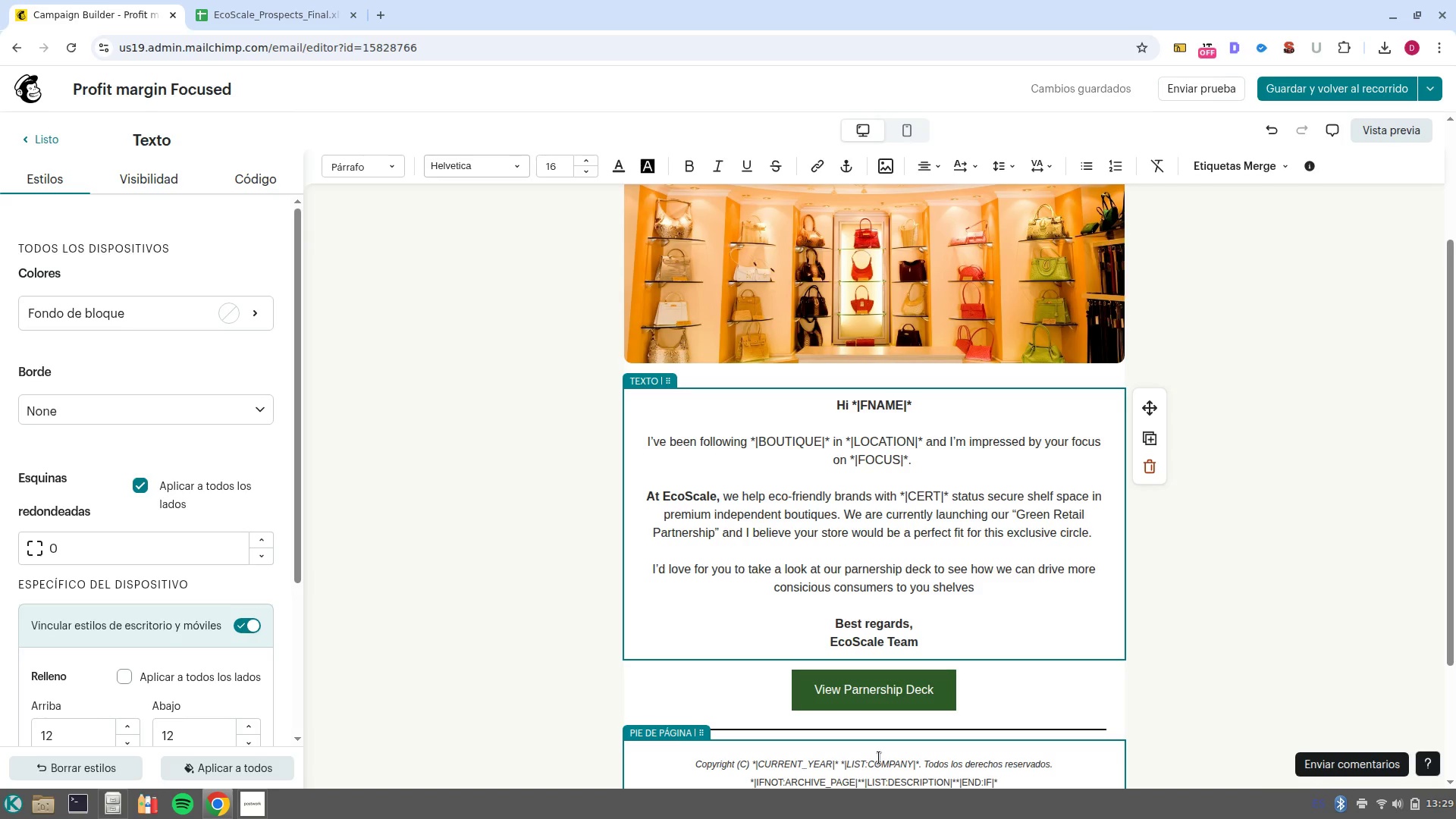 
wait(26.46)
 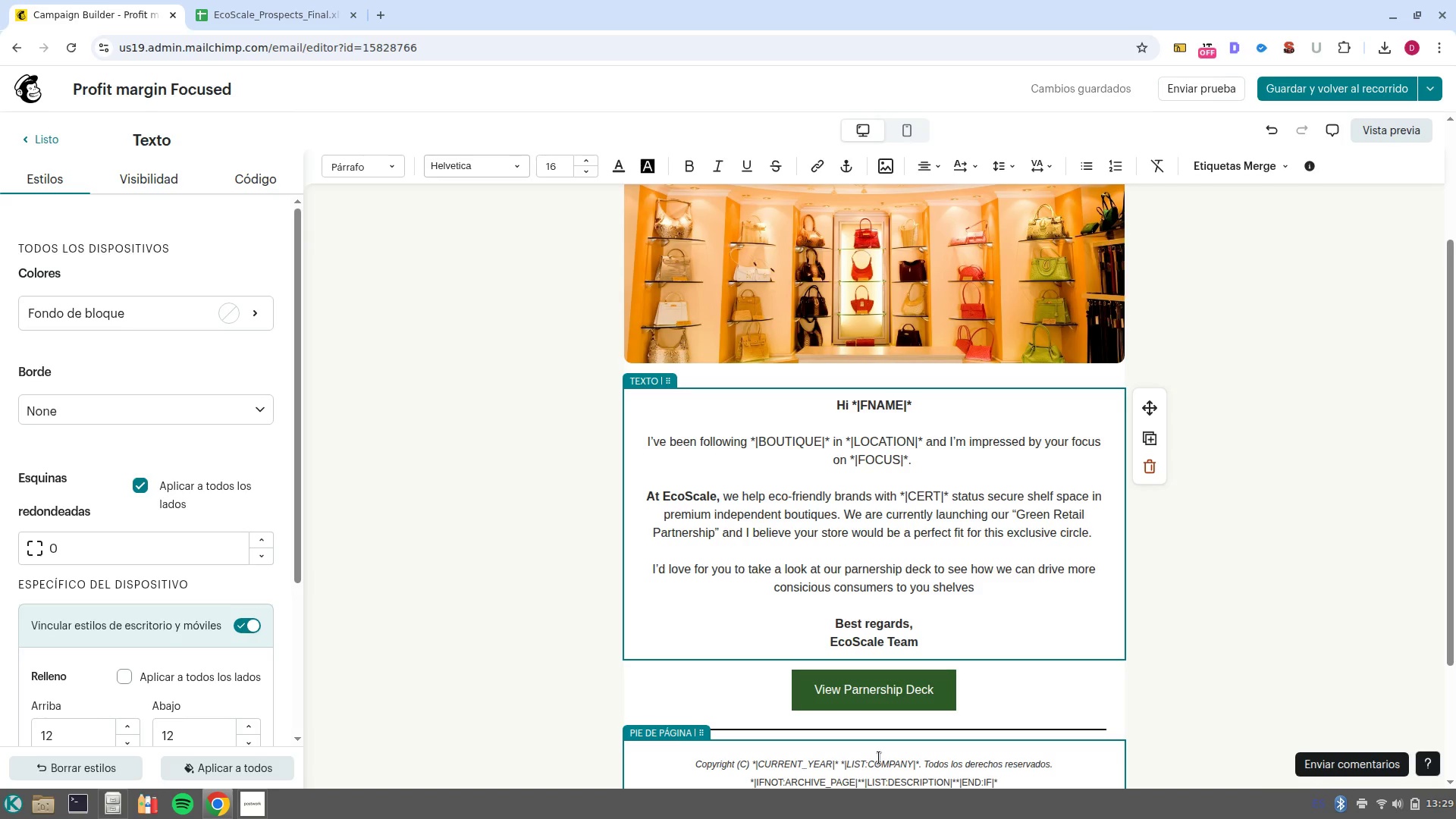 
left_click([1305, 585])
 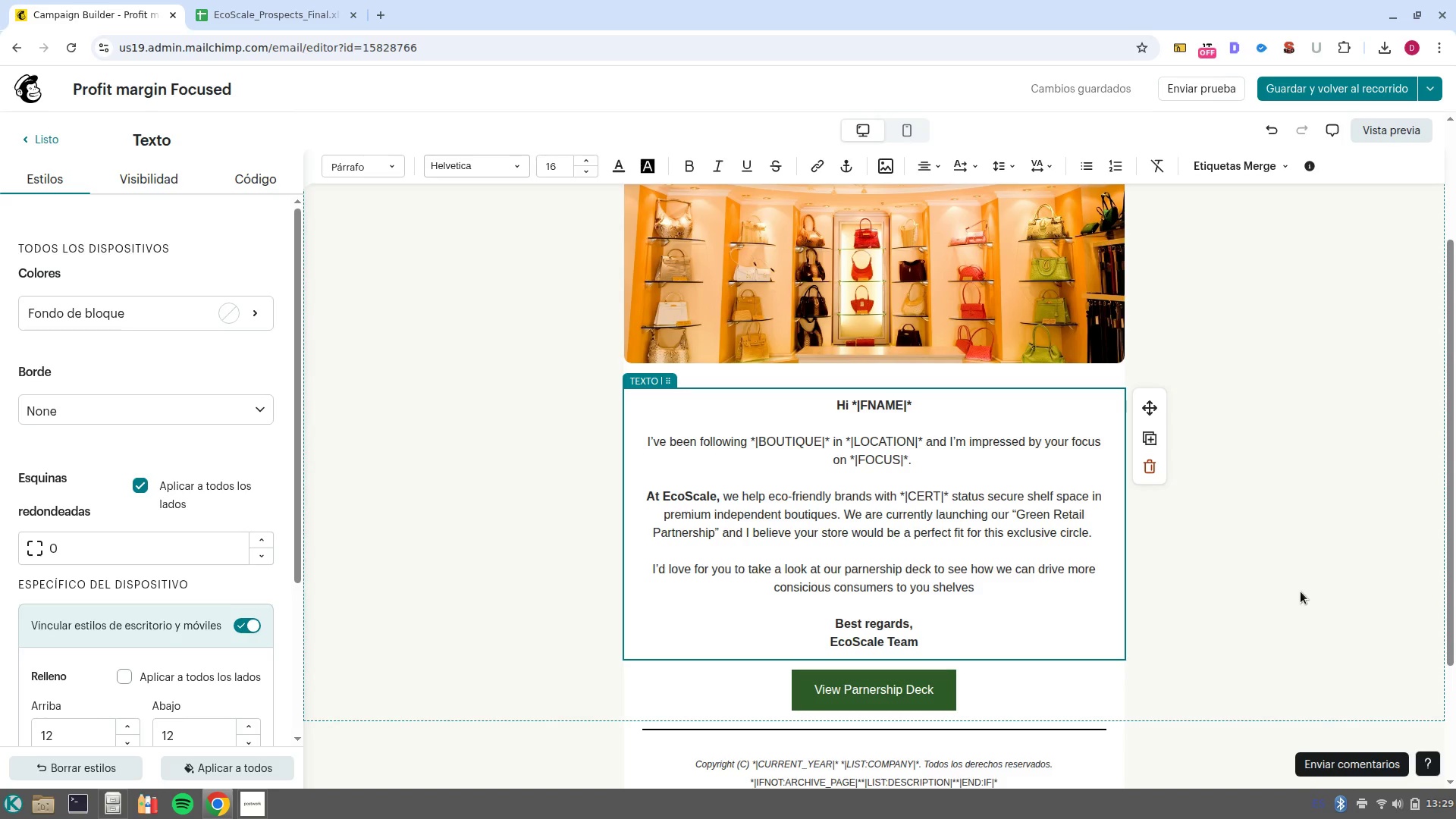 
scroll: coordinate [1301, 592], scroll_direction: up, amount: 5.0
 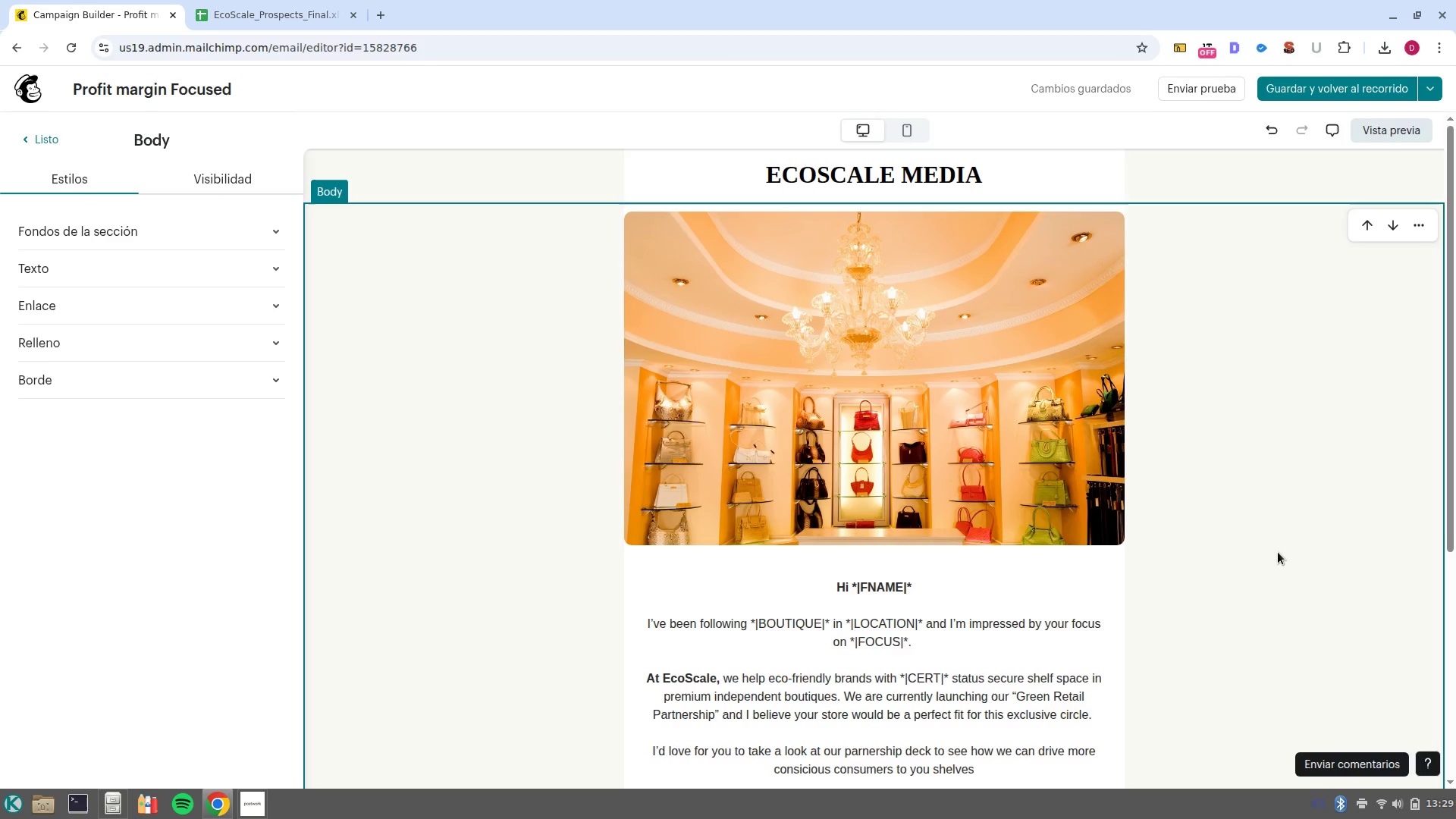 
scroll: coordinate [1278, 552], scroll_direction: down, amount: 1.0
 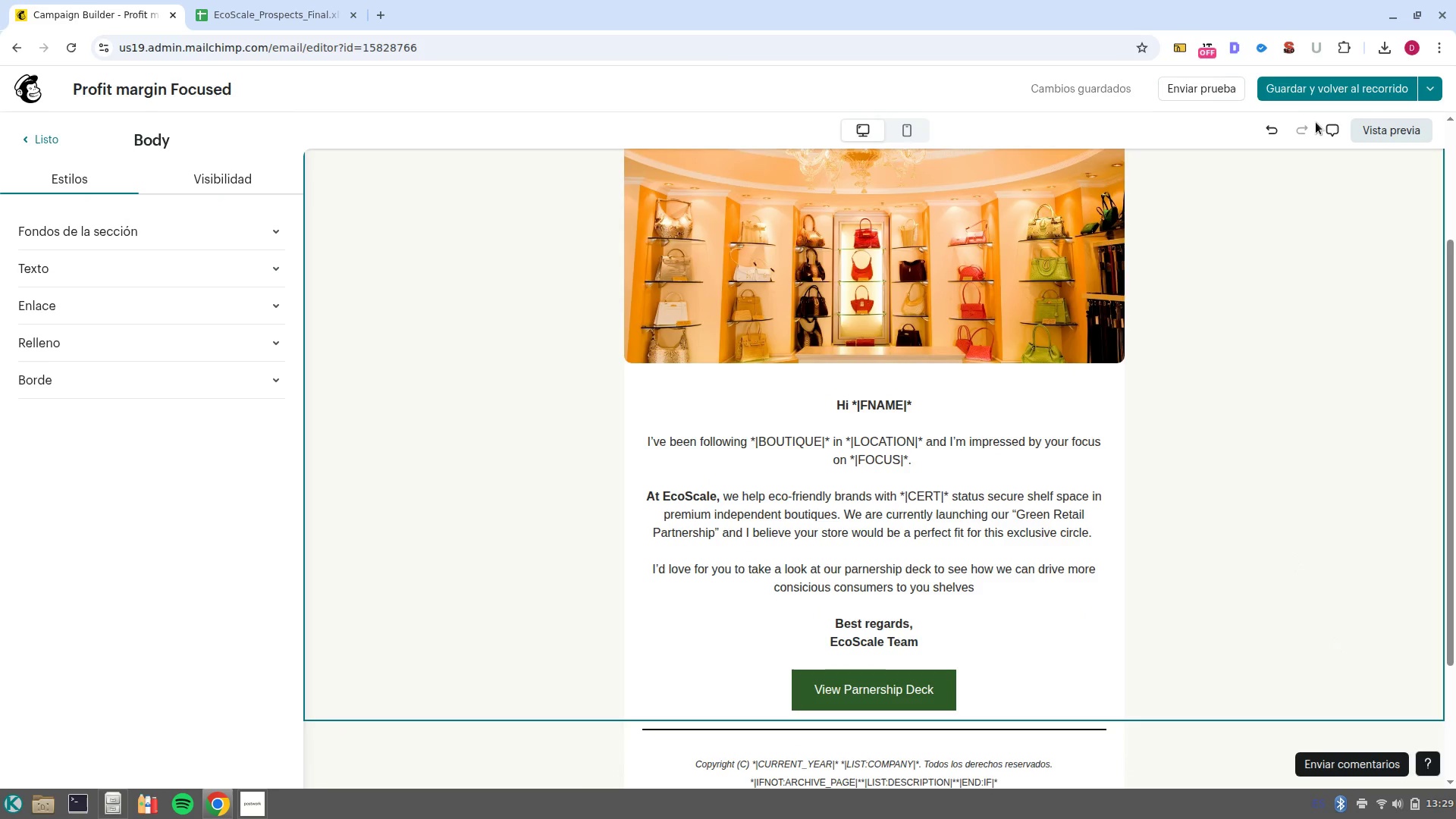 
left_click([1326, 91])
 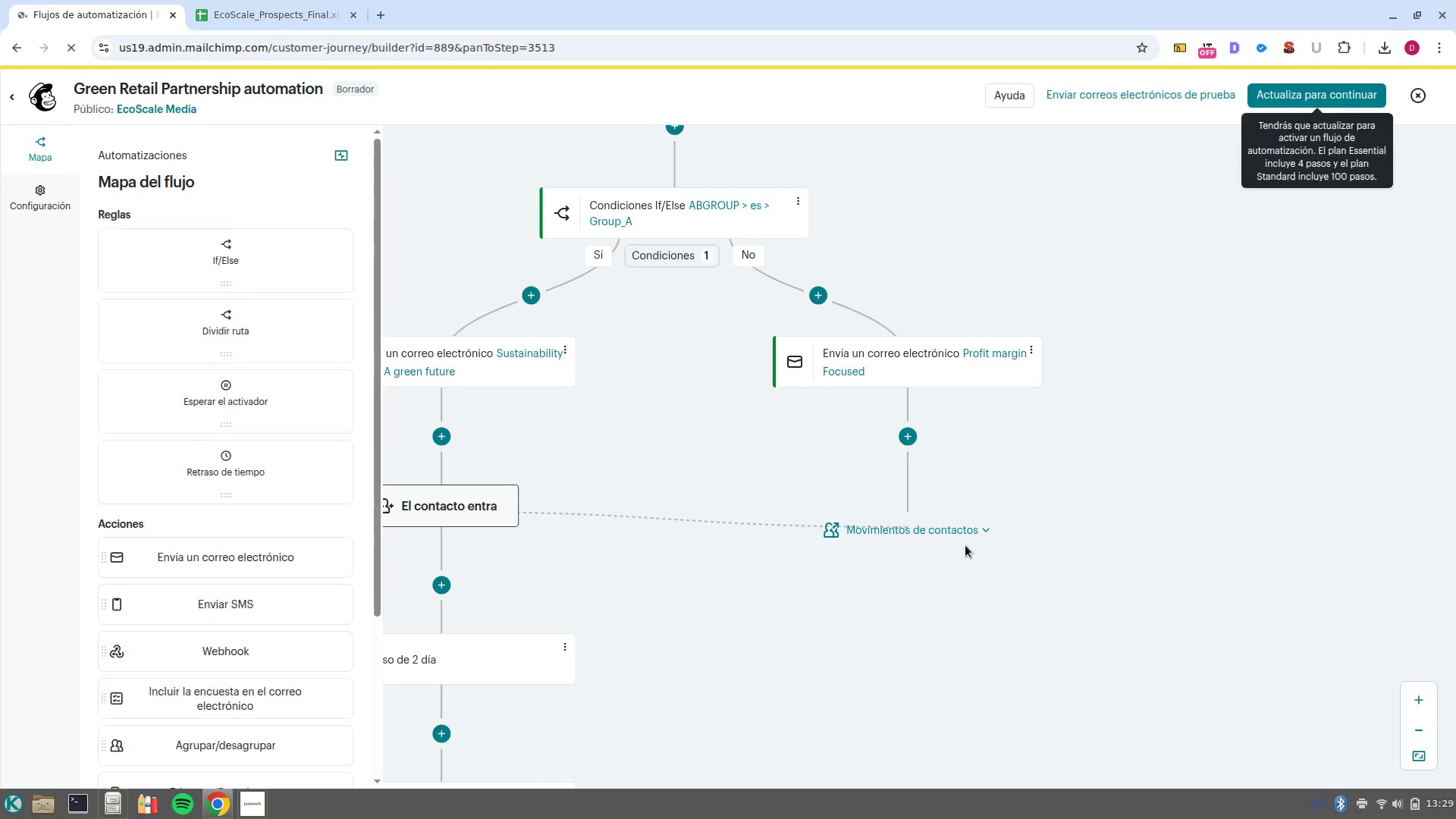 
wait(7.93)
 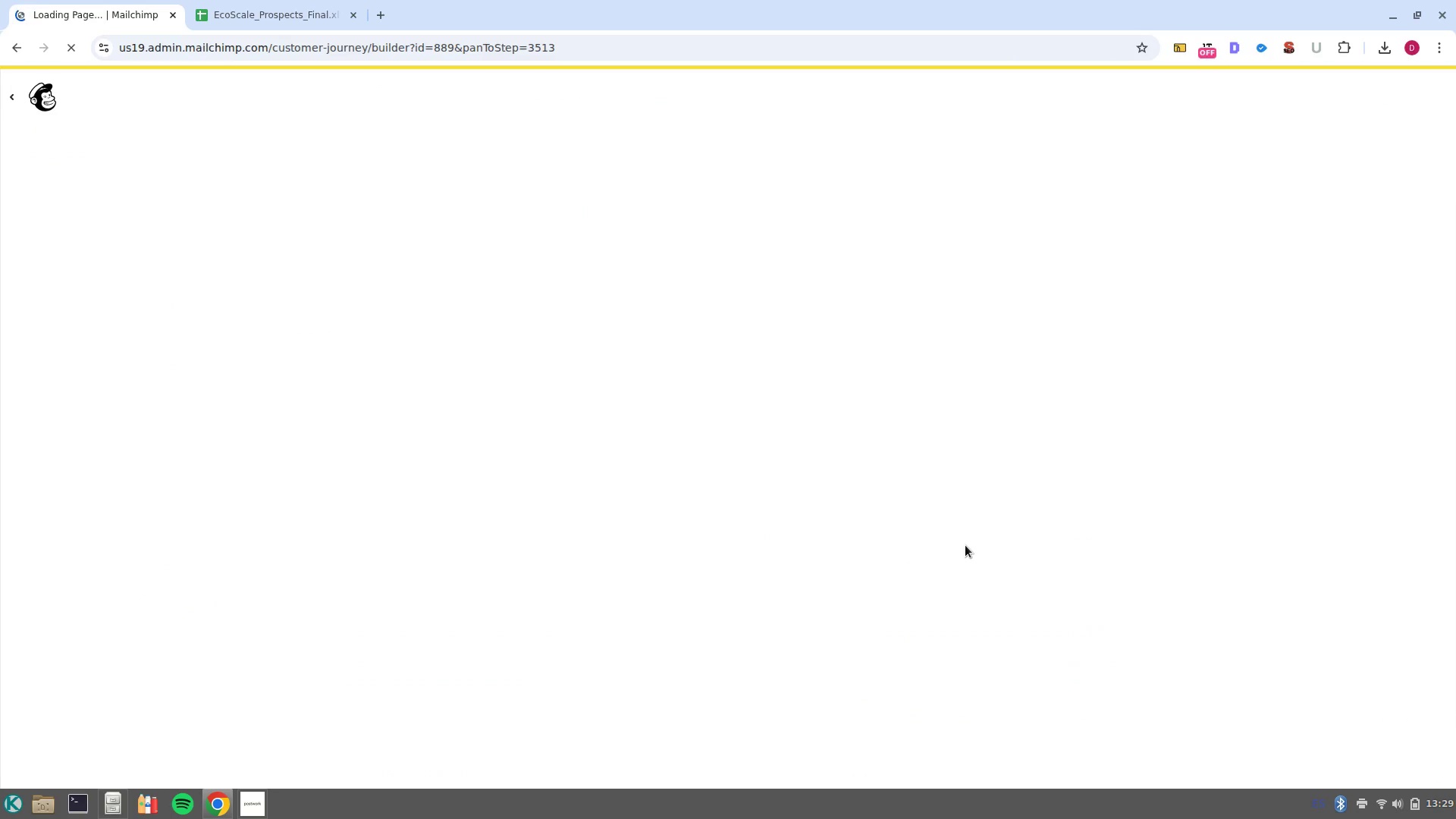 
left_click_drag(start_coordinate=[859, 653], to_coordinate=[1228, 341])
 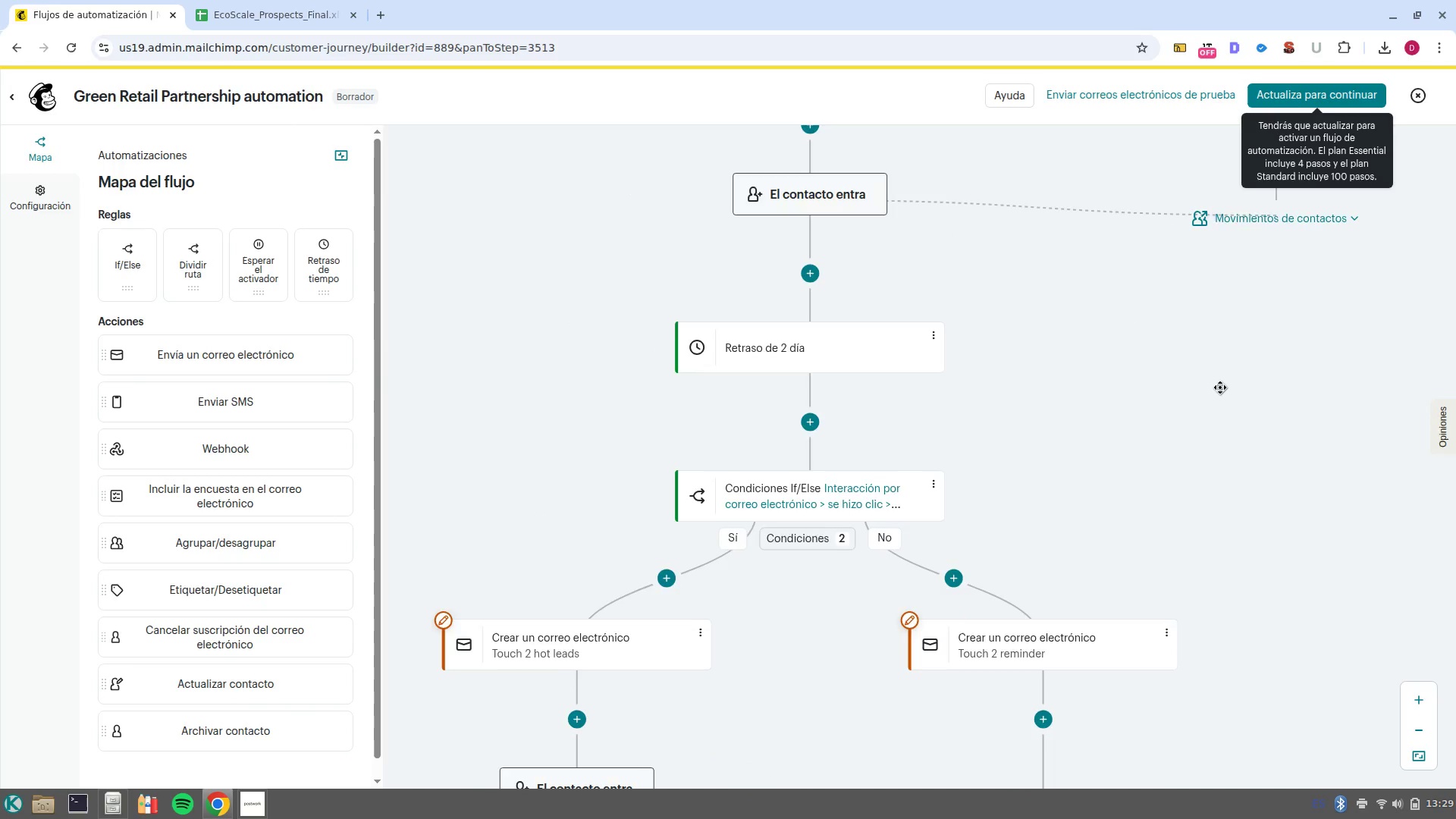 
scroll: coordinate [1220, 389], scroll_direction: down, amount: 1.0
 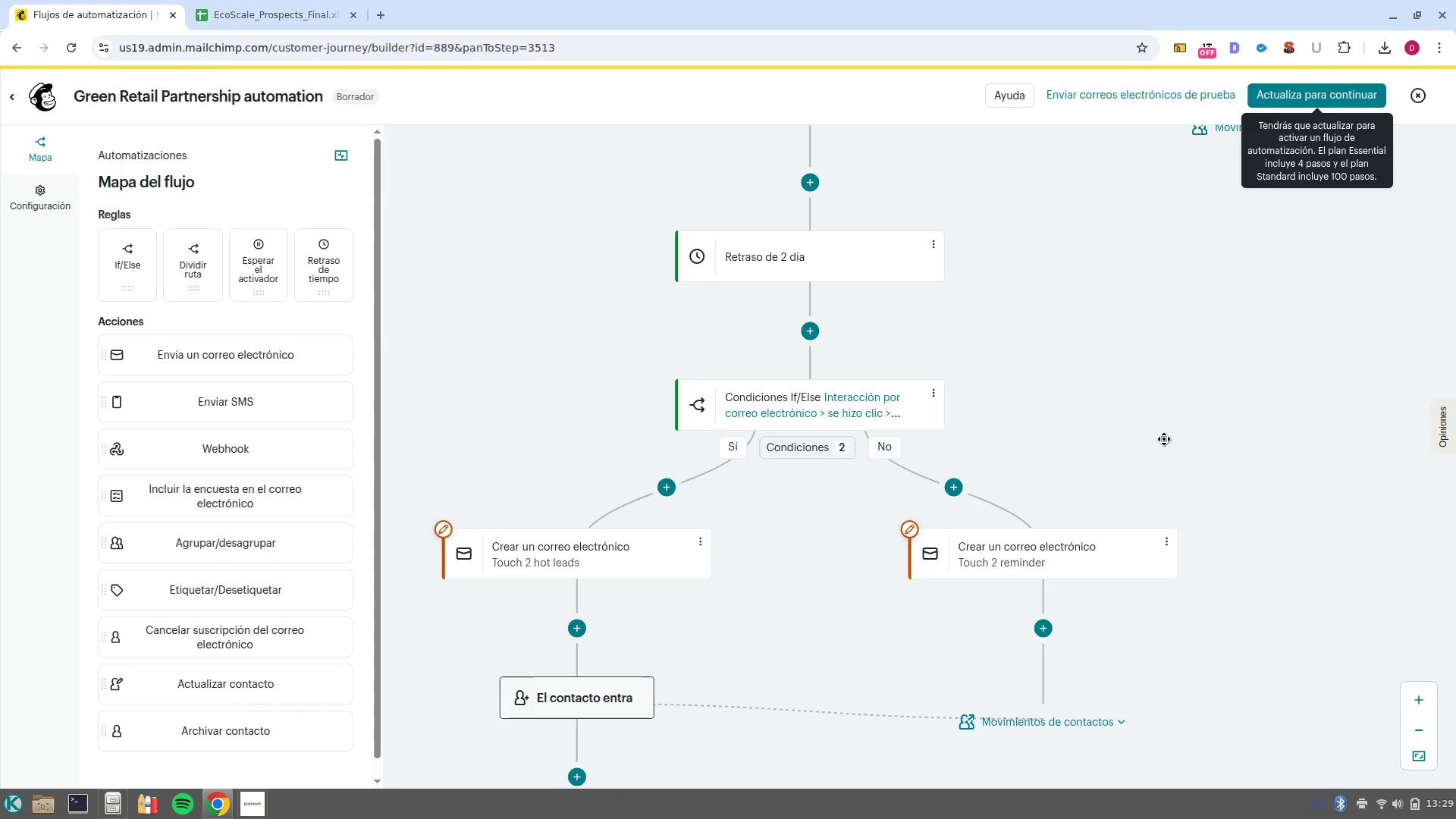 
hold_key(key=ControlLeft, duration=0.52)
scroll: coordinate [1164, 439], scroll_direction: down, amount: 1.0
 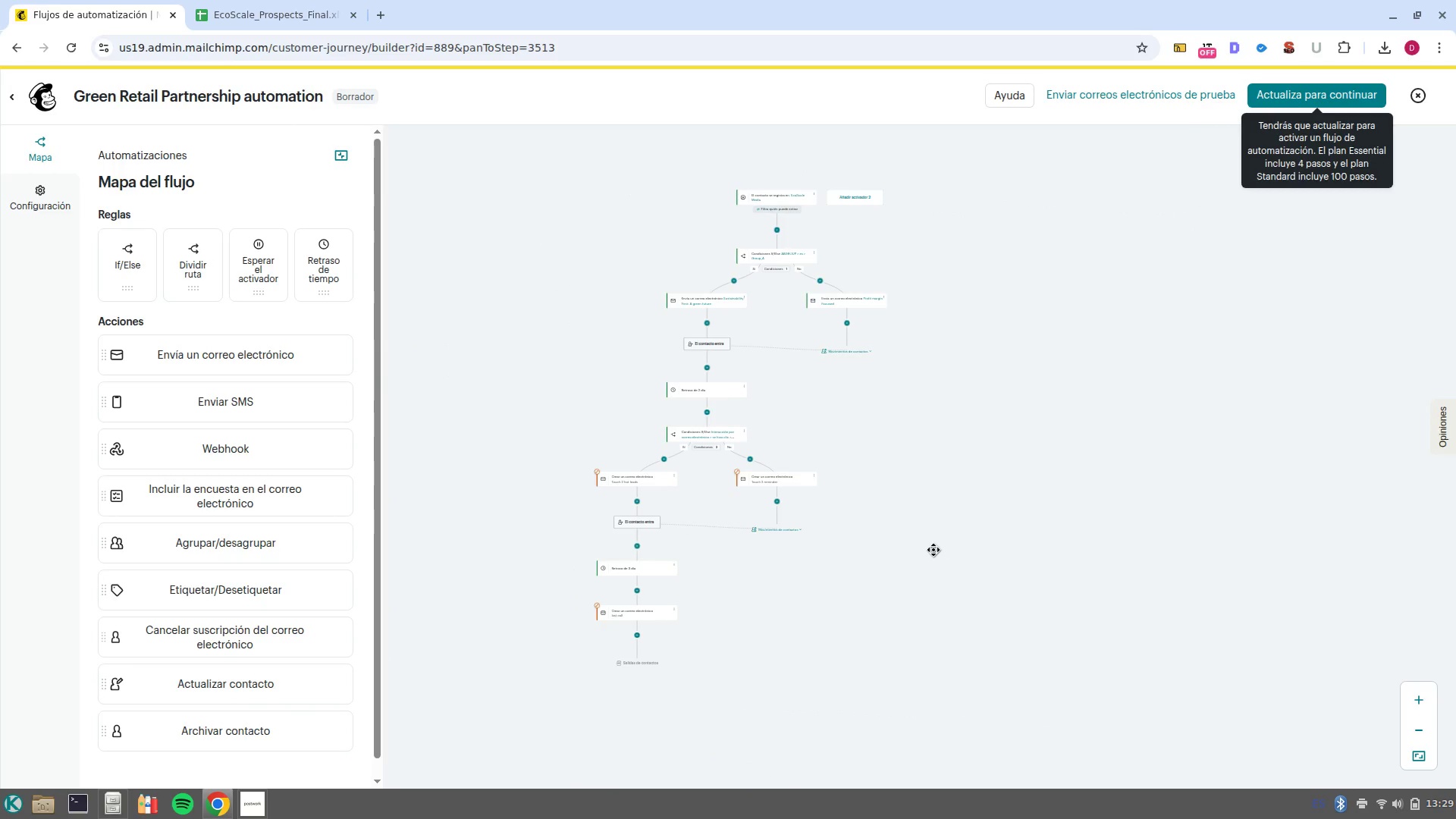 
hold_key(key=ControlLeft, duration=0.47)
scroll: coordinate [903, 569], scroll_direction: up, amount: 1.0
 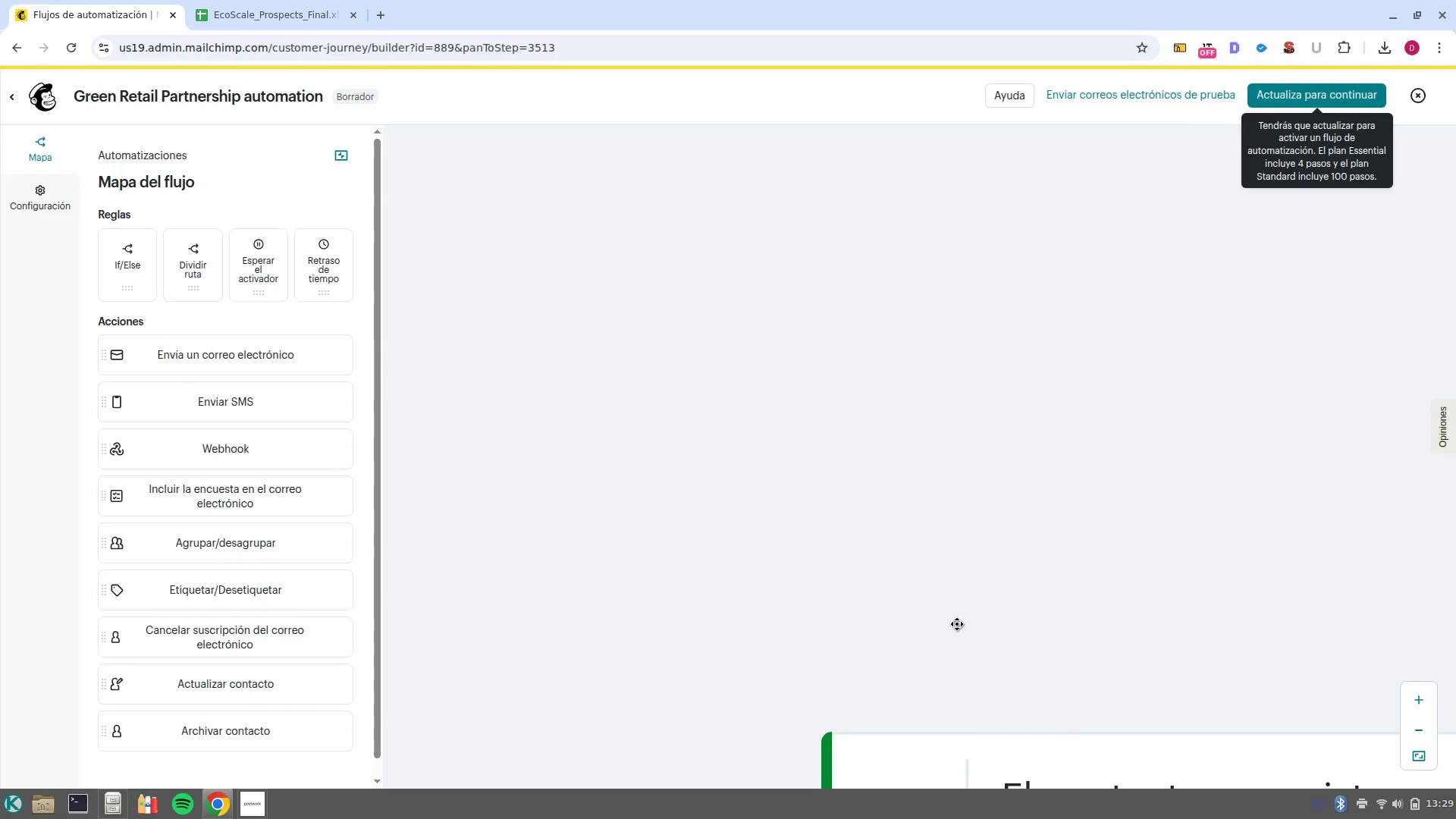 
left_click_drag(start_coordinate=[956, 595], to_coordinate=[840, 350])
 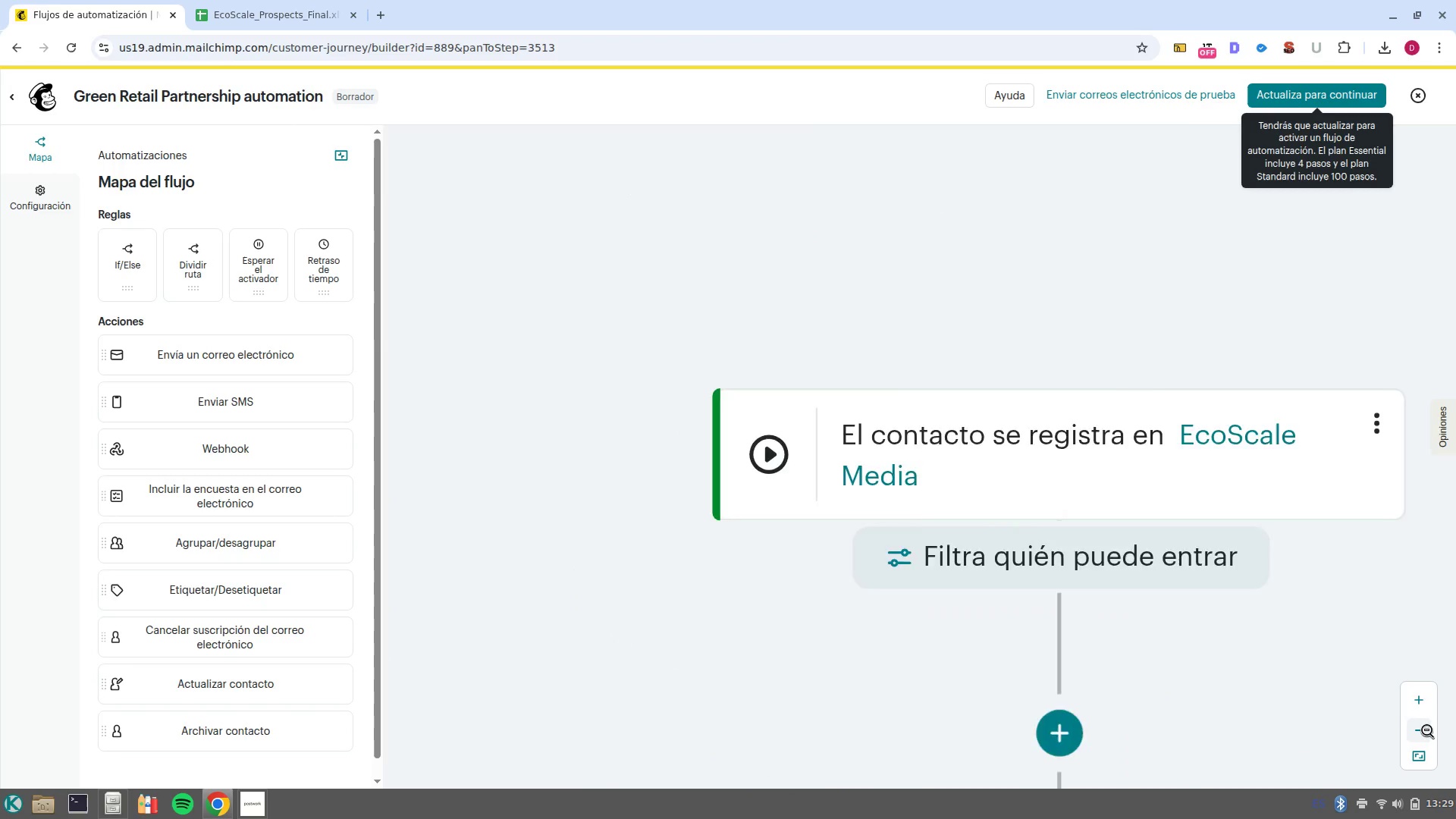 
triple_click([1427, 730])
 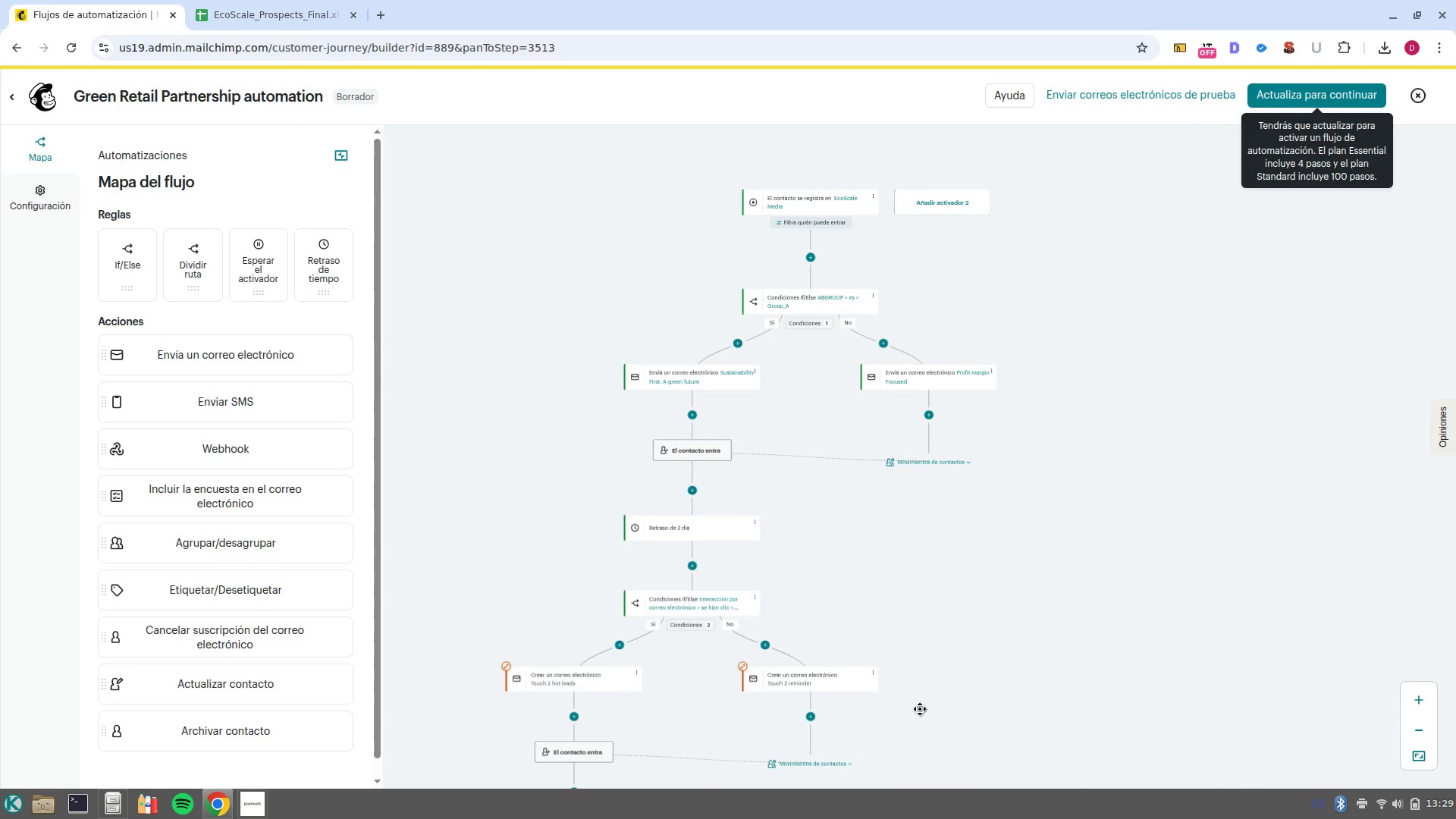 
left_click_drag(start_coordinate=[936, 698], to_coordinate=[1053, 479])
 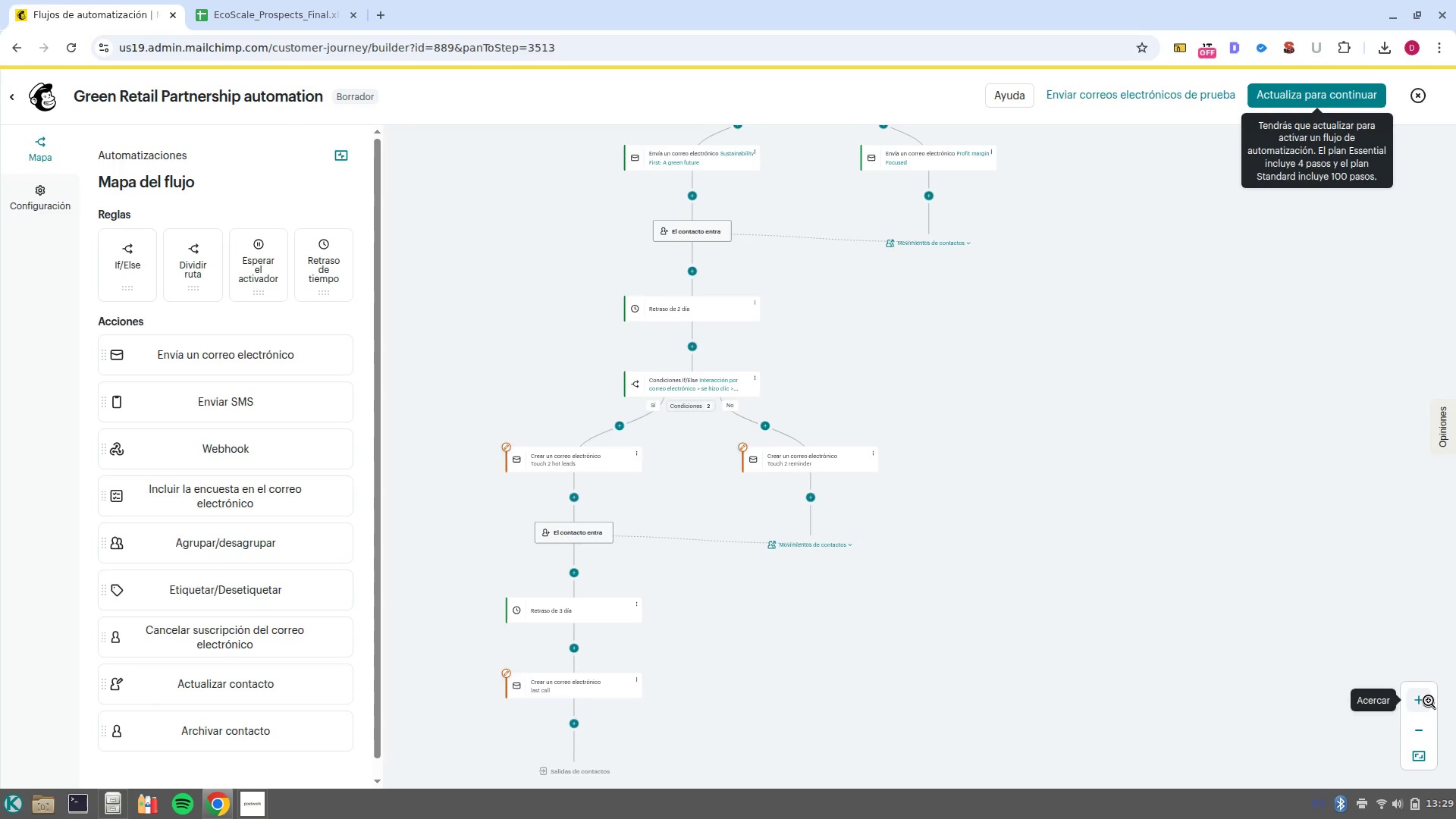 
double_click([1429, 701])
 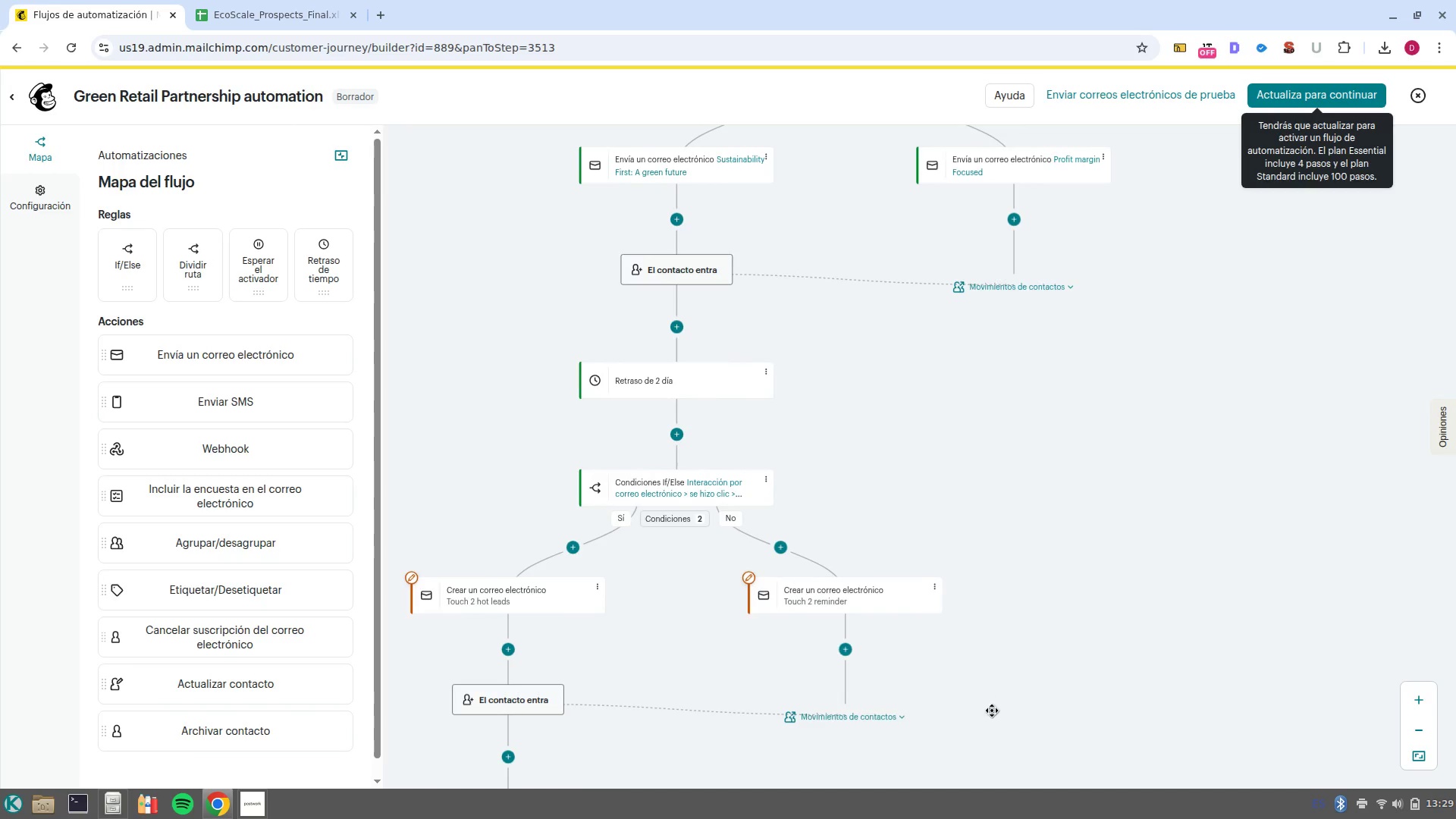 
left_click_drag(start_coordinate=[996, 714], to_coordinate=[1149, 645])
 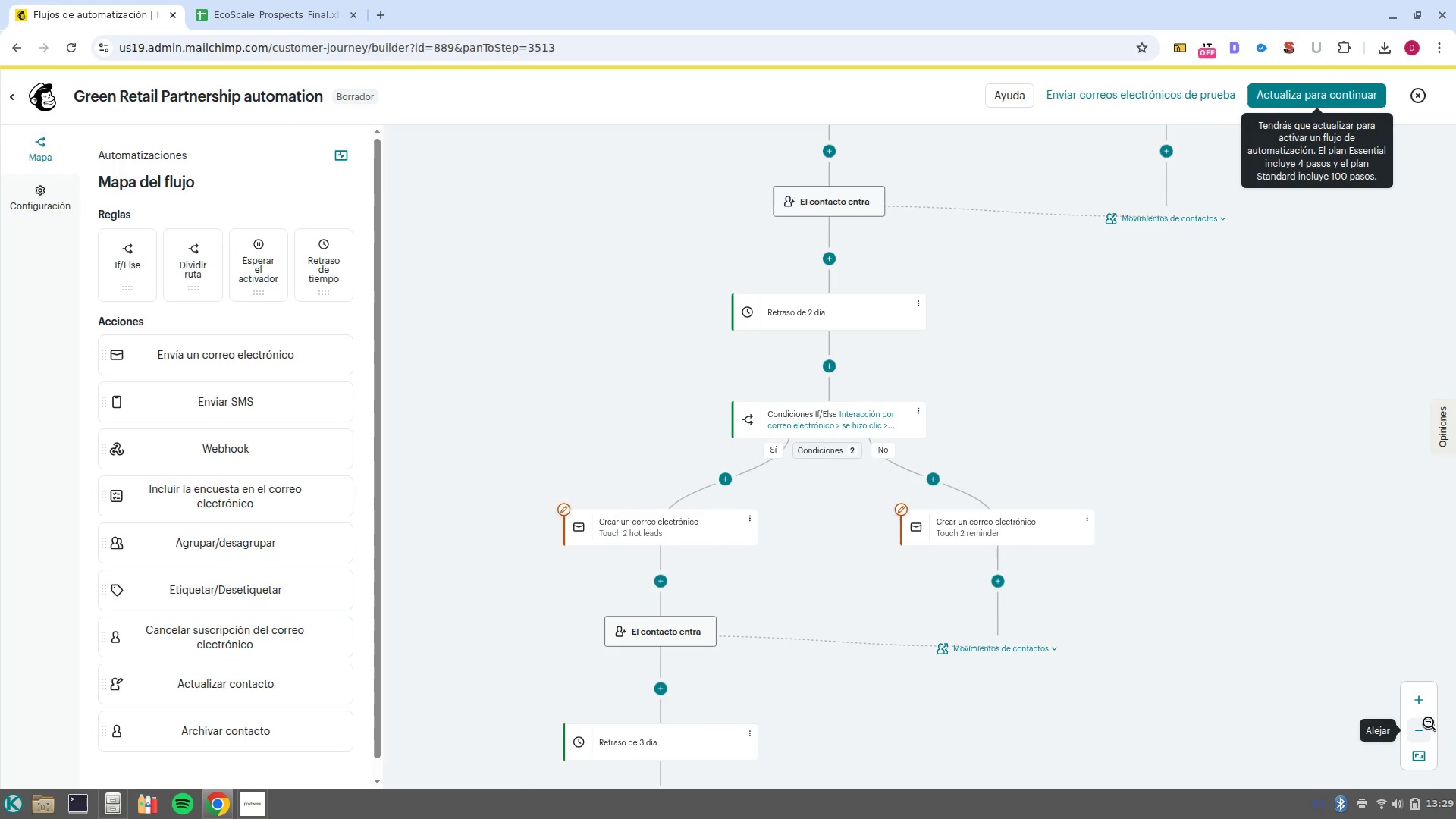 
left_click([1424, 708])
 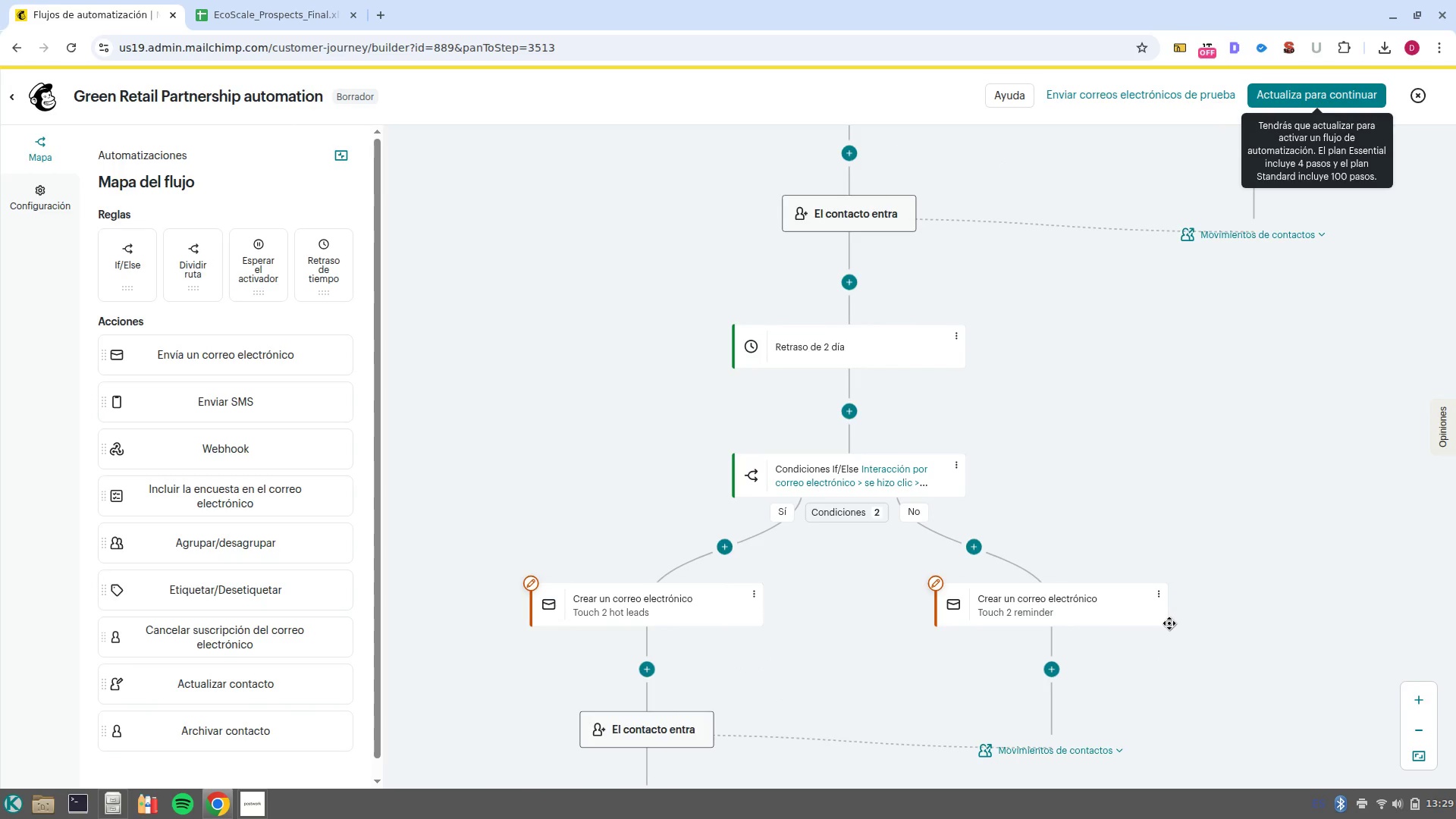 
left_click_drag(start_coordinate=[1195, 646], to_coordinate=[1304, 536])
 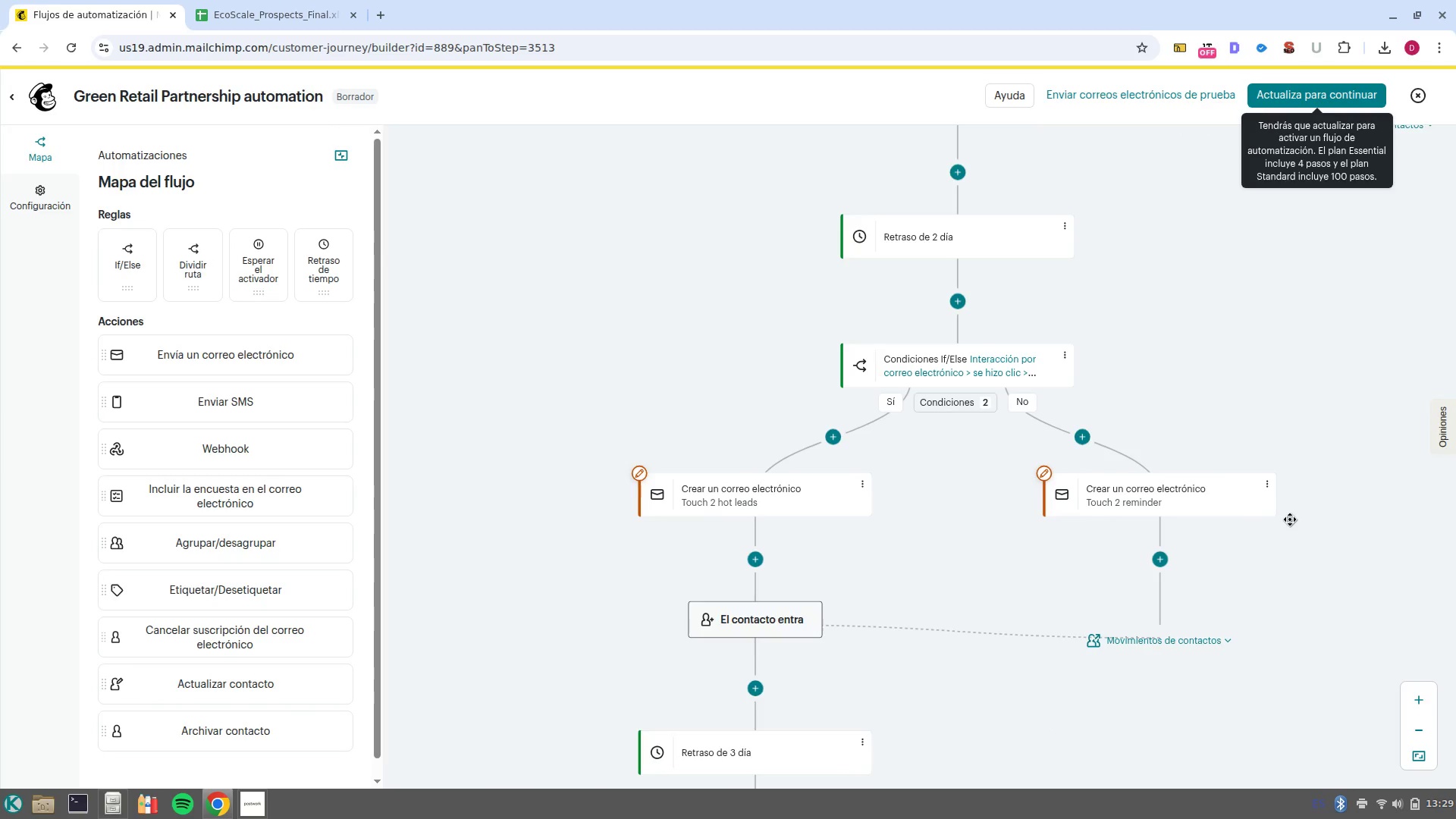 
wait(9.66)
 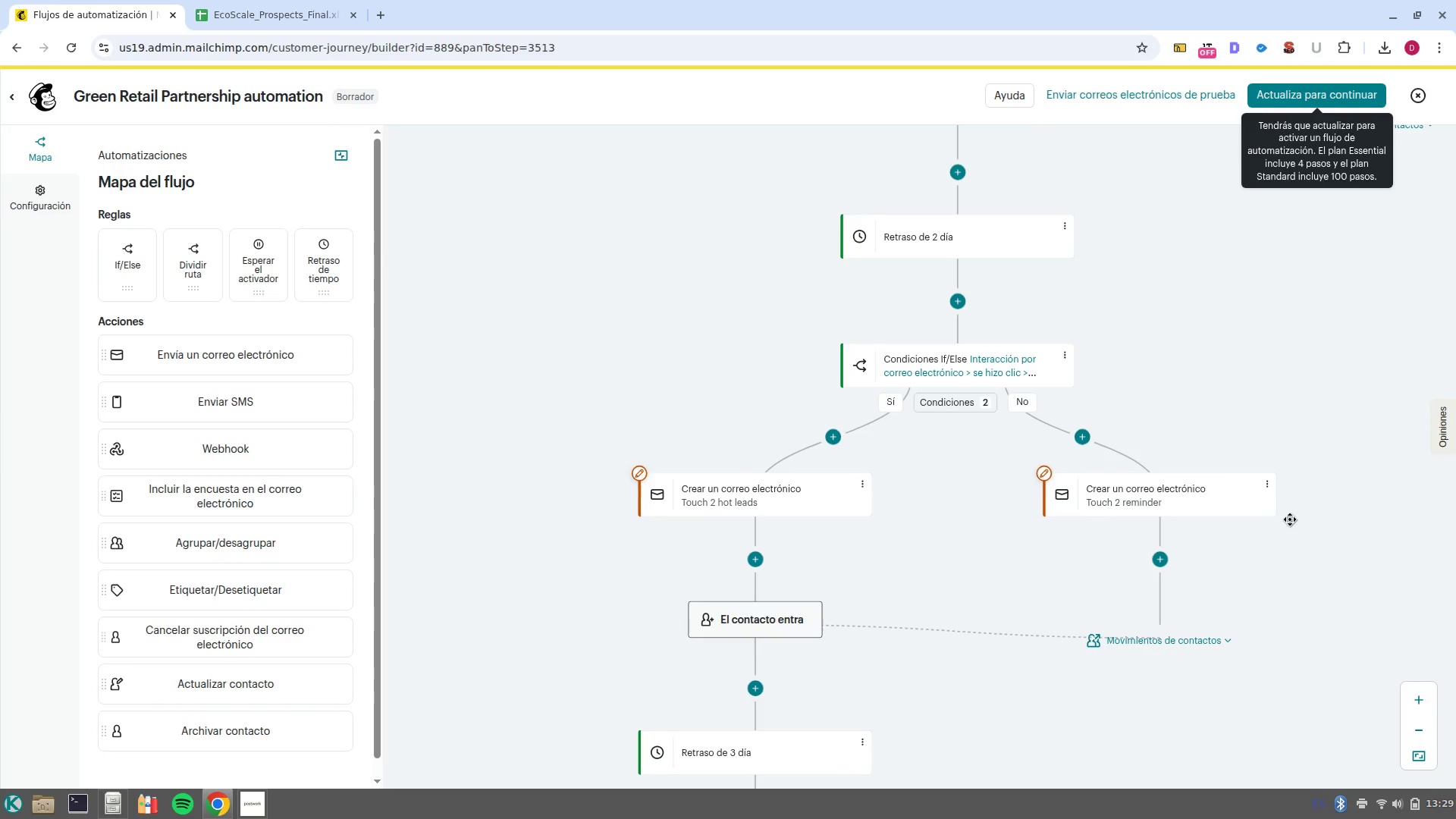 
left_click([764, 505])
 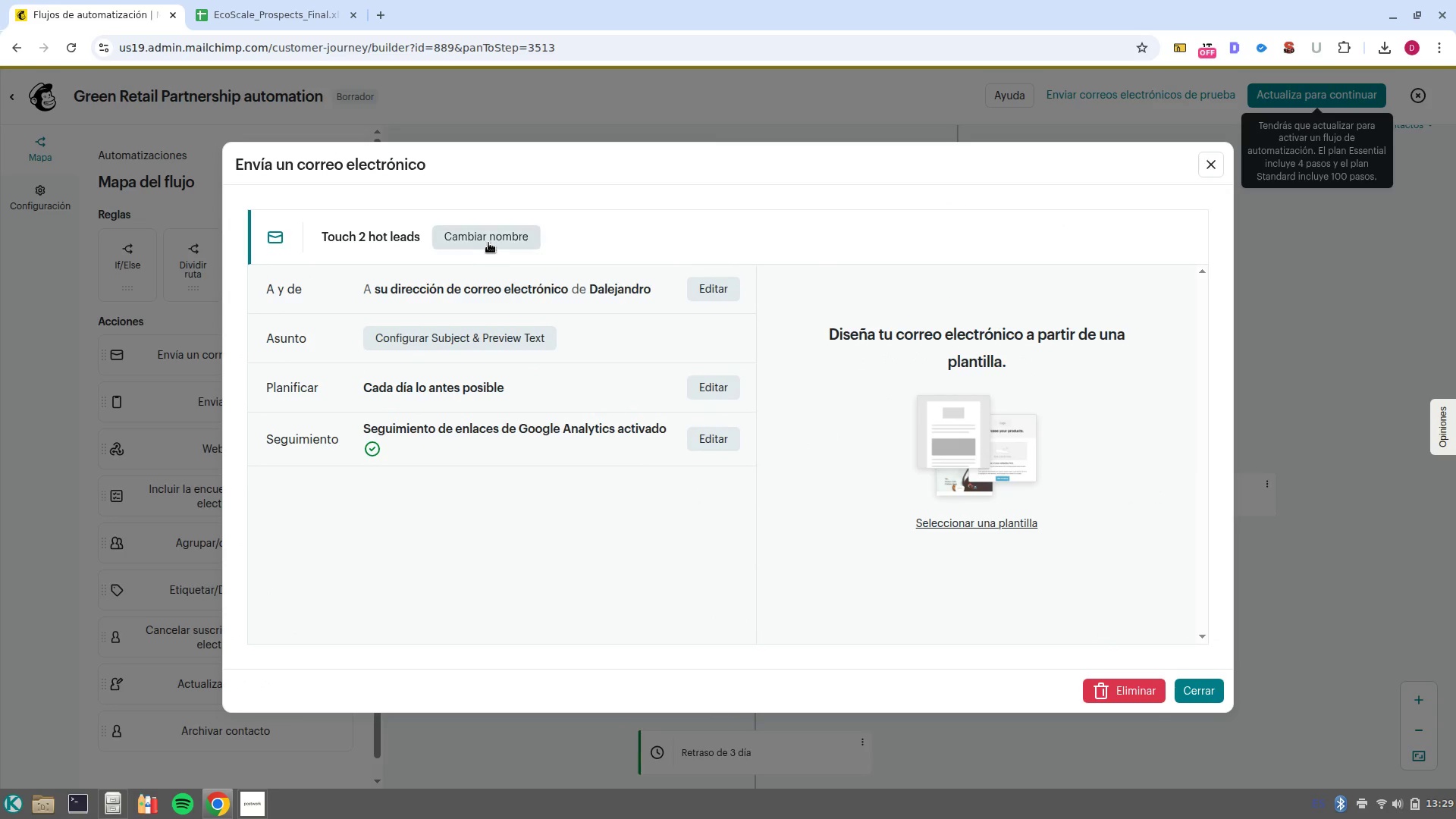 
left_click([705, 294])
 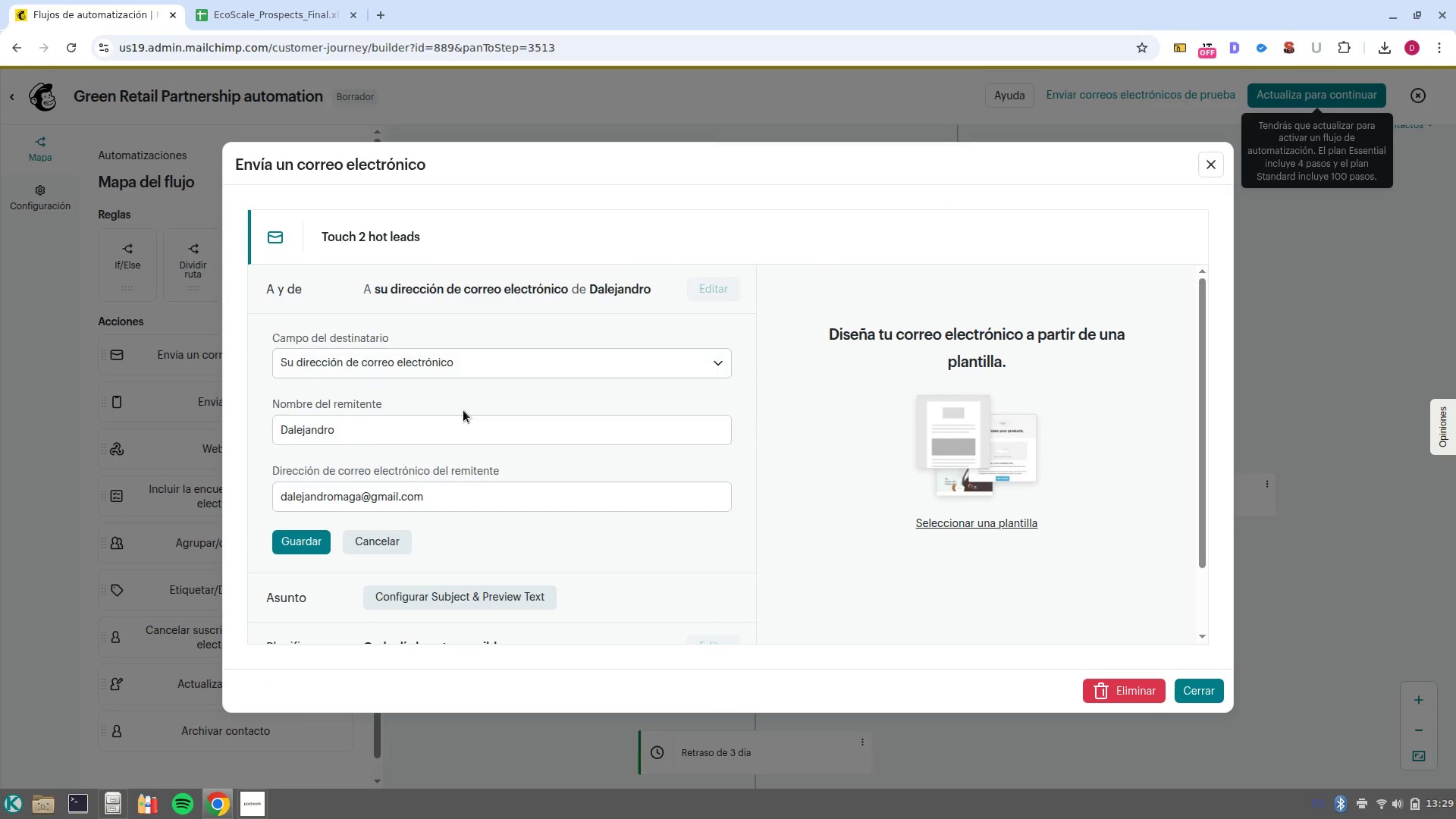 
double_click([462, 429])
 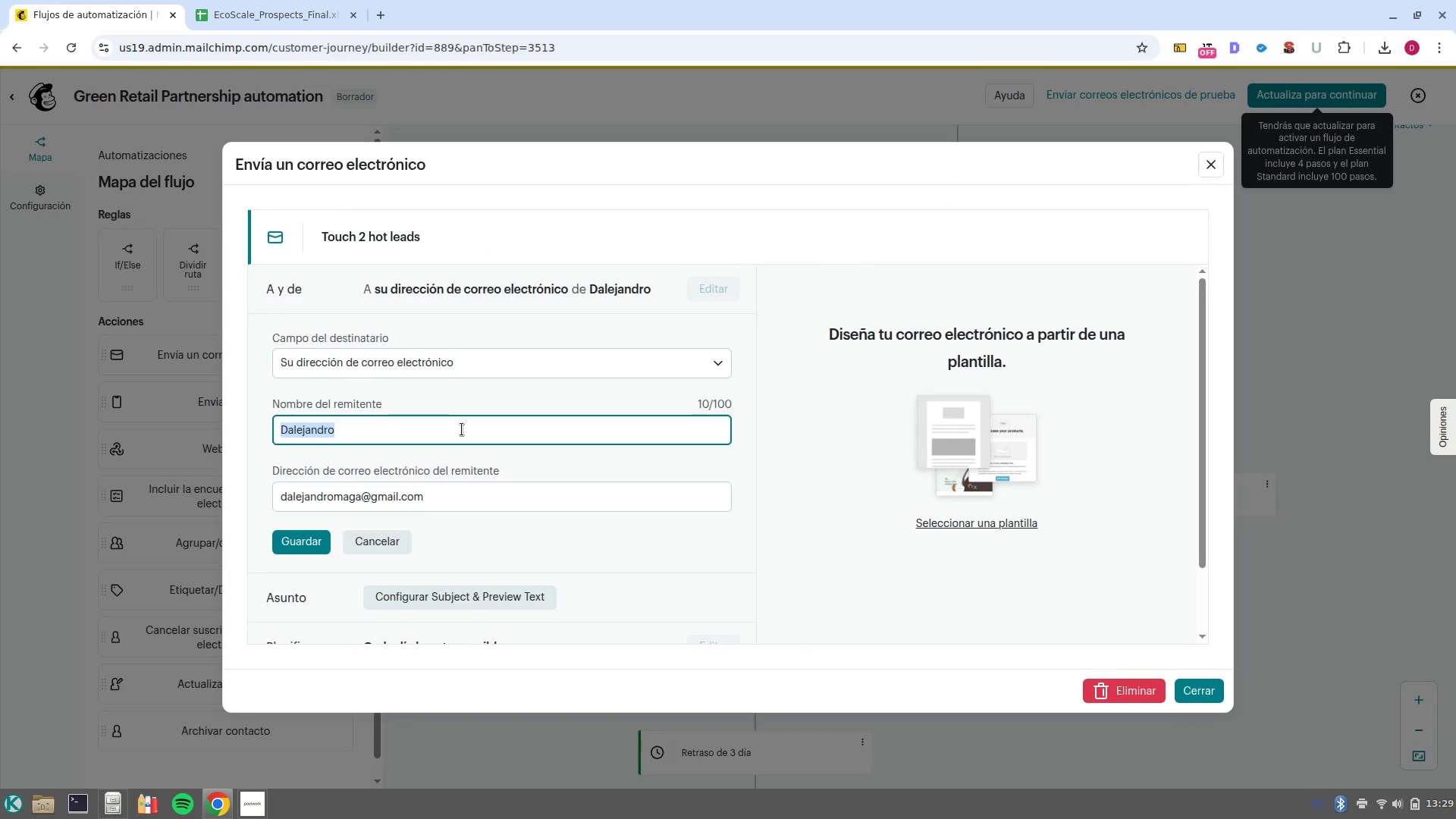 
triple_click([462, 429])
 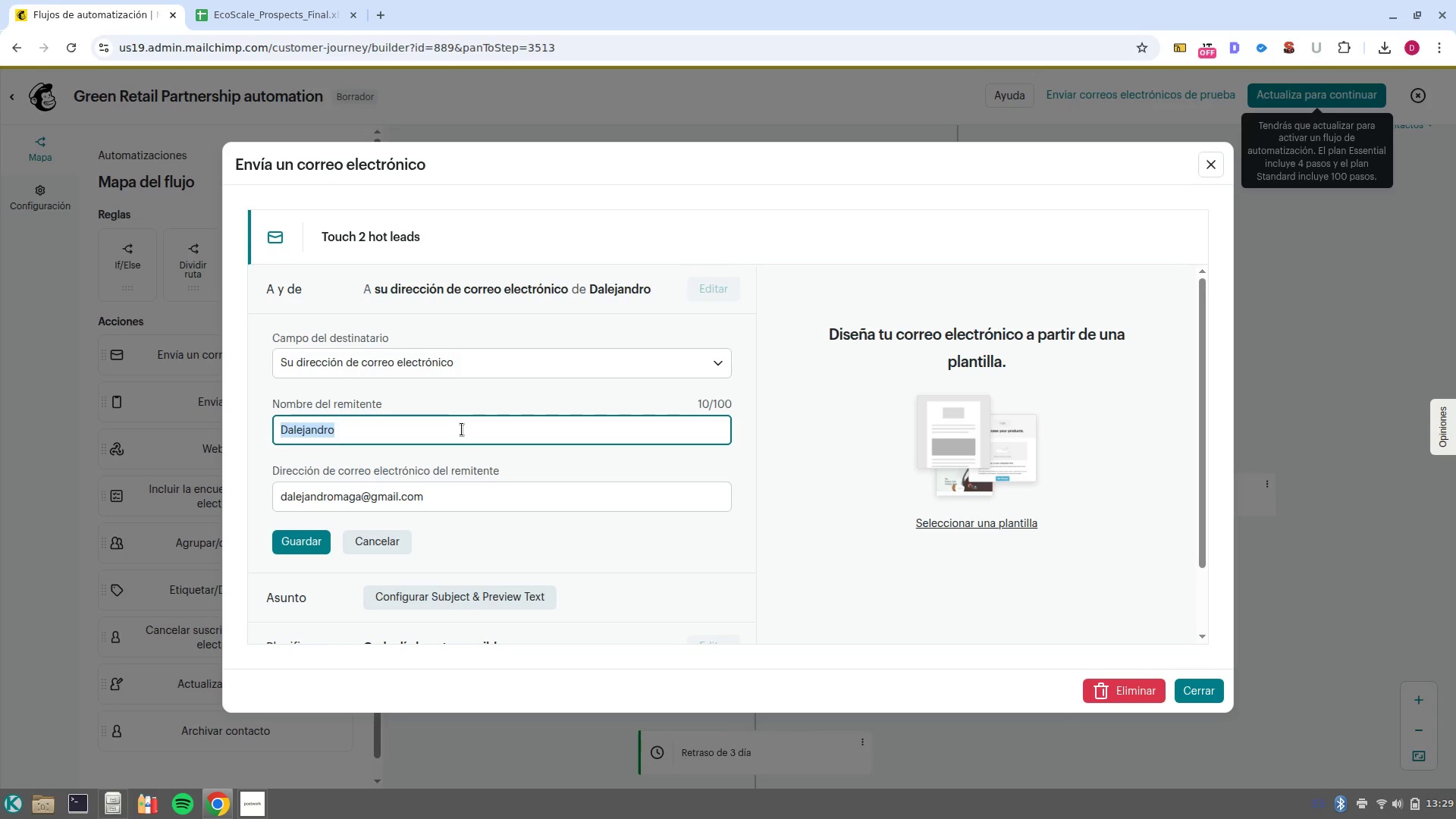 
type(EcoScale Media)
 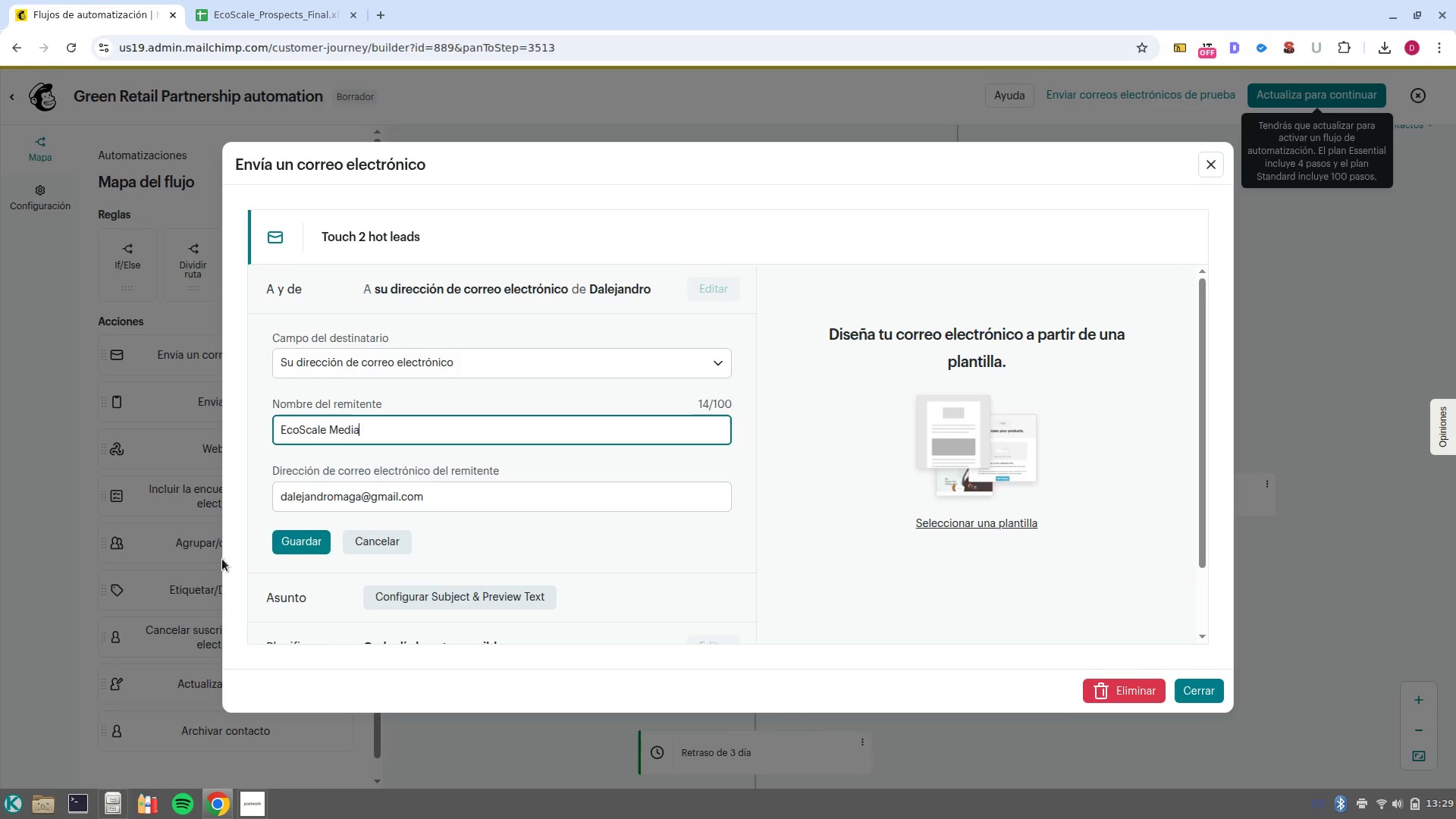 
left_click([315, 543])
 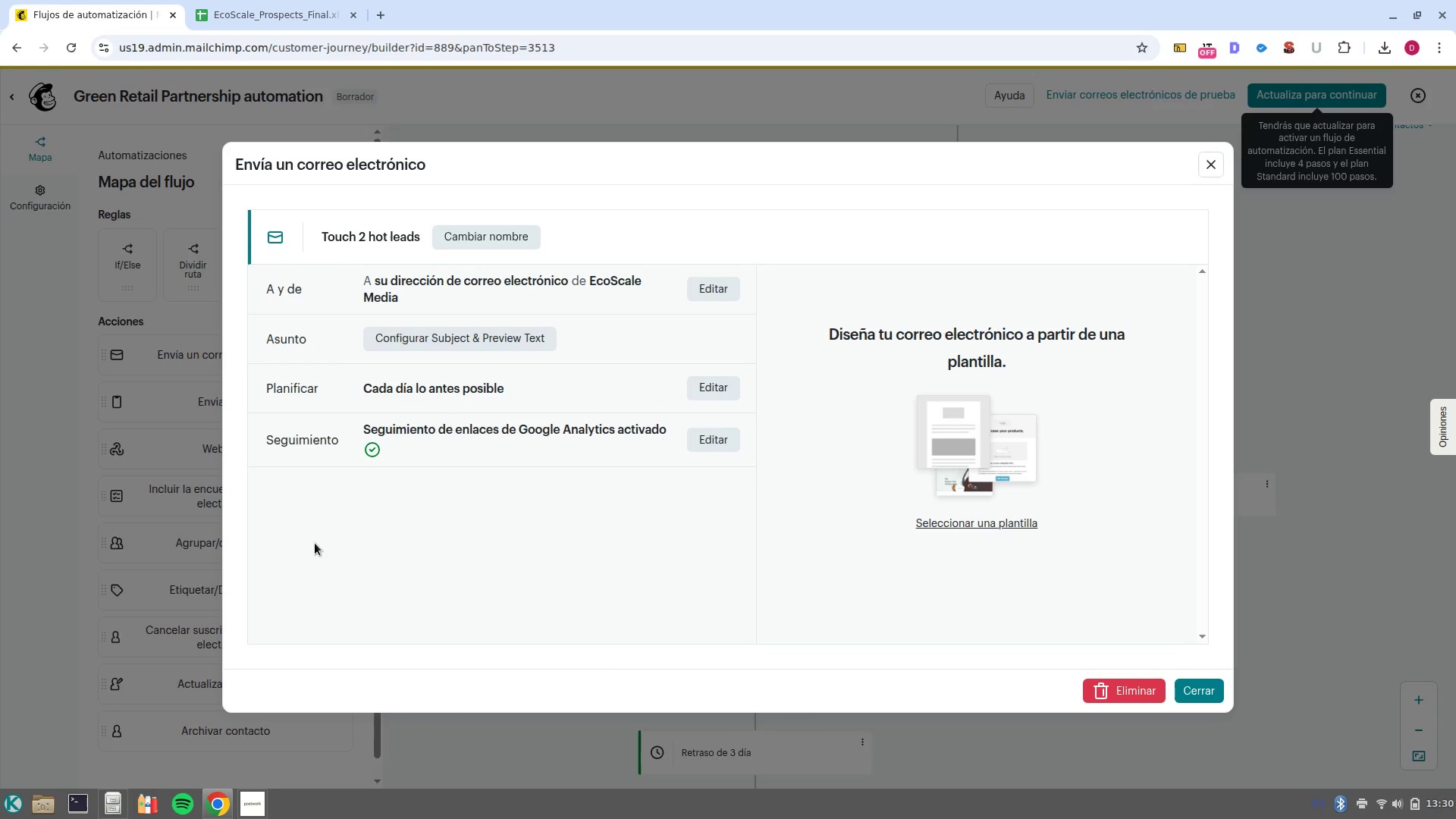 
left_click([1223, 696])
 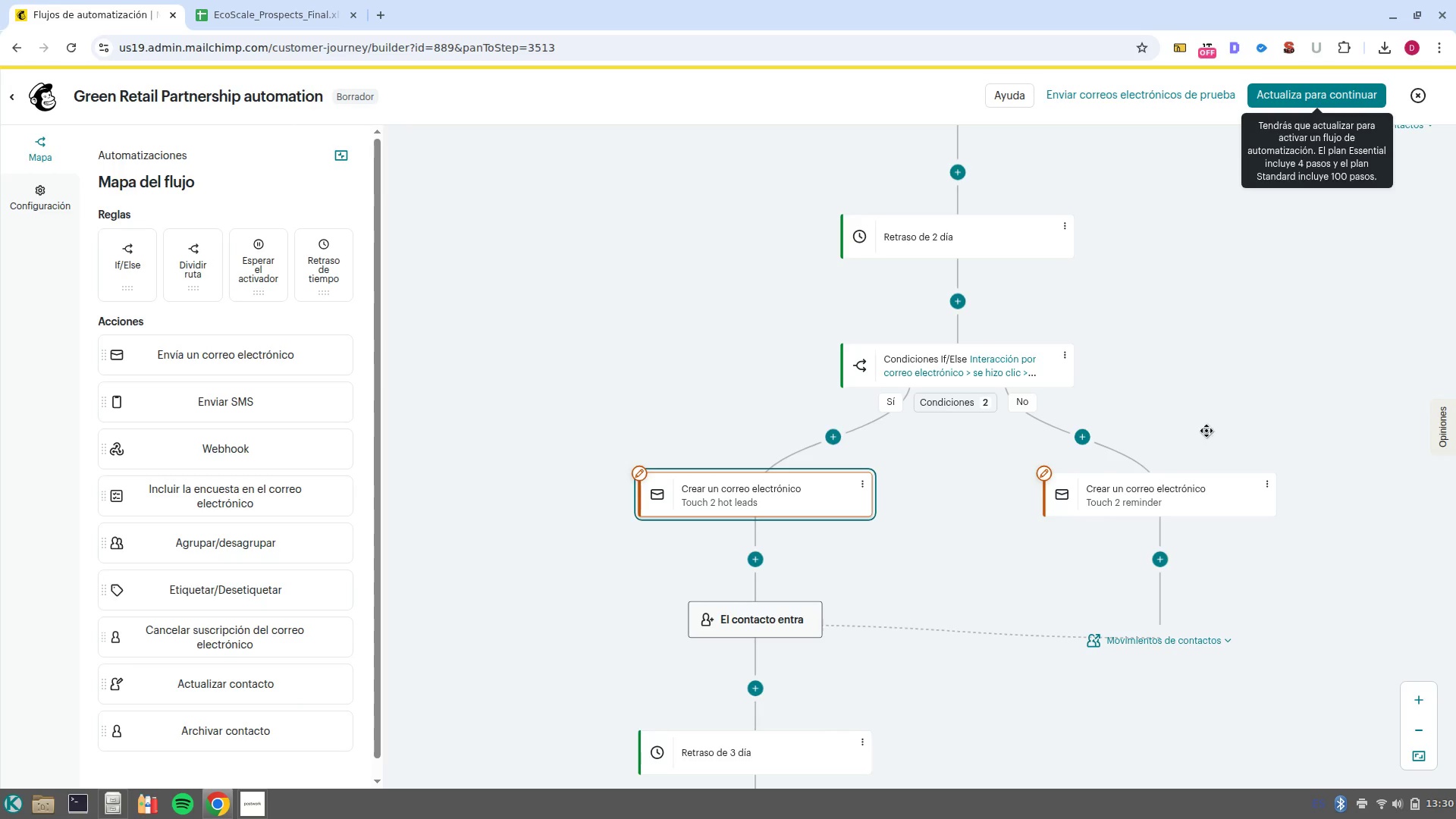 
left_click_drag(start_coordinate=[1220, 429], to_coordinate=[1053, 718])
 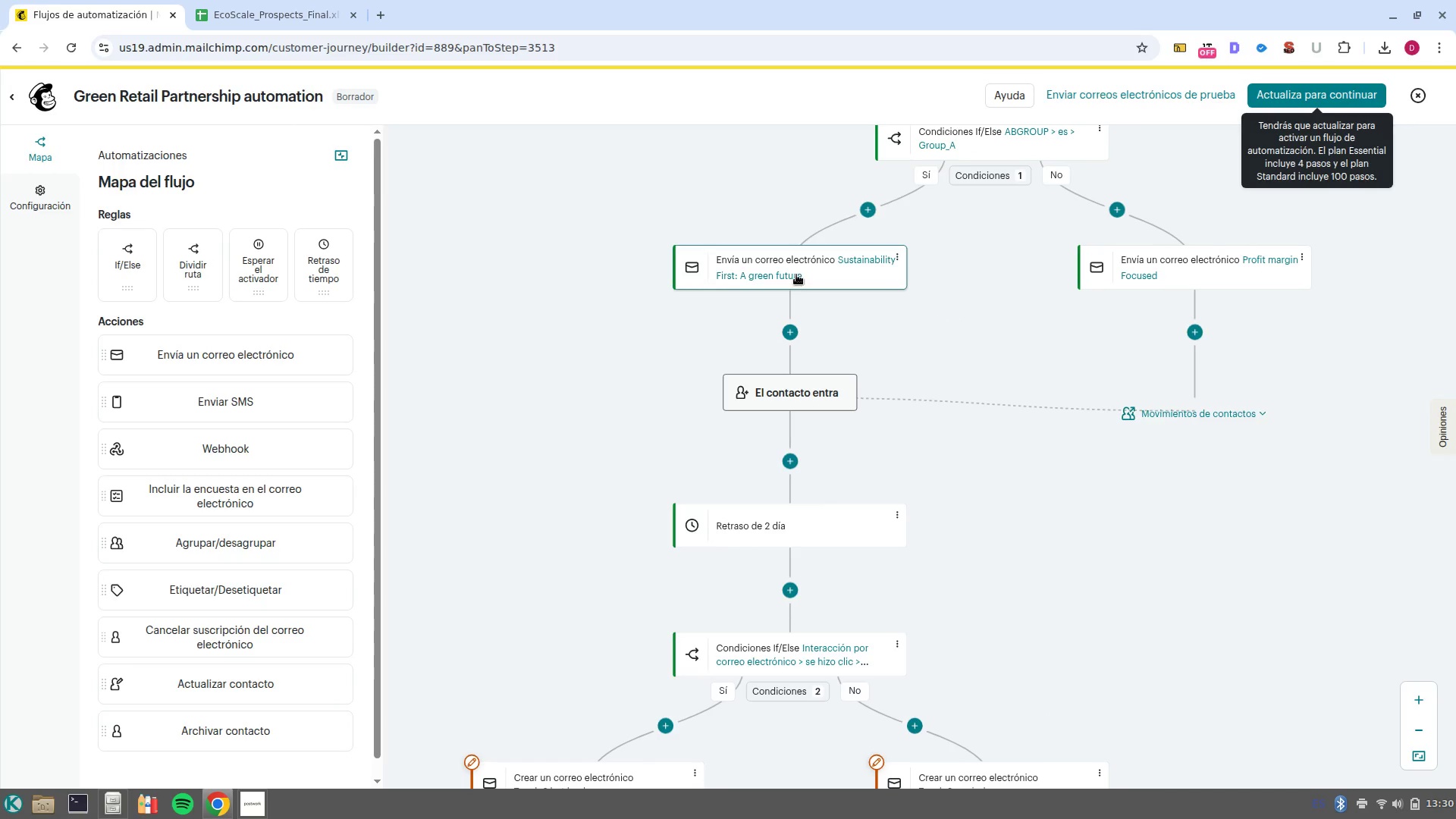 
left_click([796, 275])
 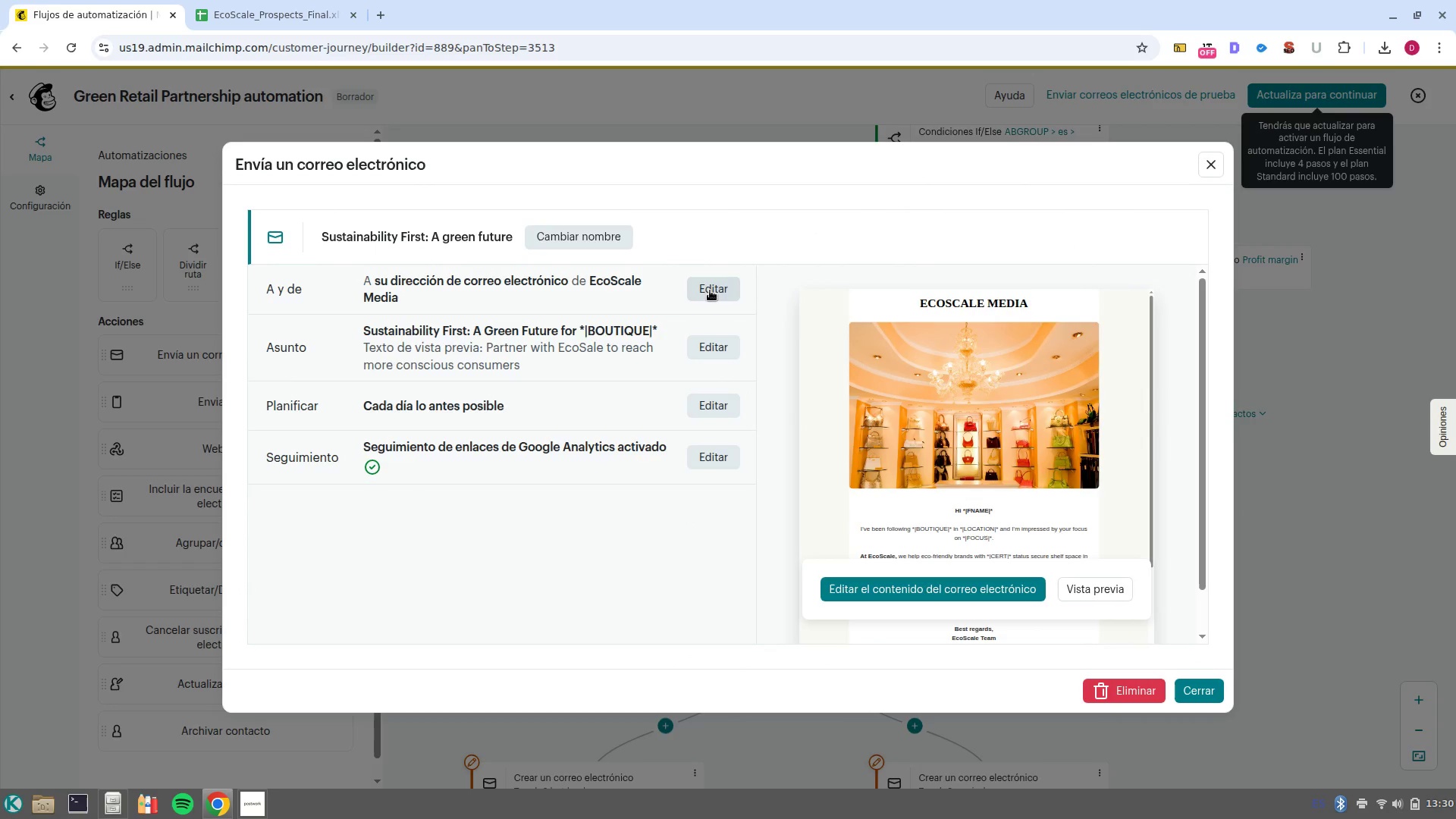 
left_click([710, 290])
 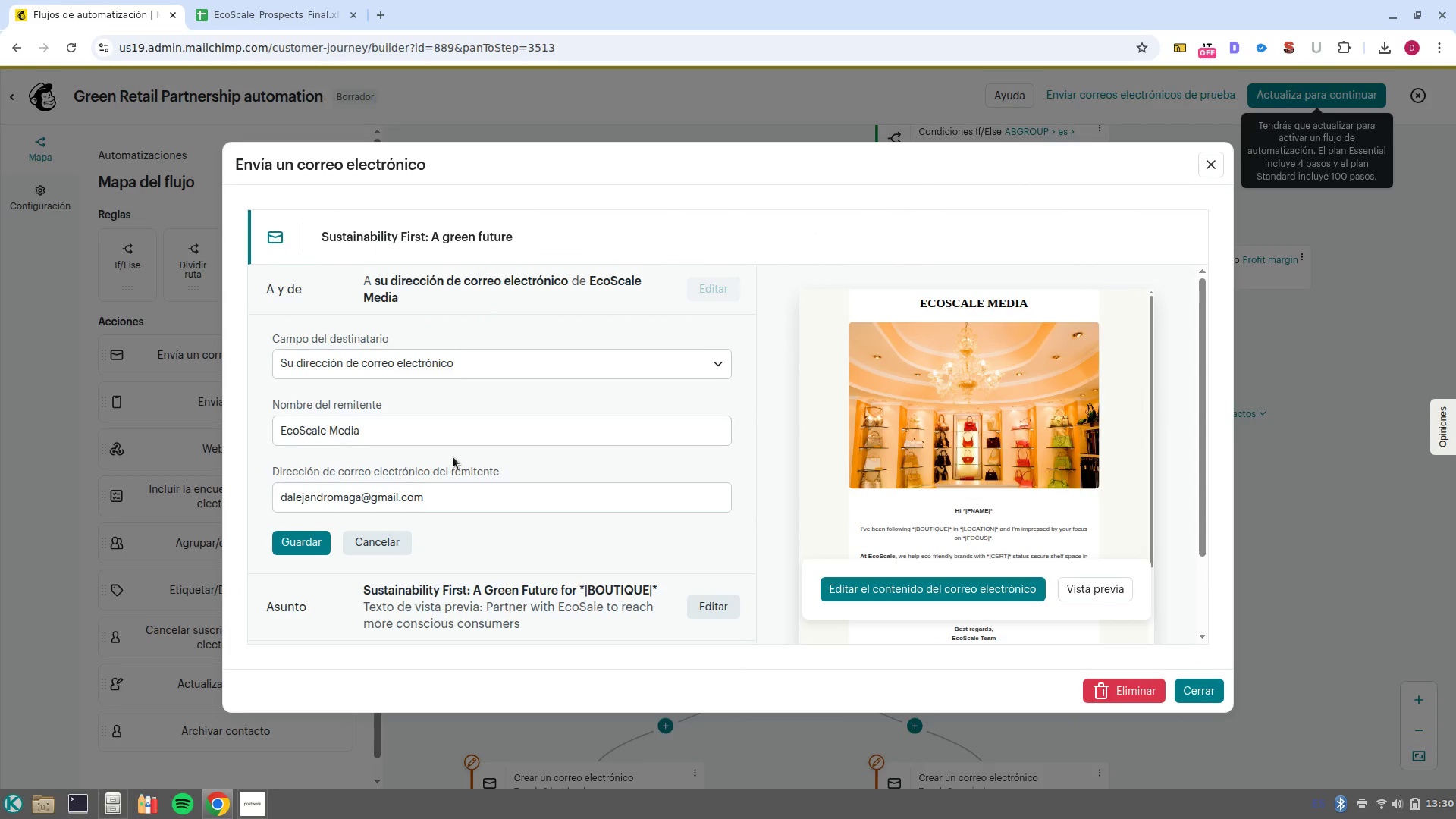 
double_click([368, 435])
 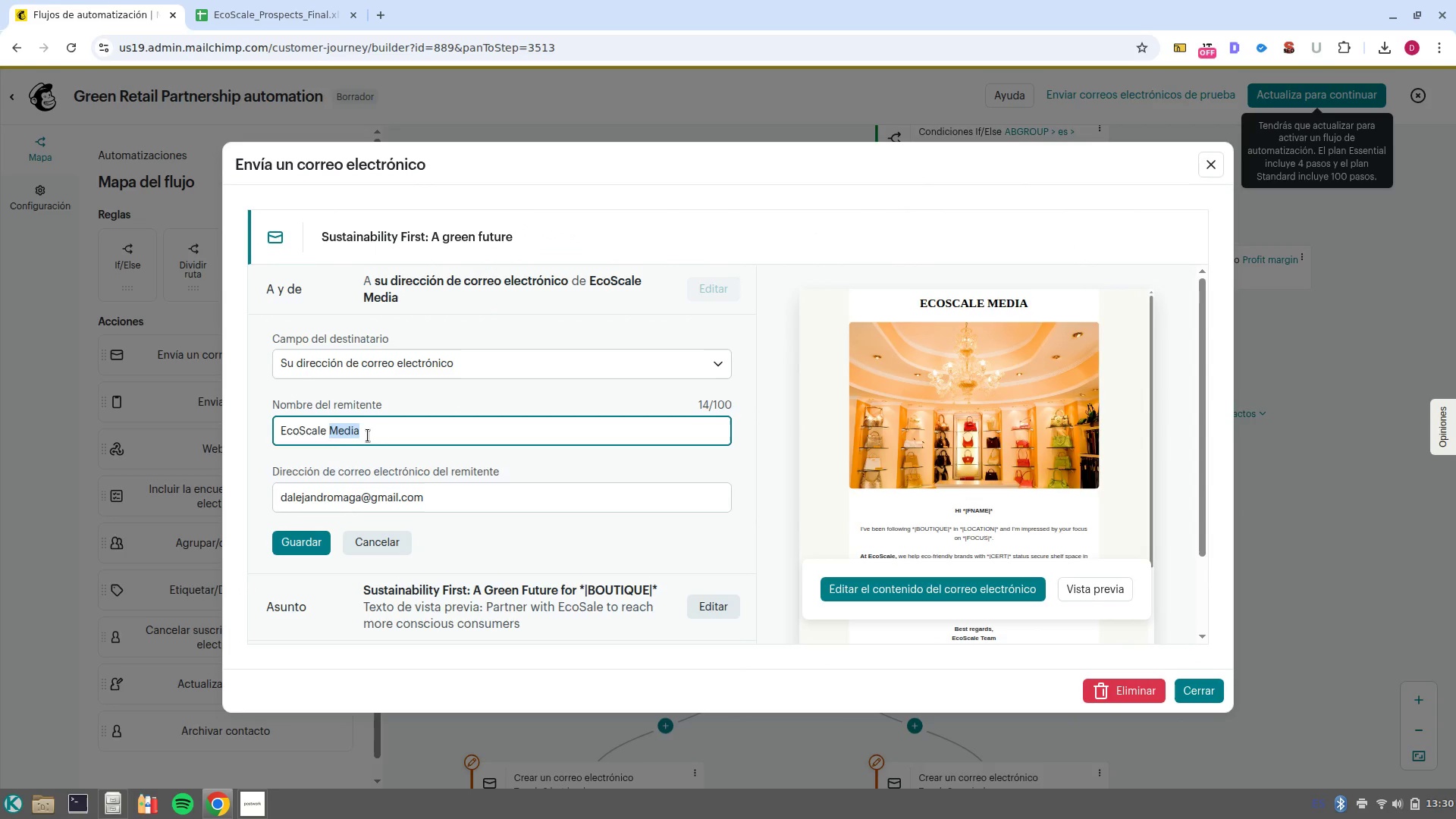 
triple_click([368, 435])
 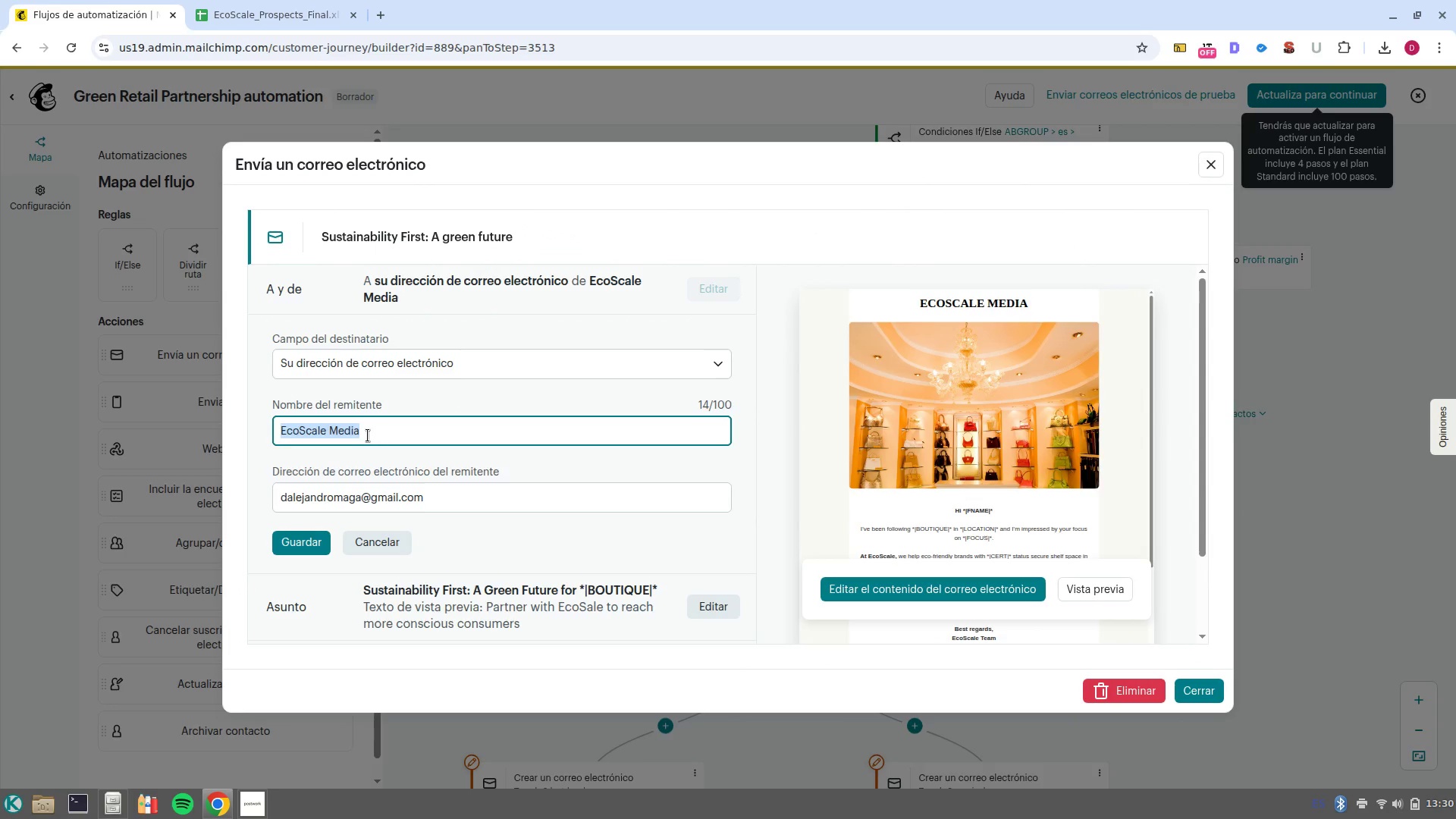 
key(Control+C)
 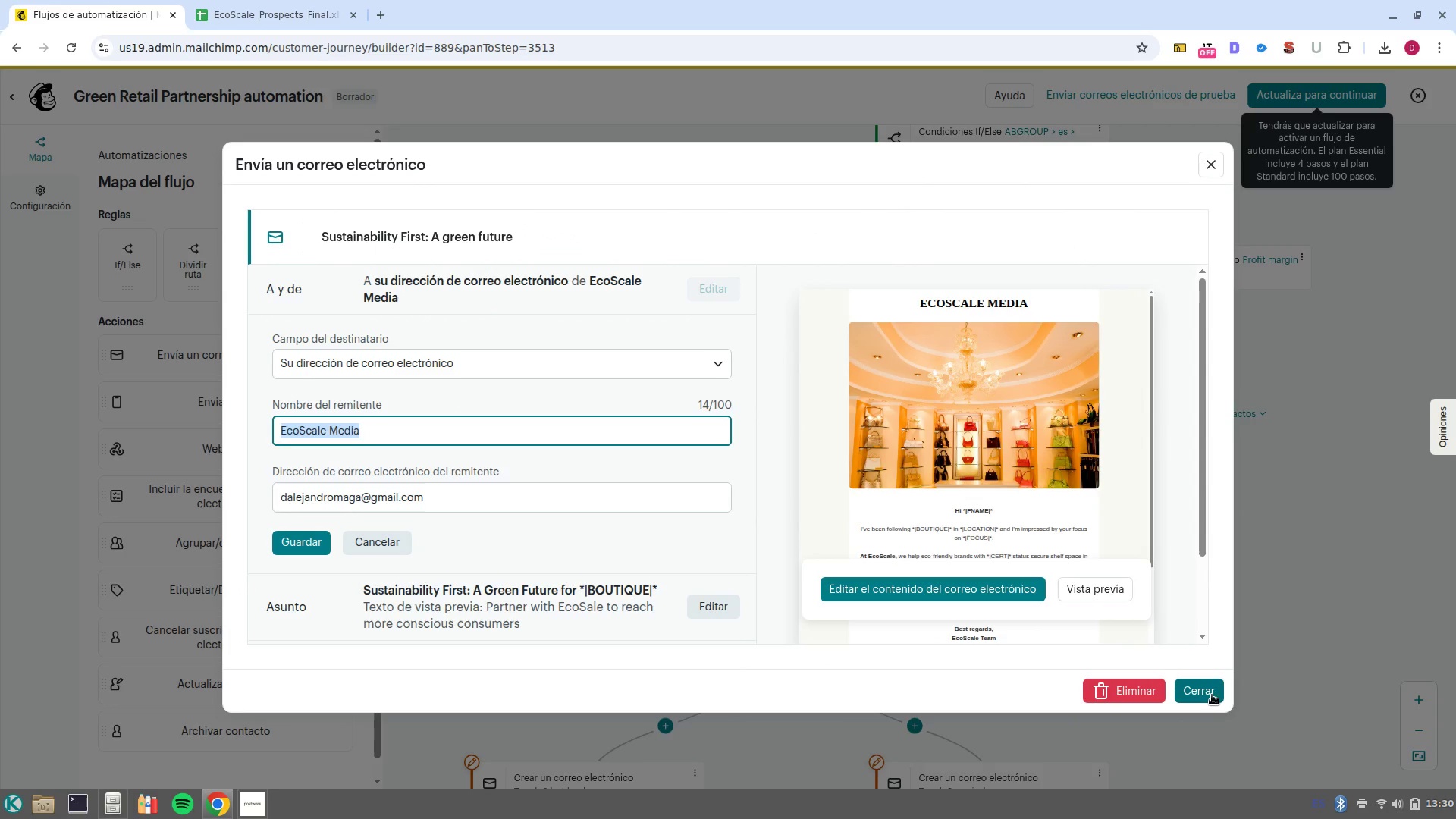 
left_click([1210, 698])
 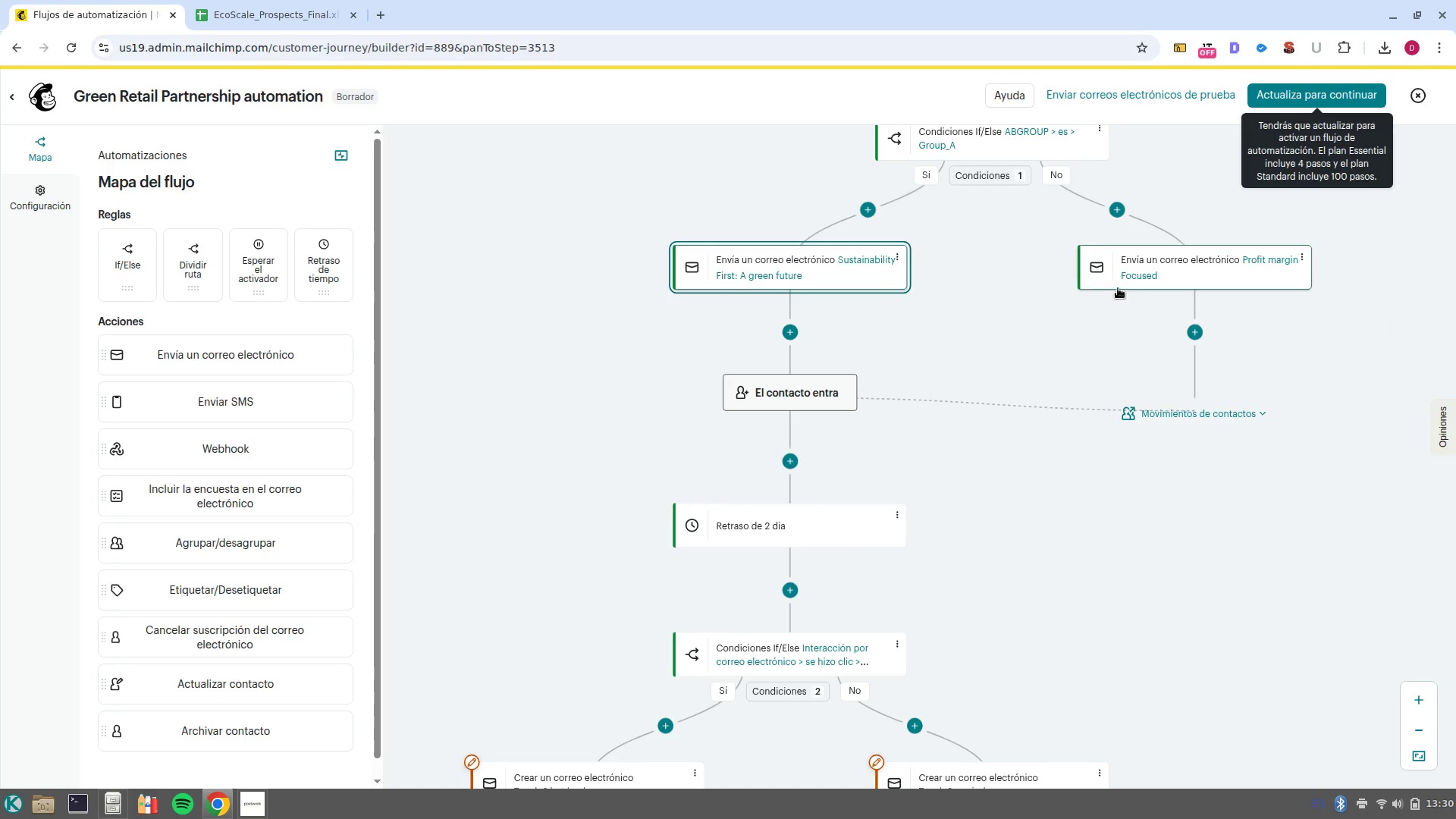 
left_click([1126, 282])
 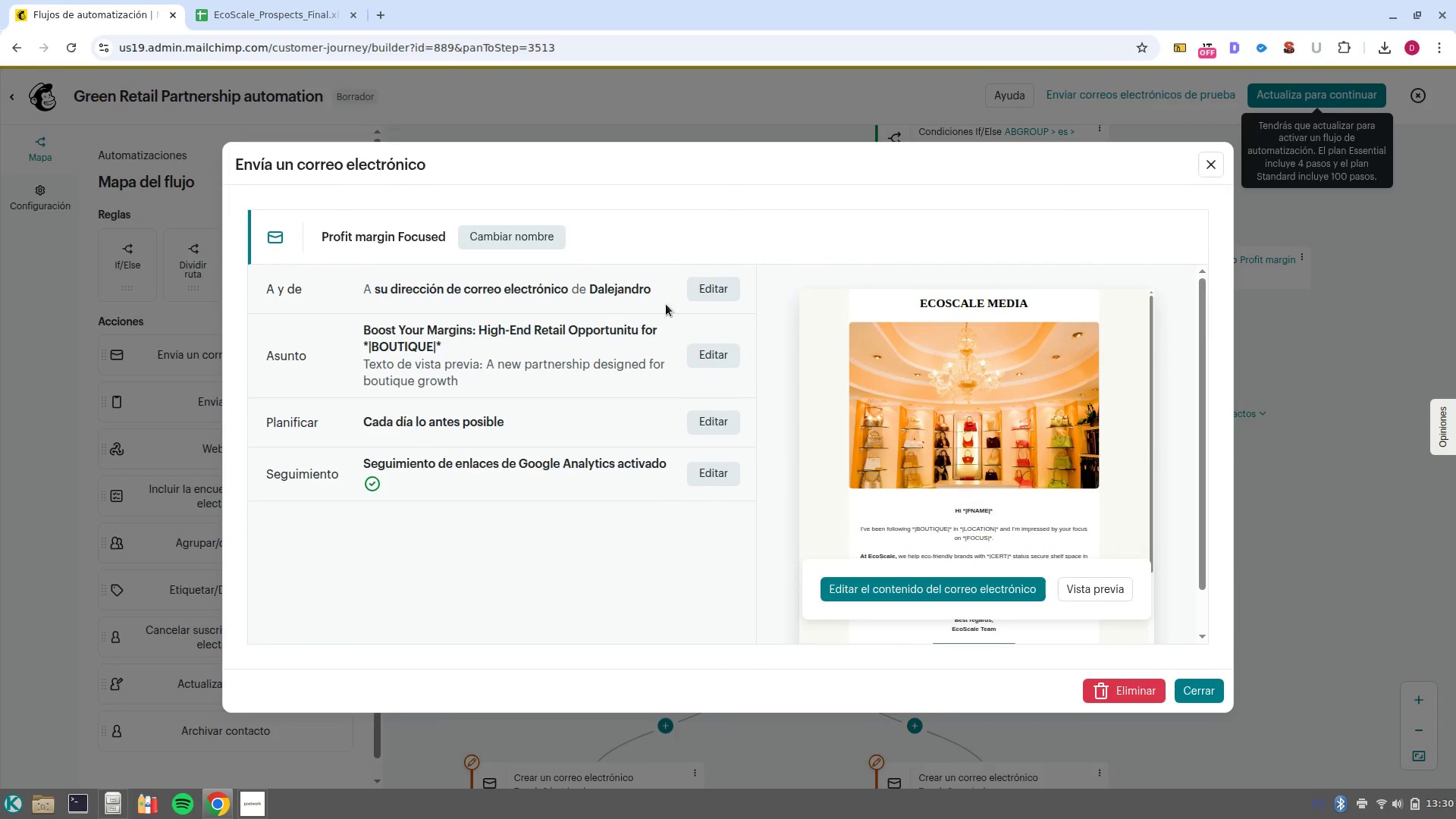 
left_click([709, 290])
 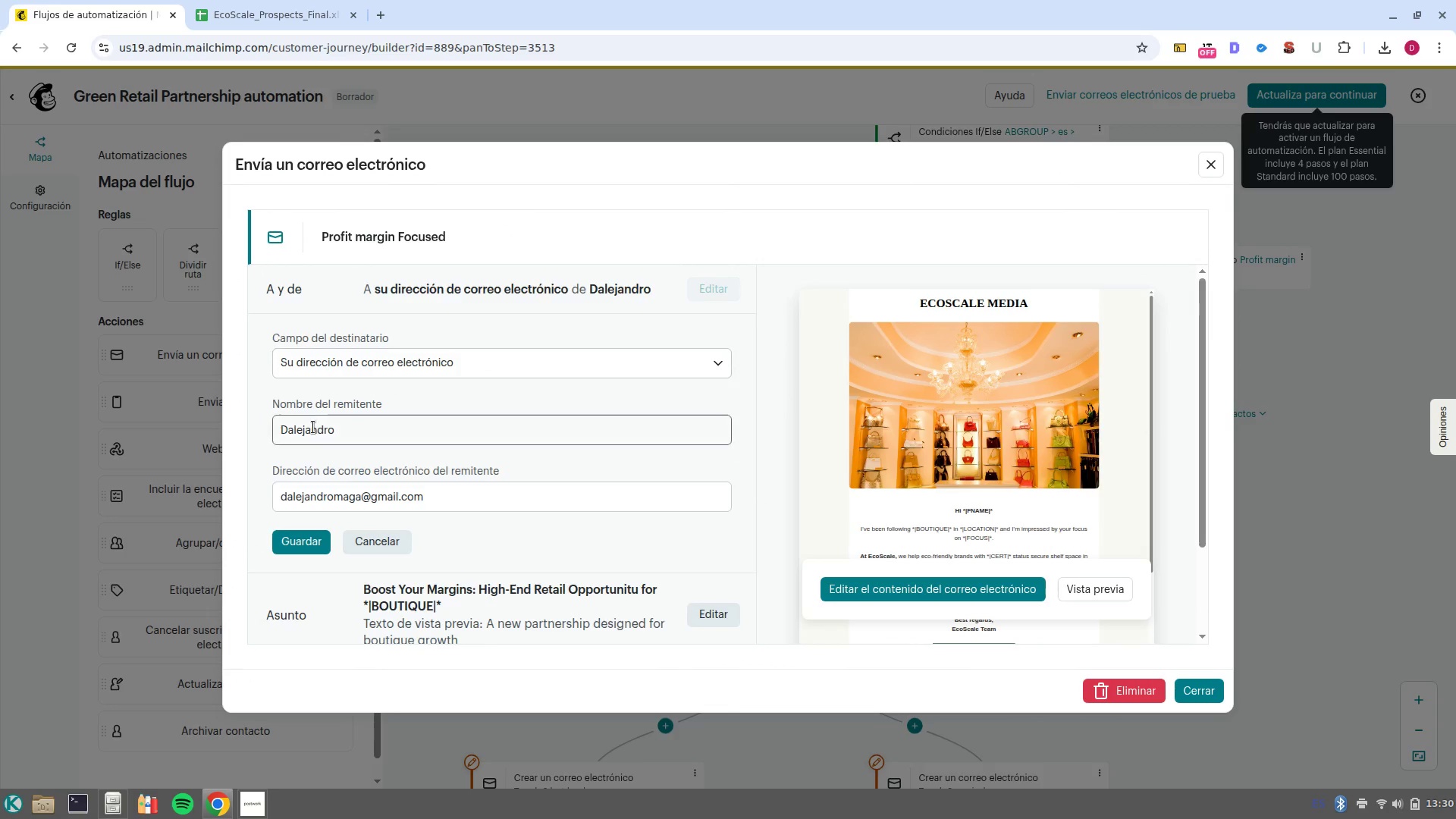 
double_click([312, 427])
 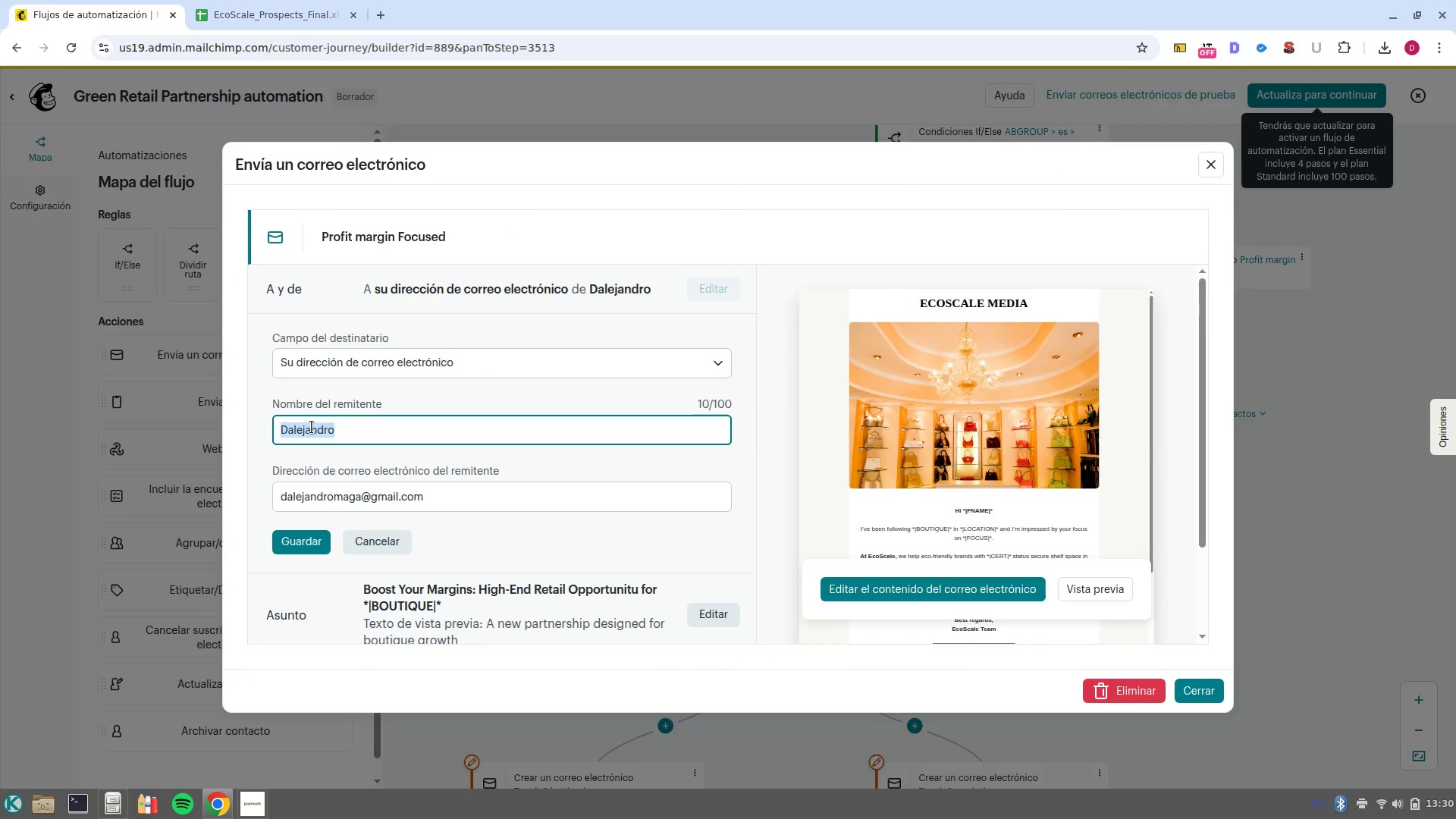 
key(Backspace)
 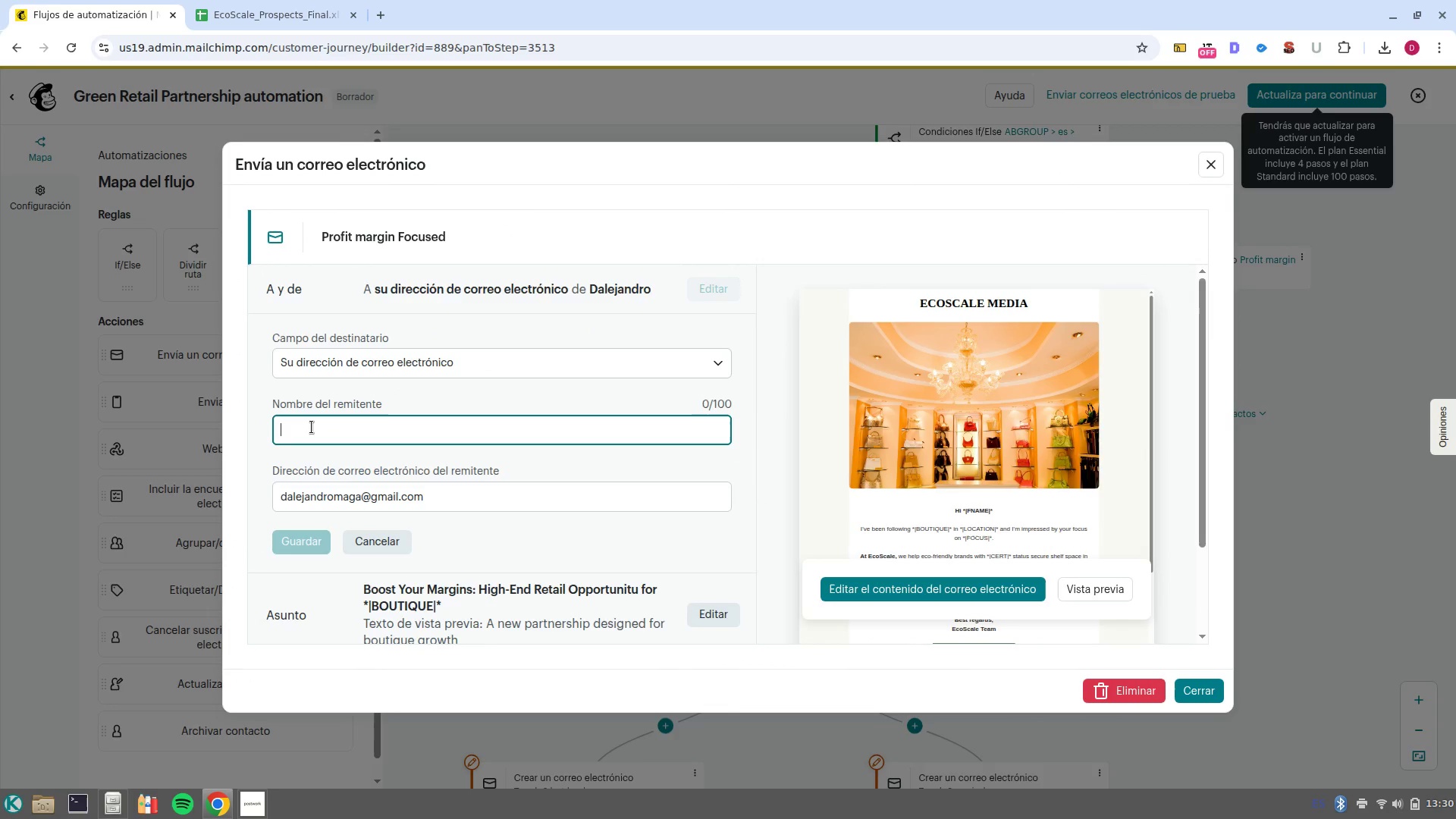 
key(Control+ControlLeft)
 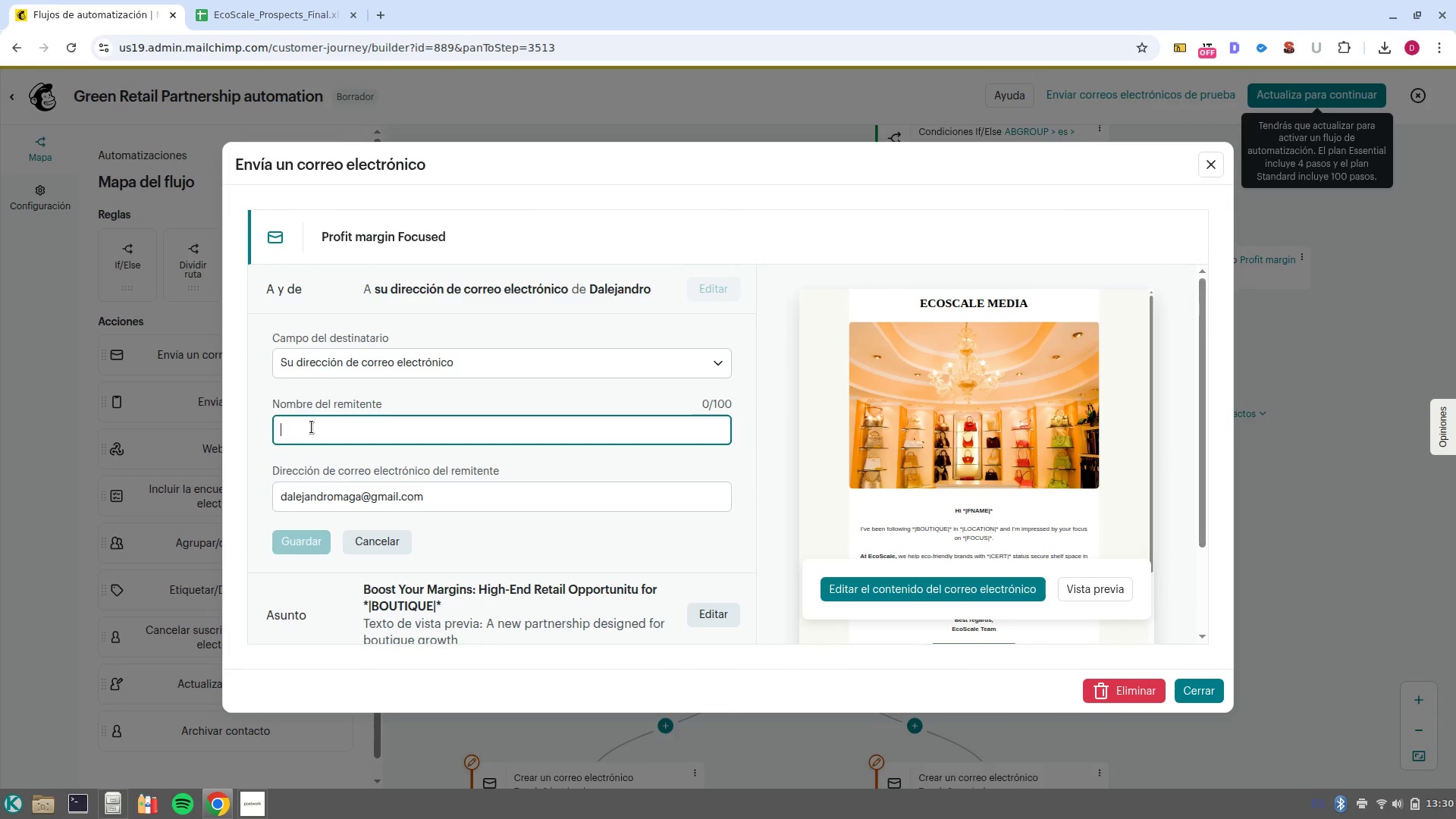 
key(Control+V)
 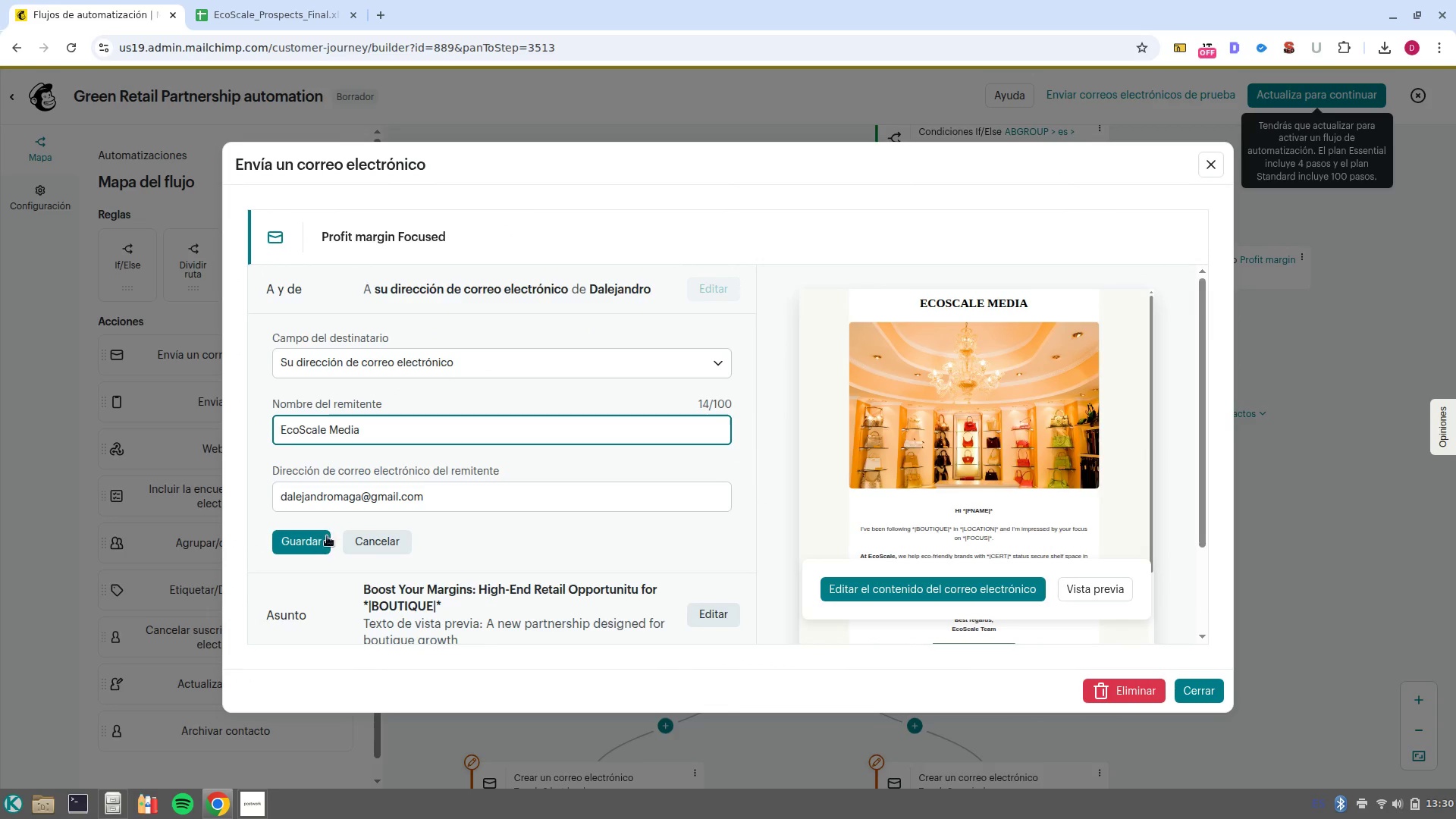 
left_click([316, 538])
 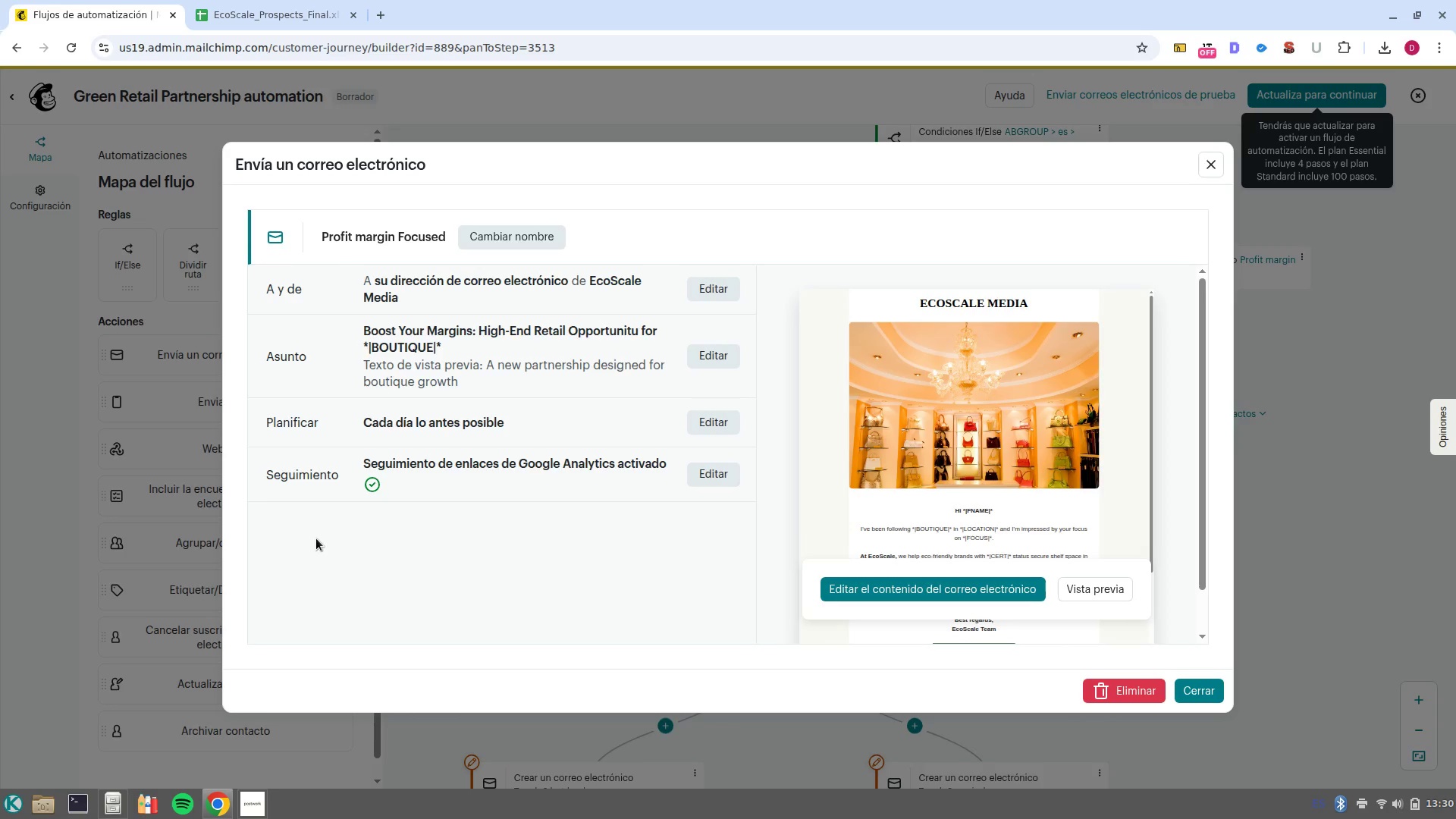 
wait(13.11)
 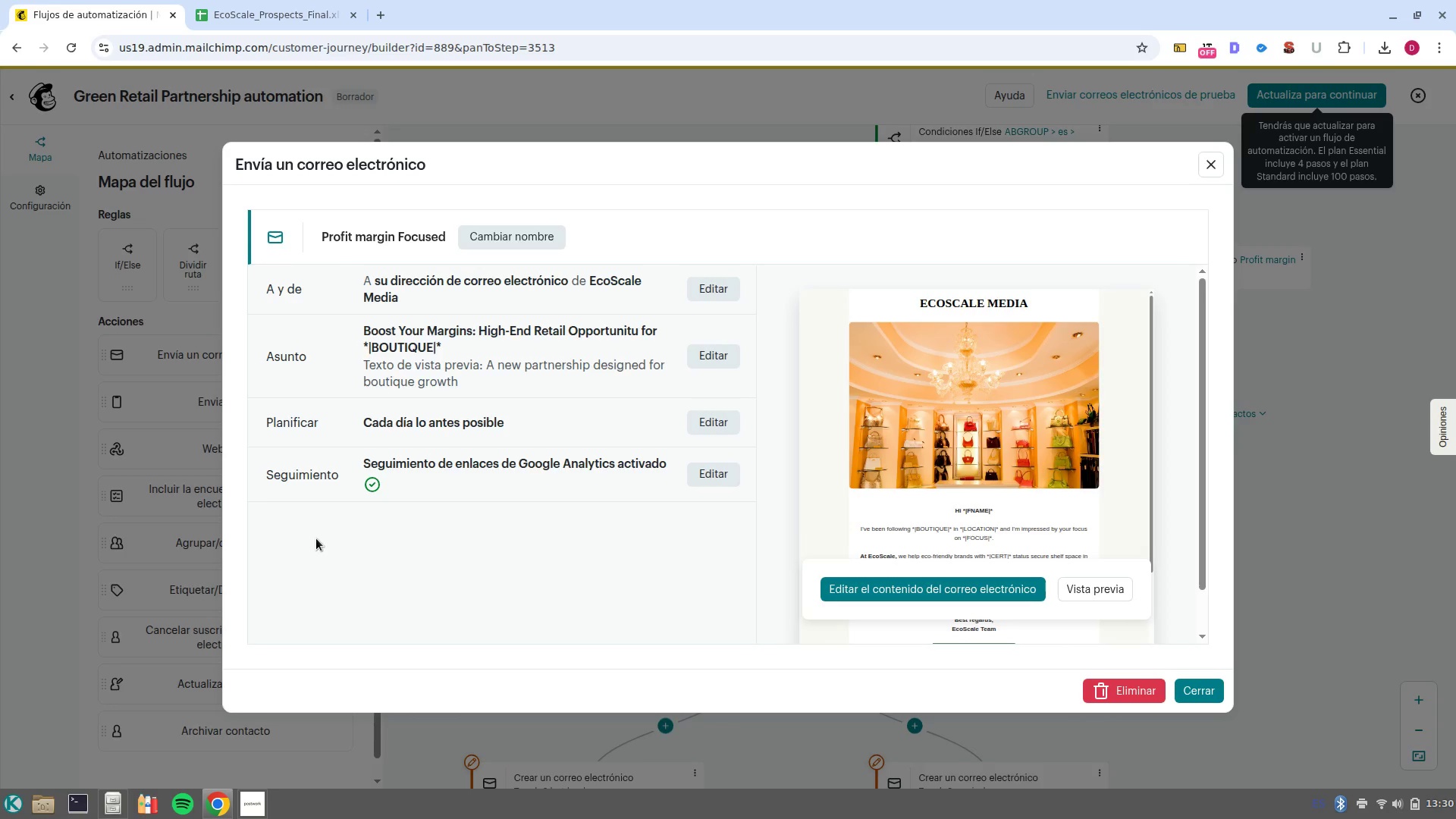 
left_click([1205, 687])
 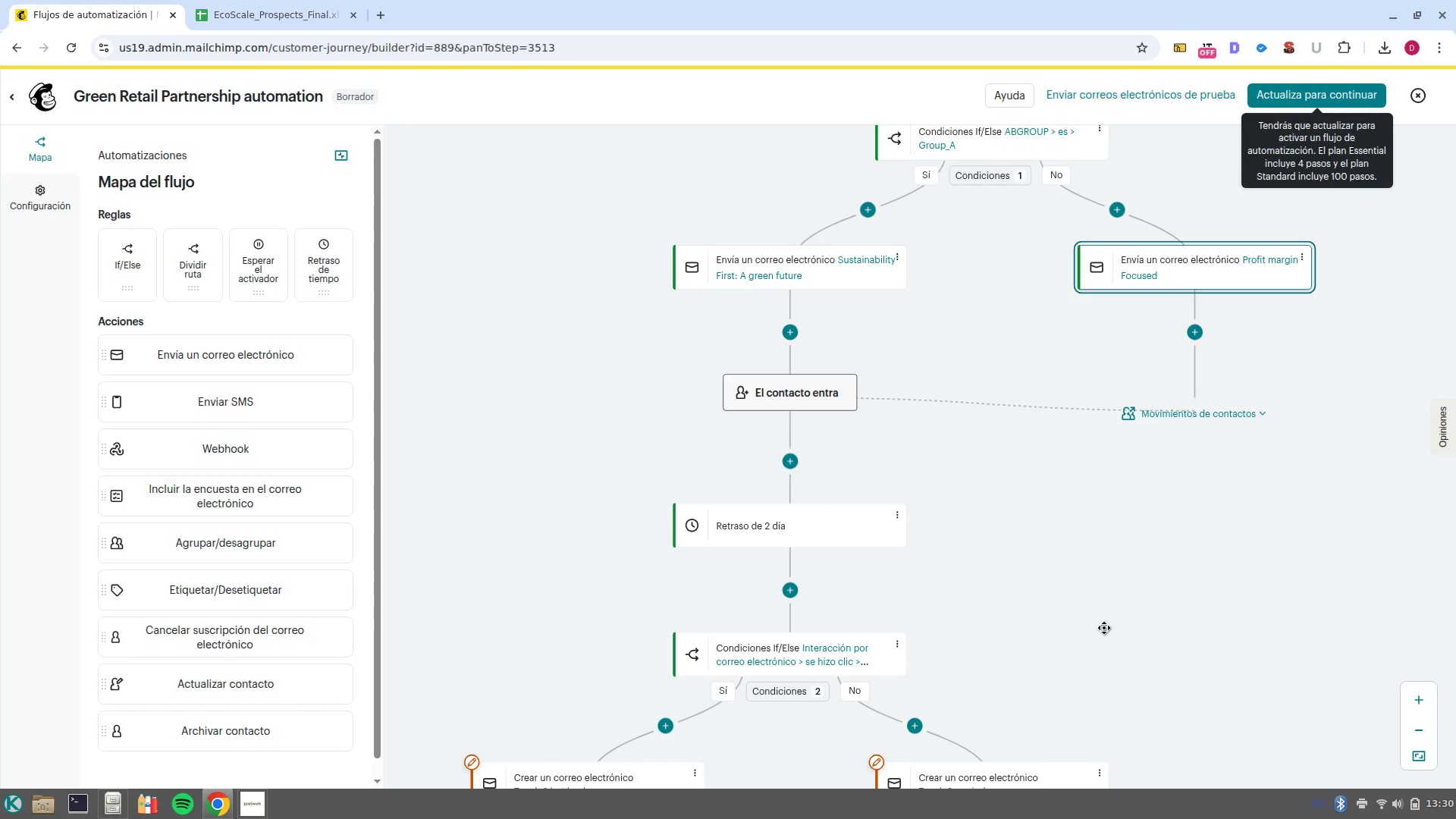 
left_click_drag(start_coordinate=[1087, 628], to_coordinate=[1223, 238])
 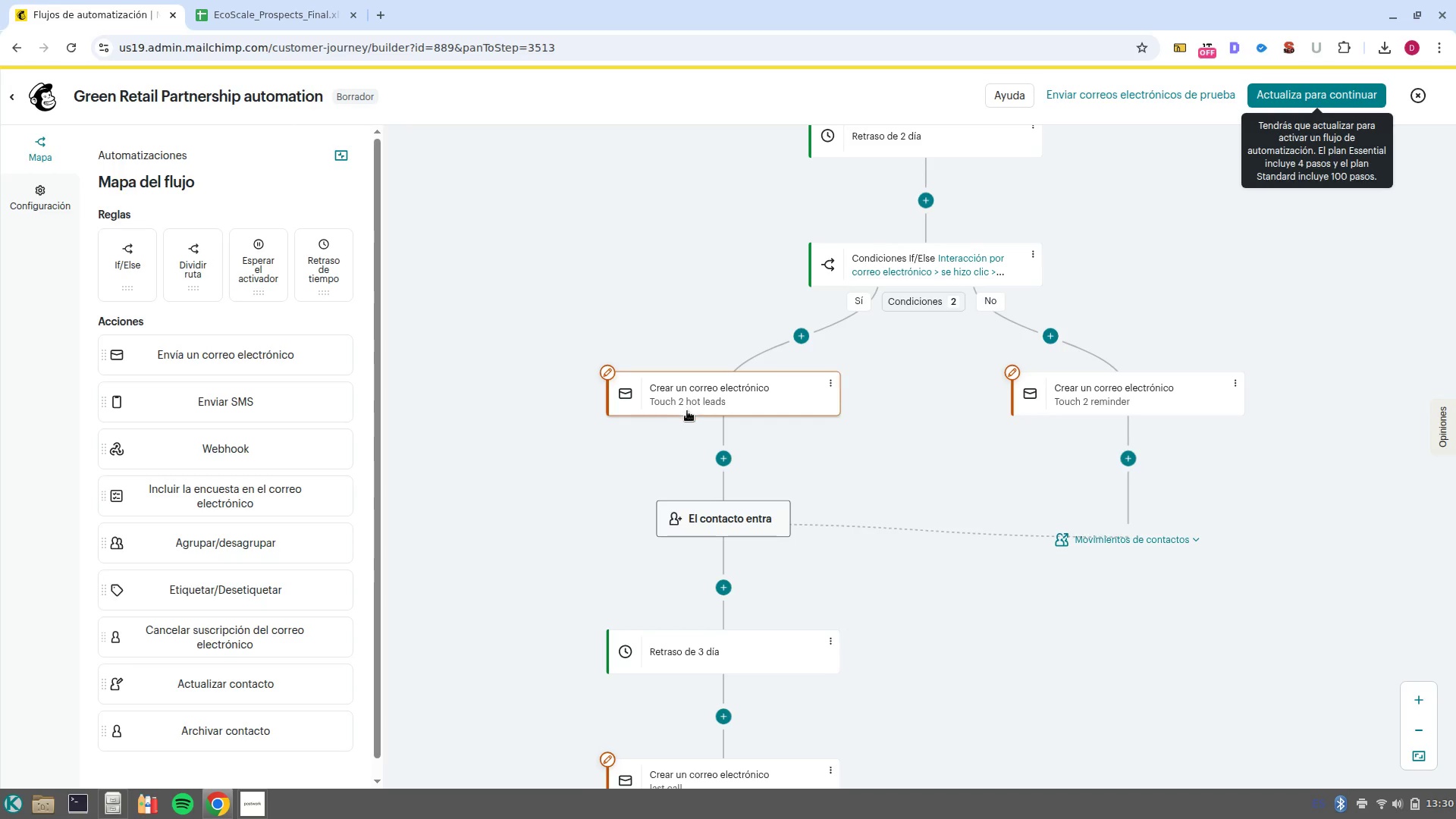 
left_click([687, 411])
 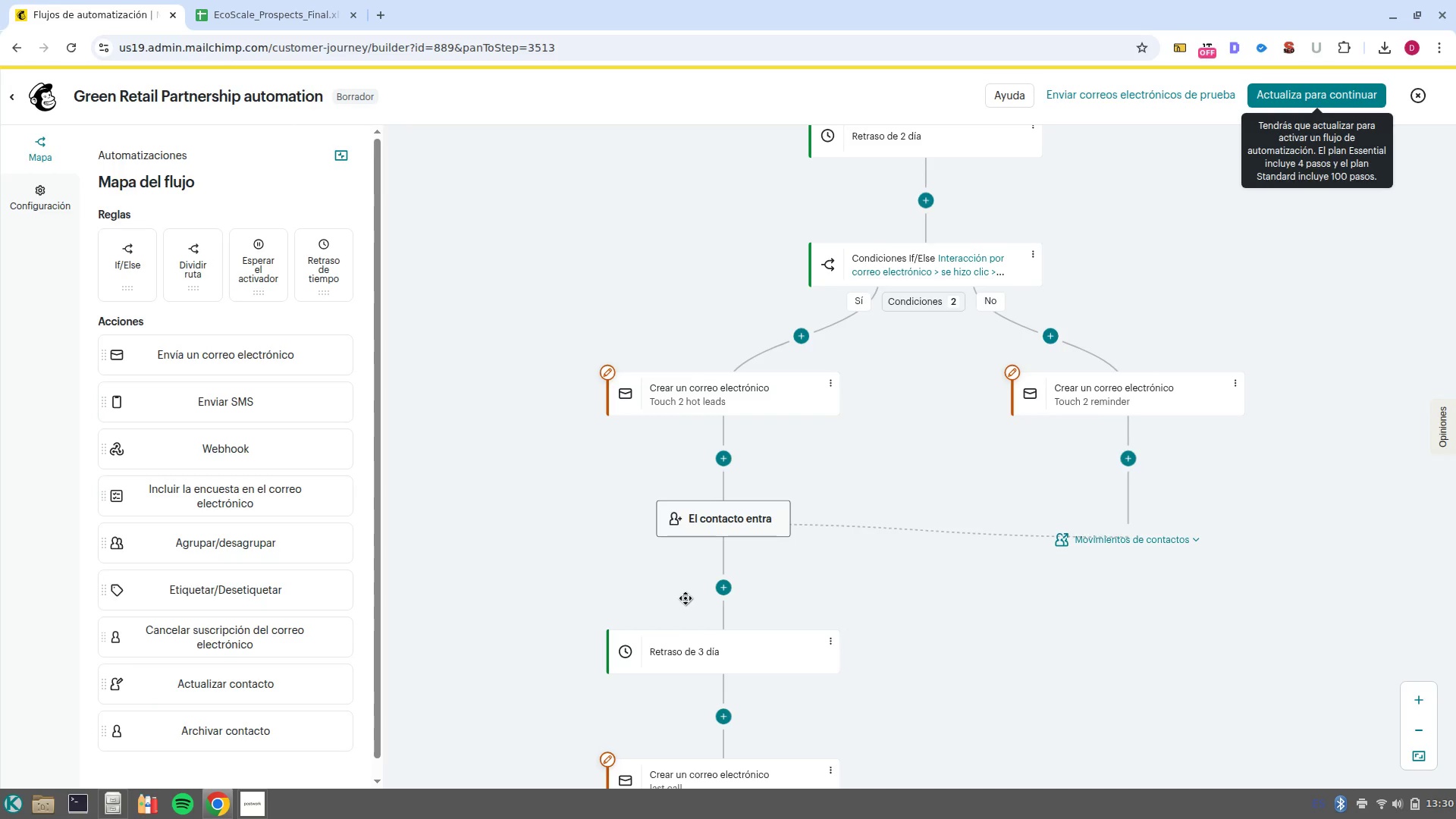 
wait(7.77)
 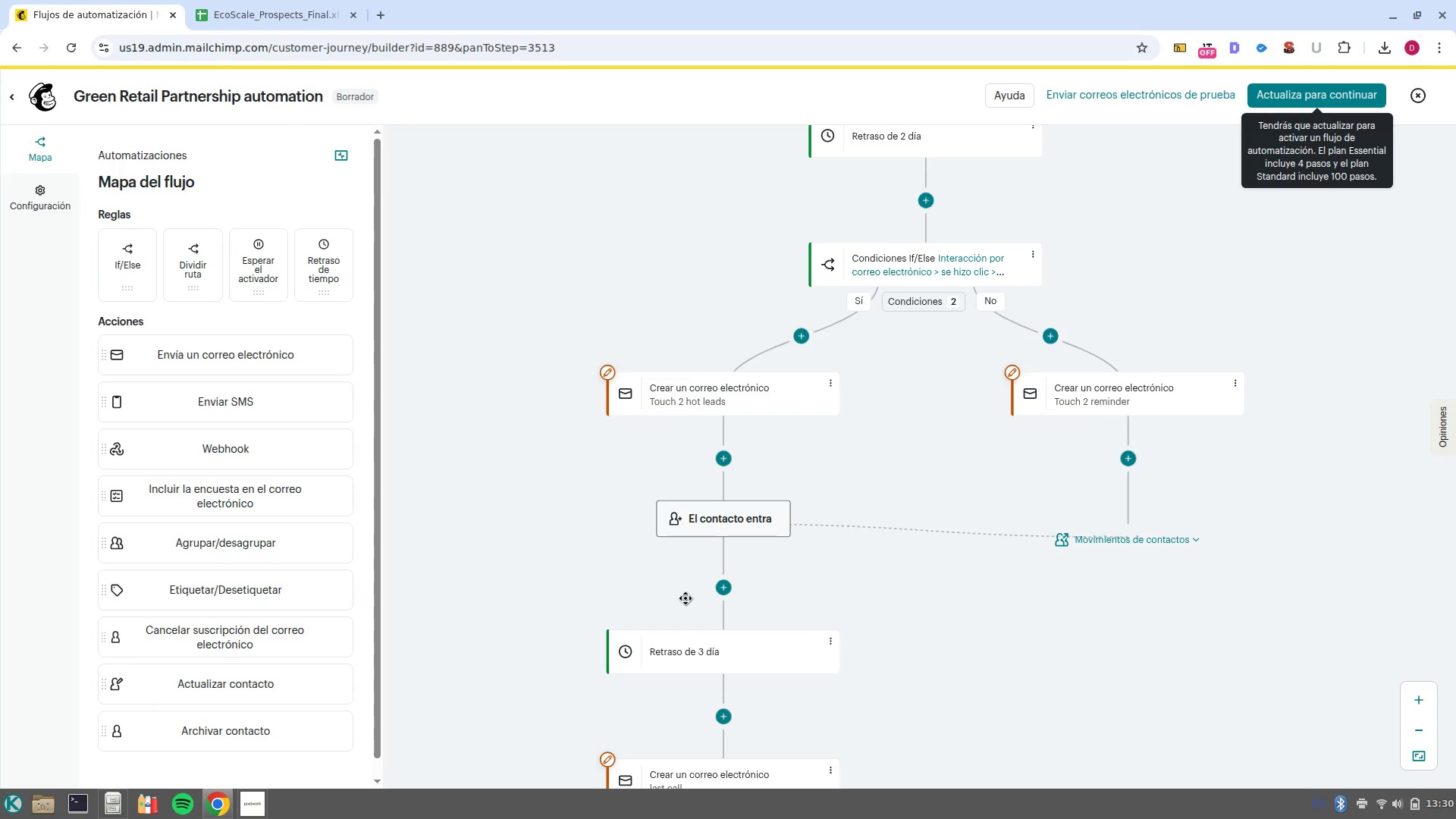 
left_click([709, 403])
 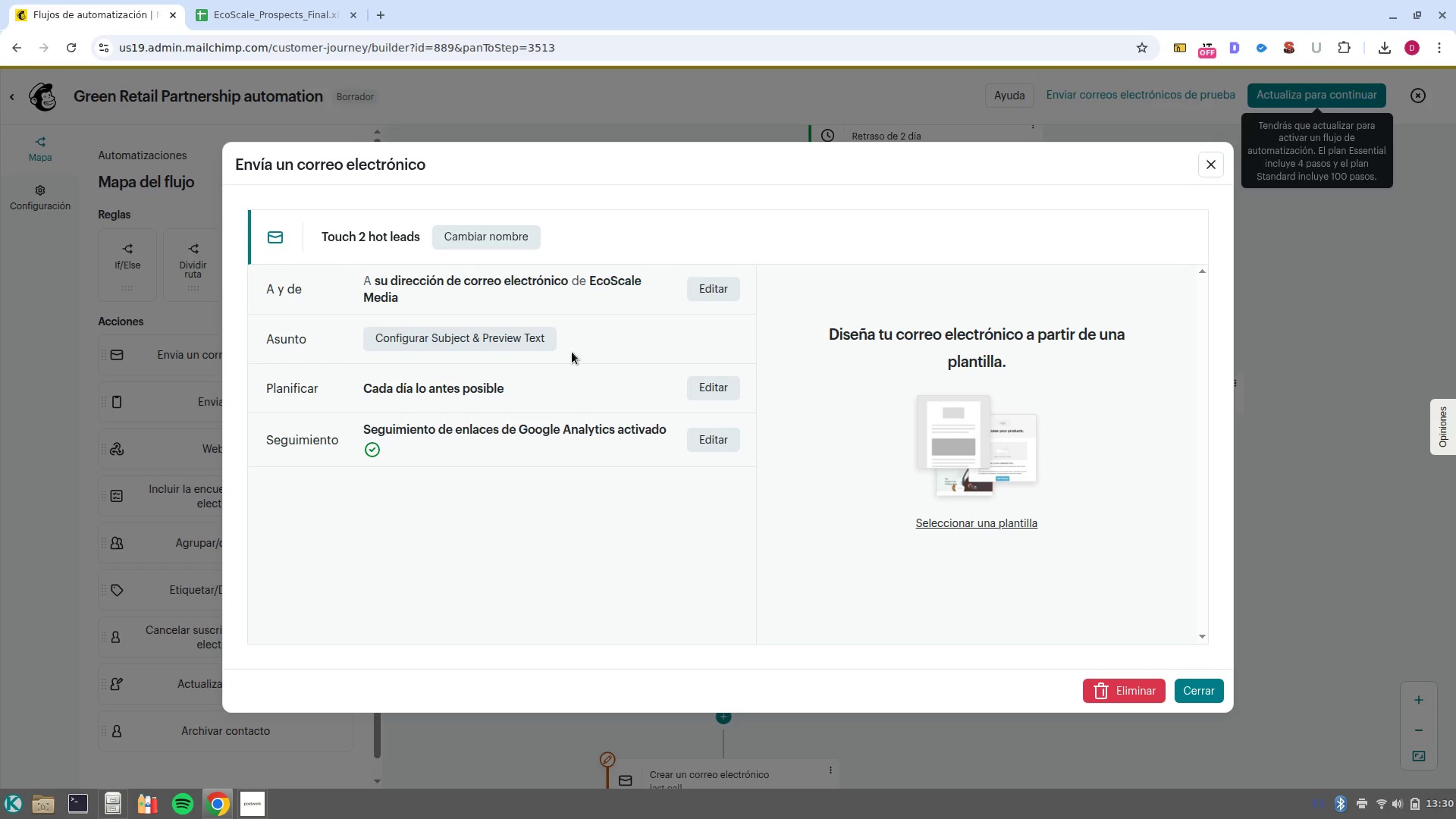 
left_click([441, 342])
 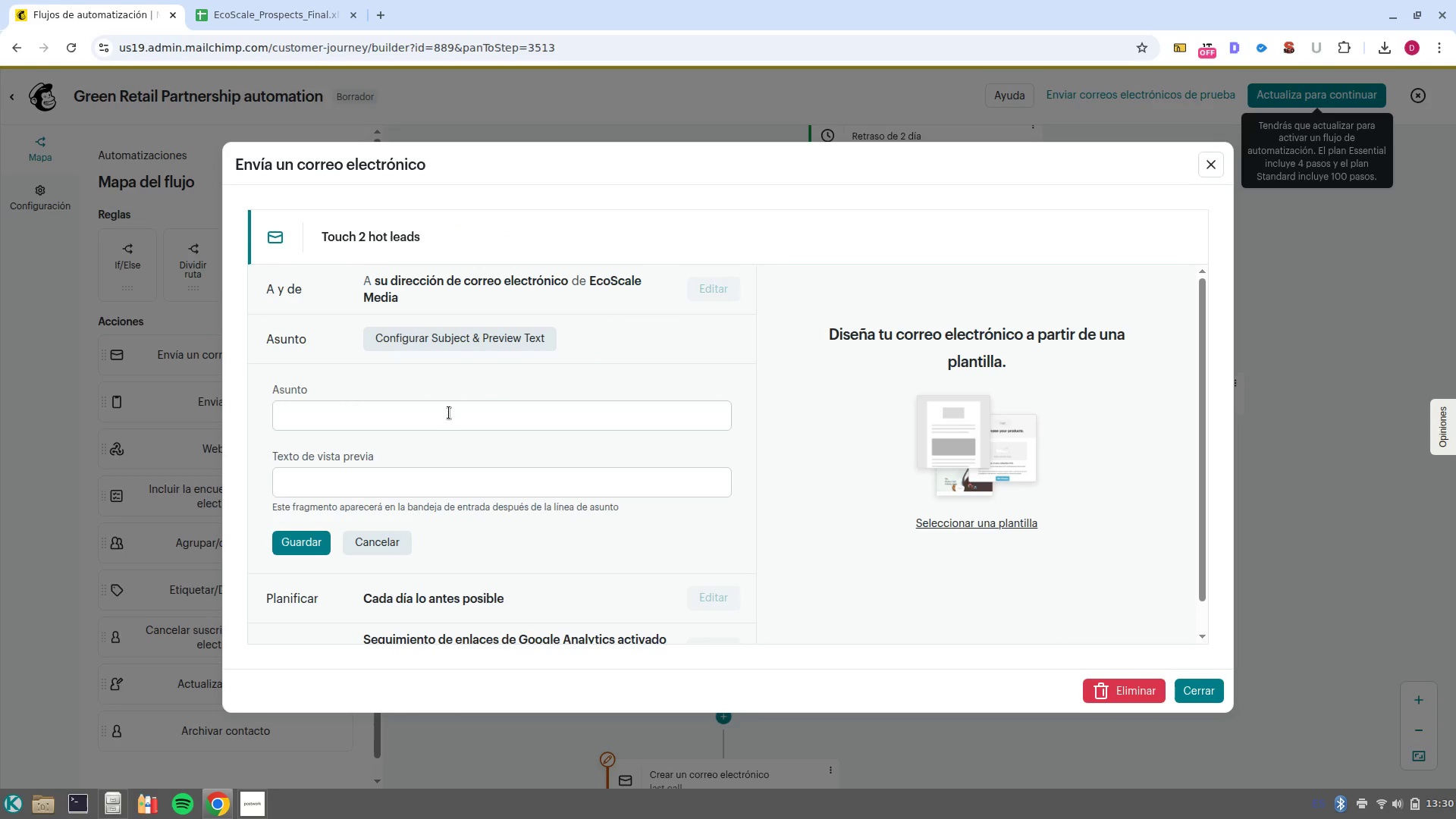 
left_click([457, 413])
 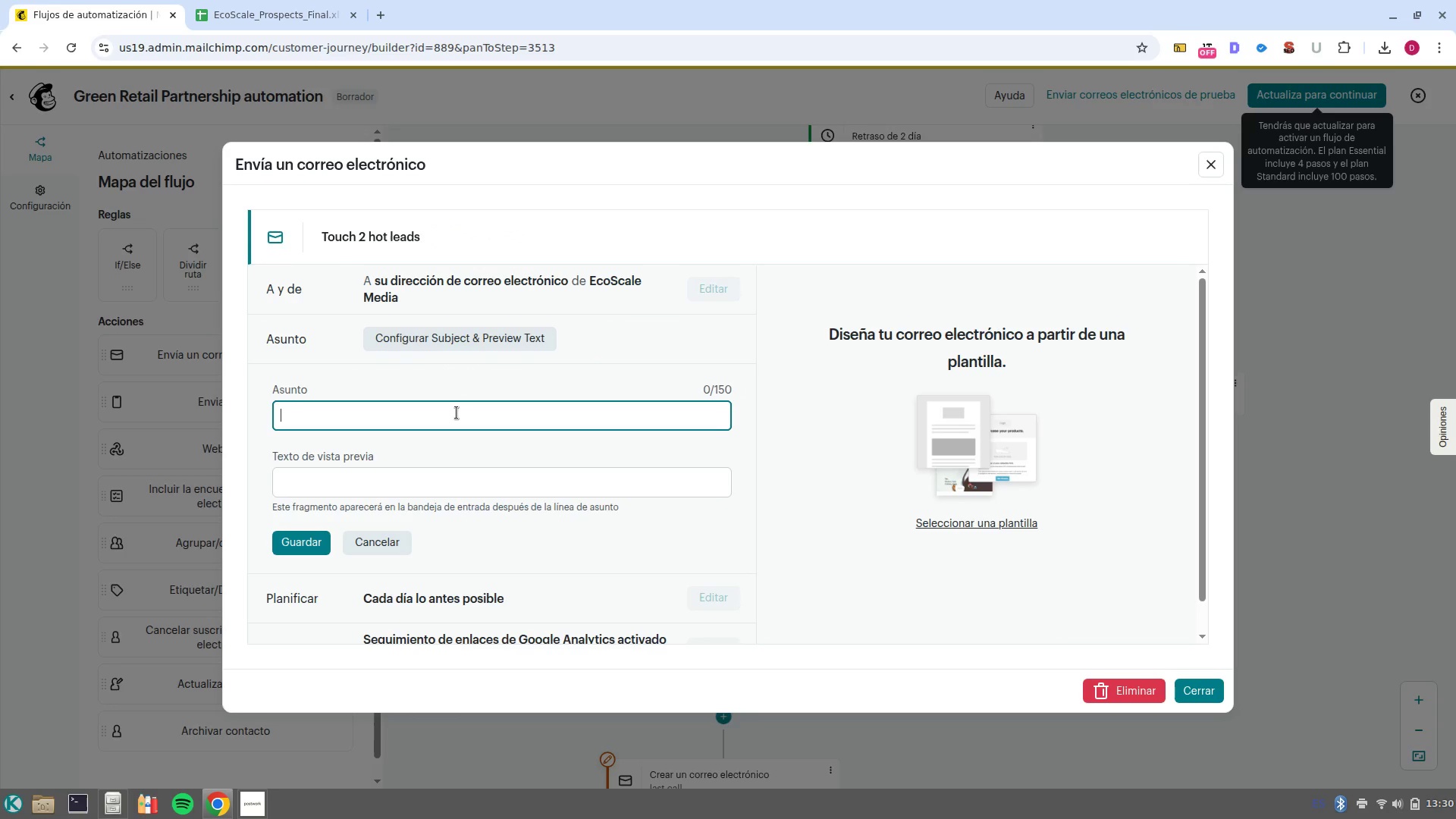 
type(Qic)
key(Backspace)
key(Backspace)
type(uick question regarding the parnership deck)
 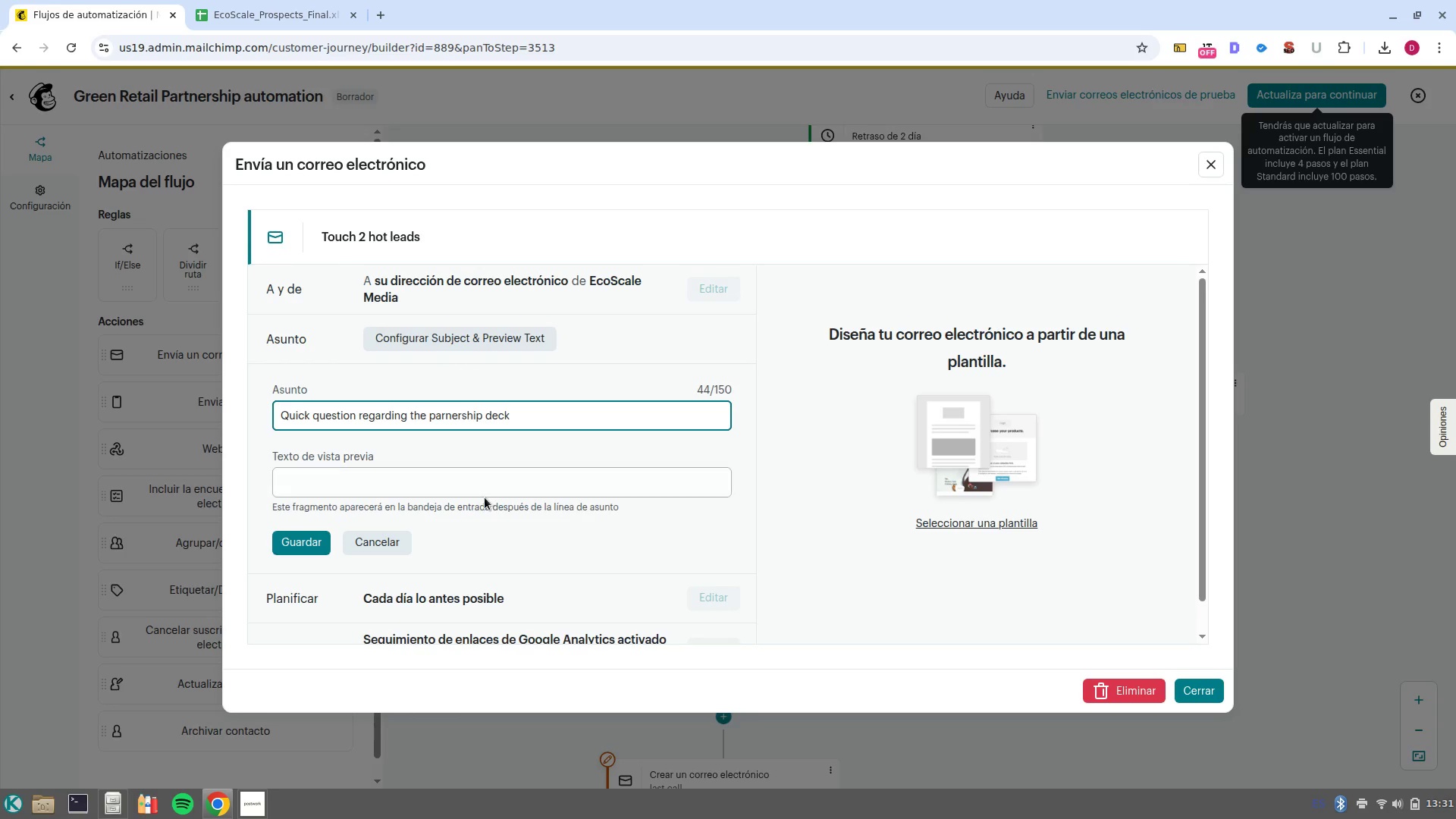 
left_click([497, 479])
 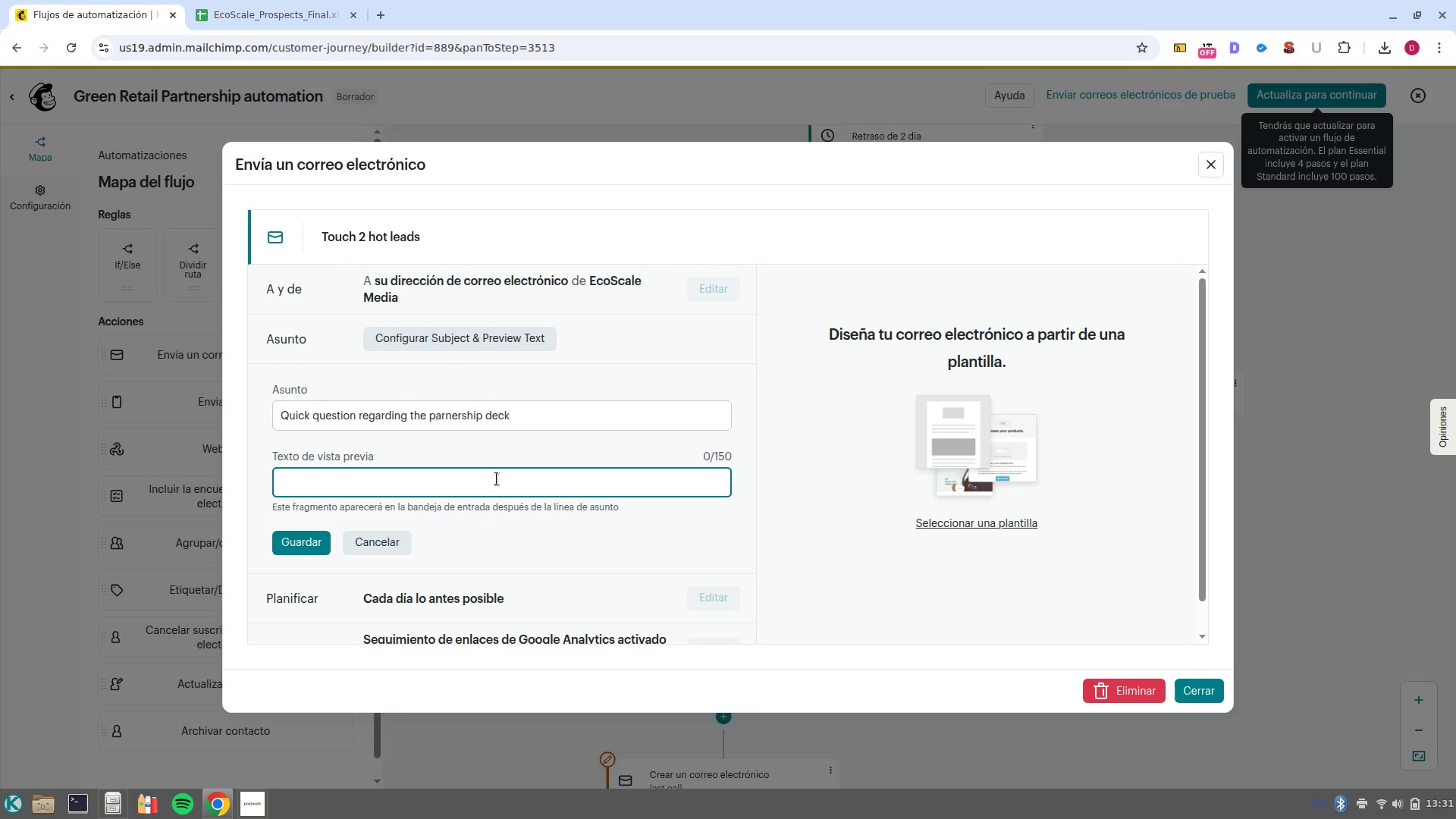 
type(I-d love to hear your thoughts on the g)
key(Backspace)
type(Gren Retail Program)
 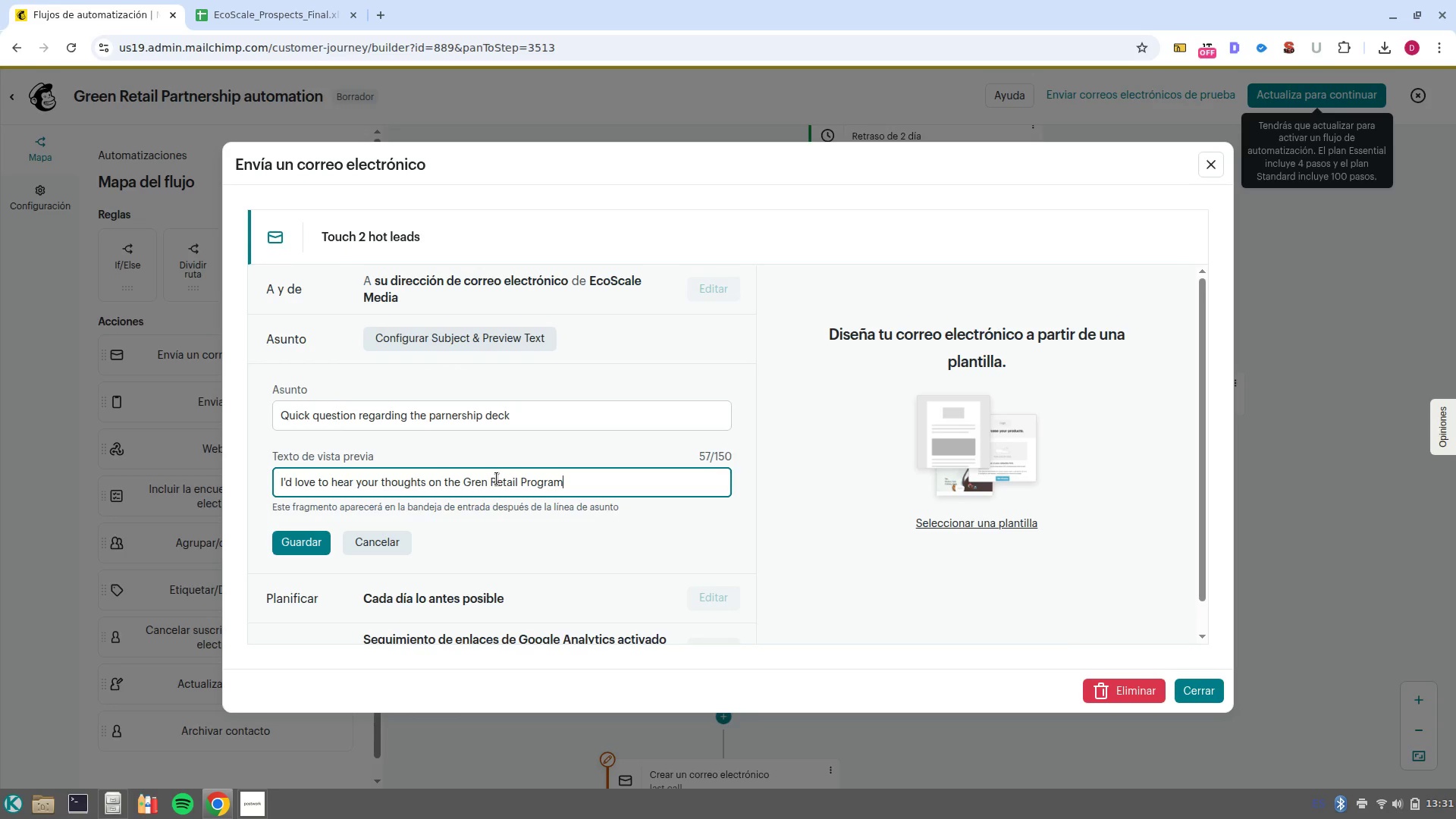 
key(Control+ControlLeft)
 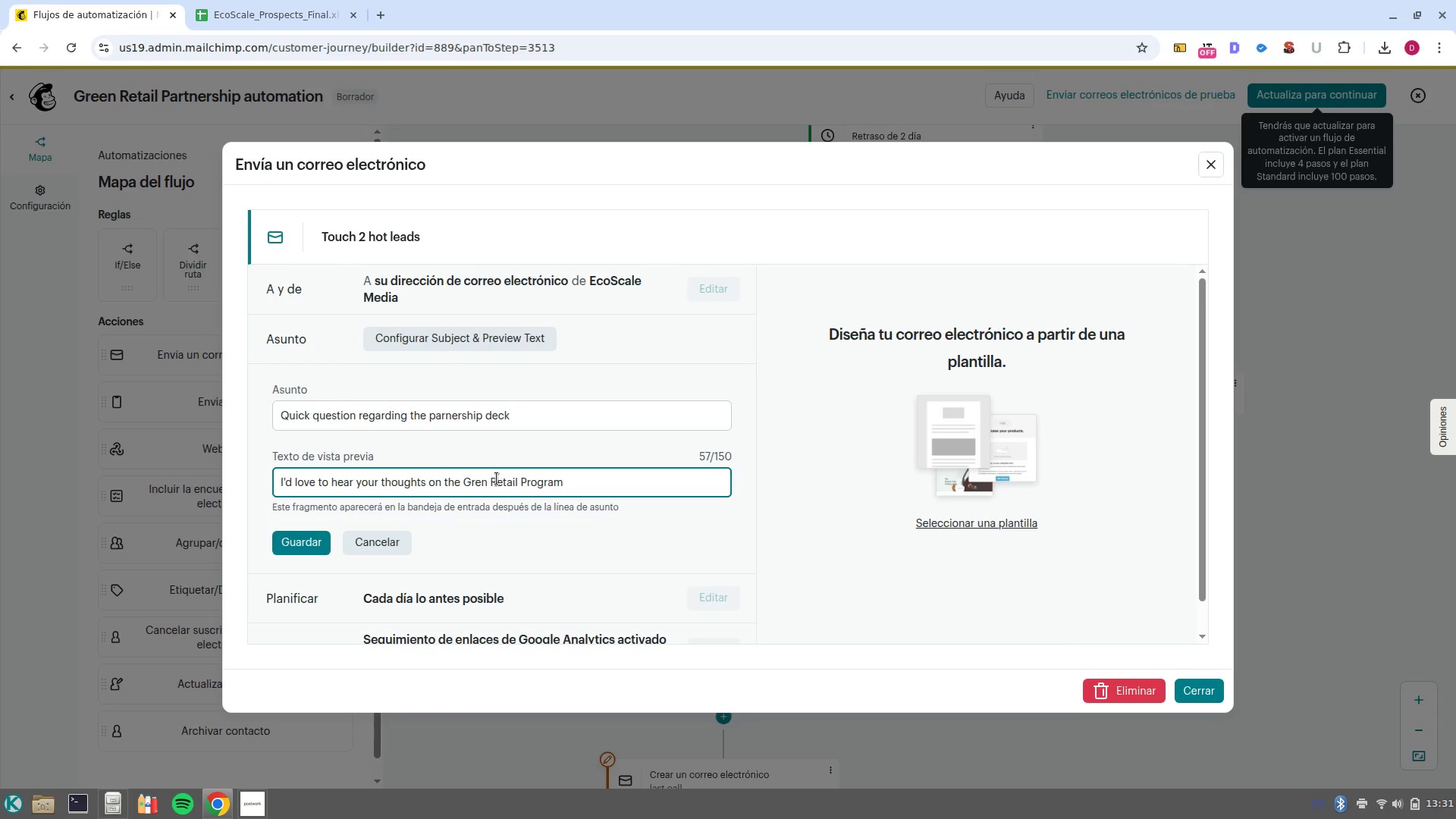 
key(Control+ArrowLeft)
 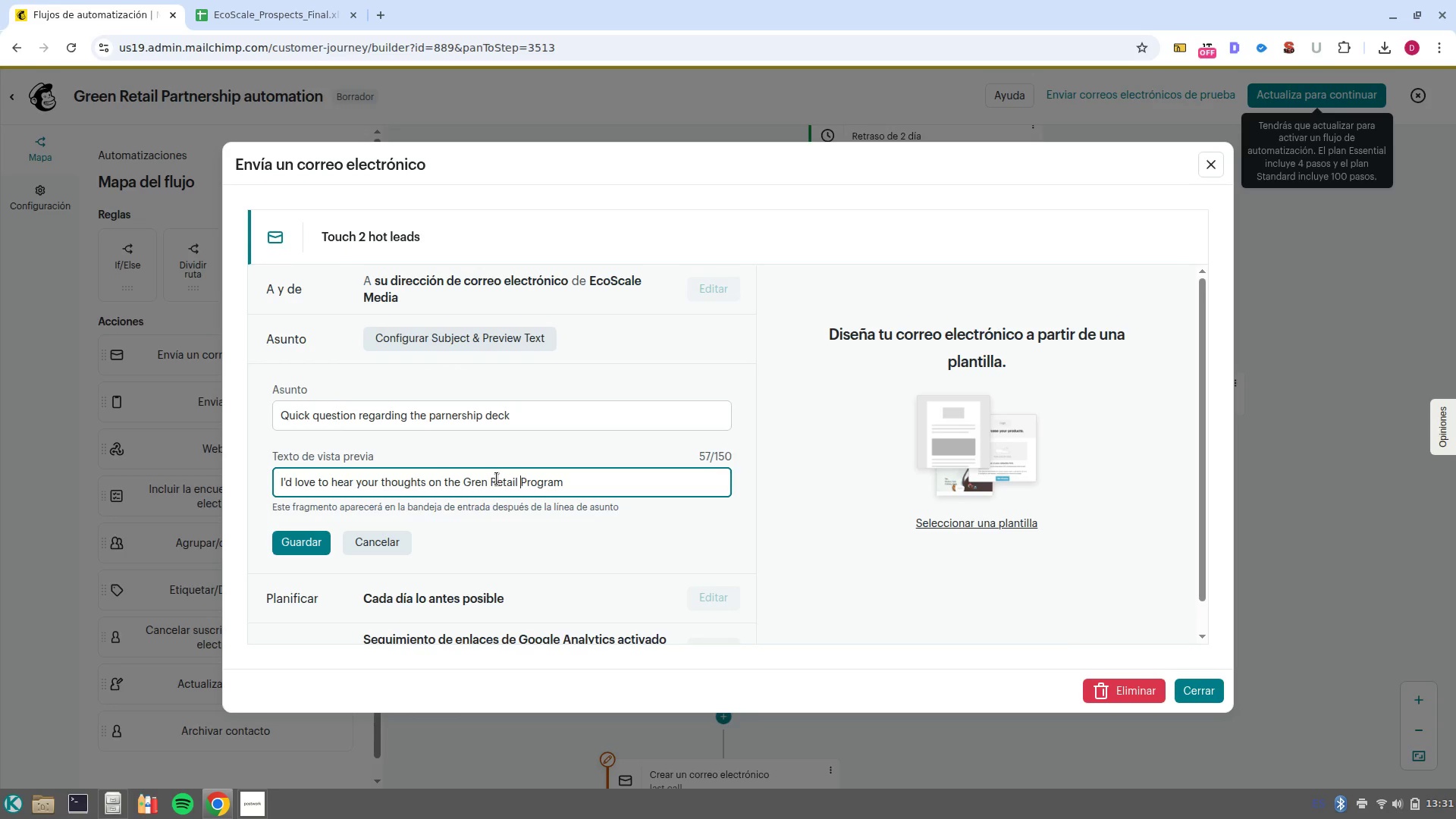 
key(ArrowRight)
 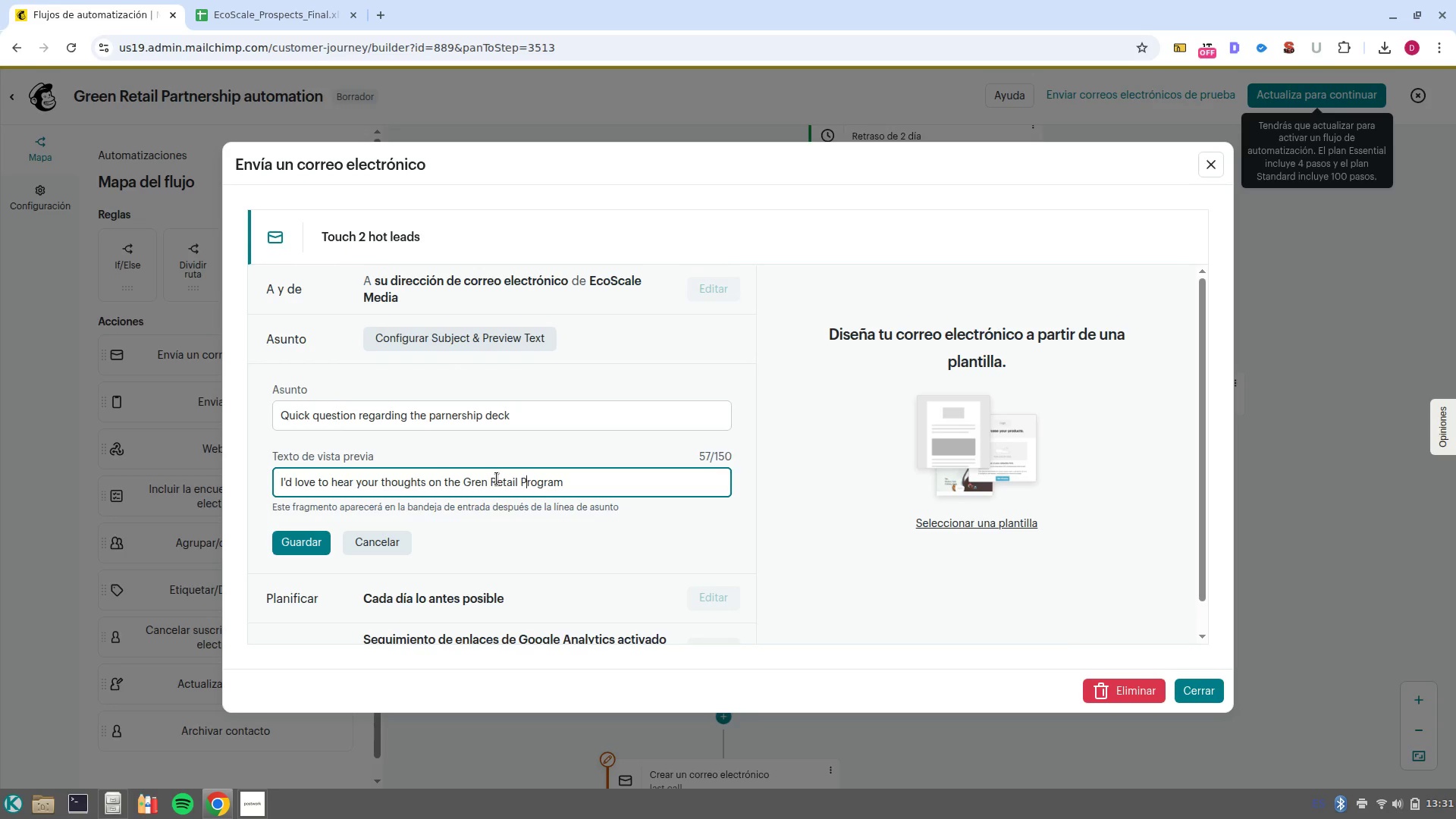 
key(Backspace)
 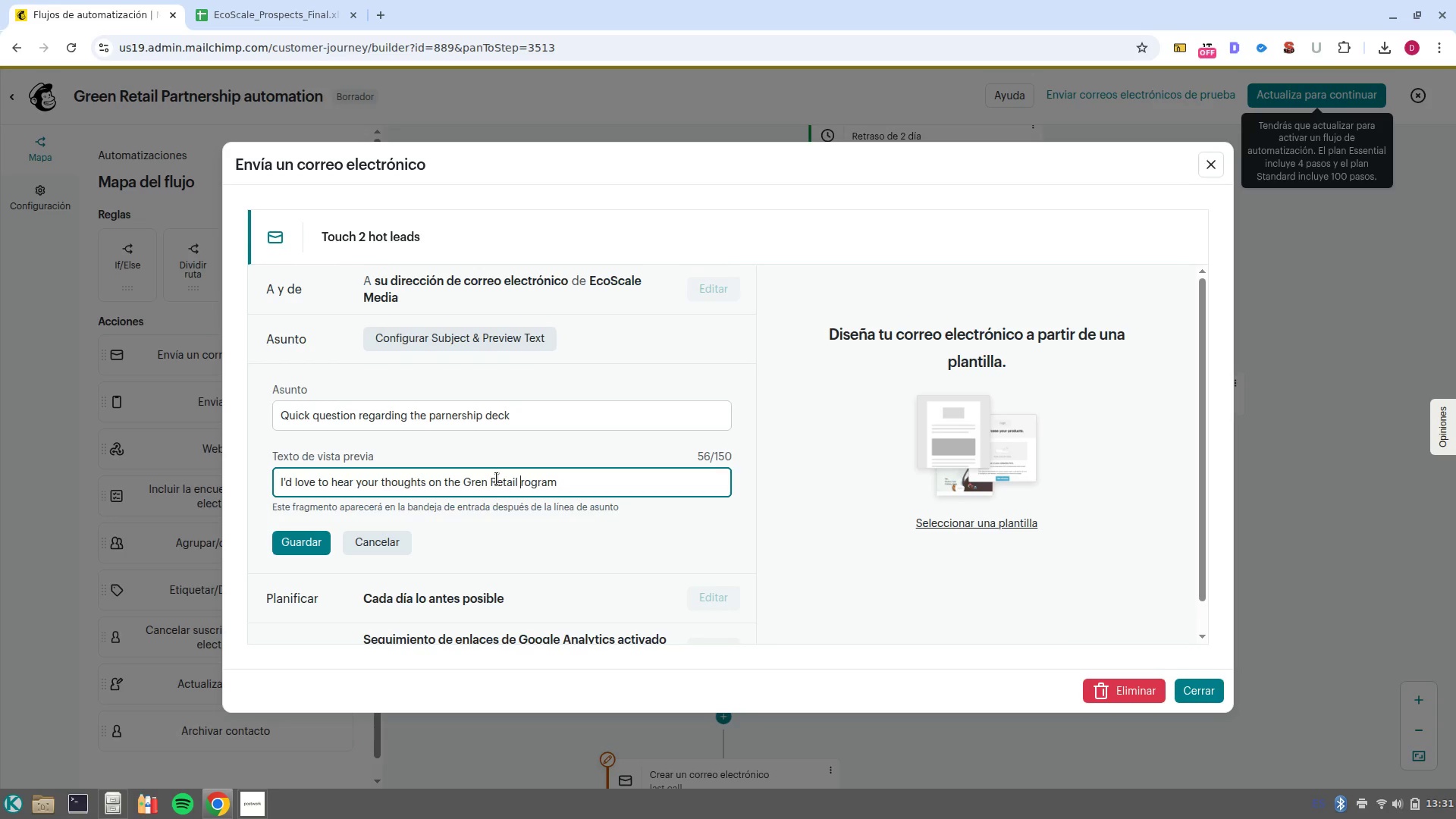 
key(P)
 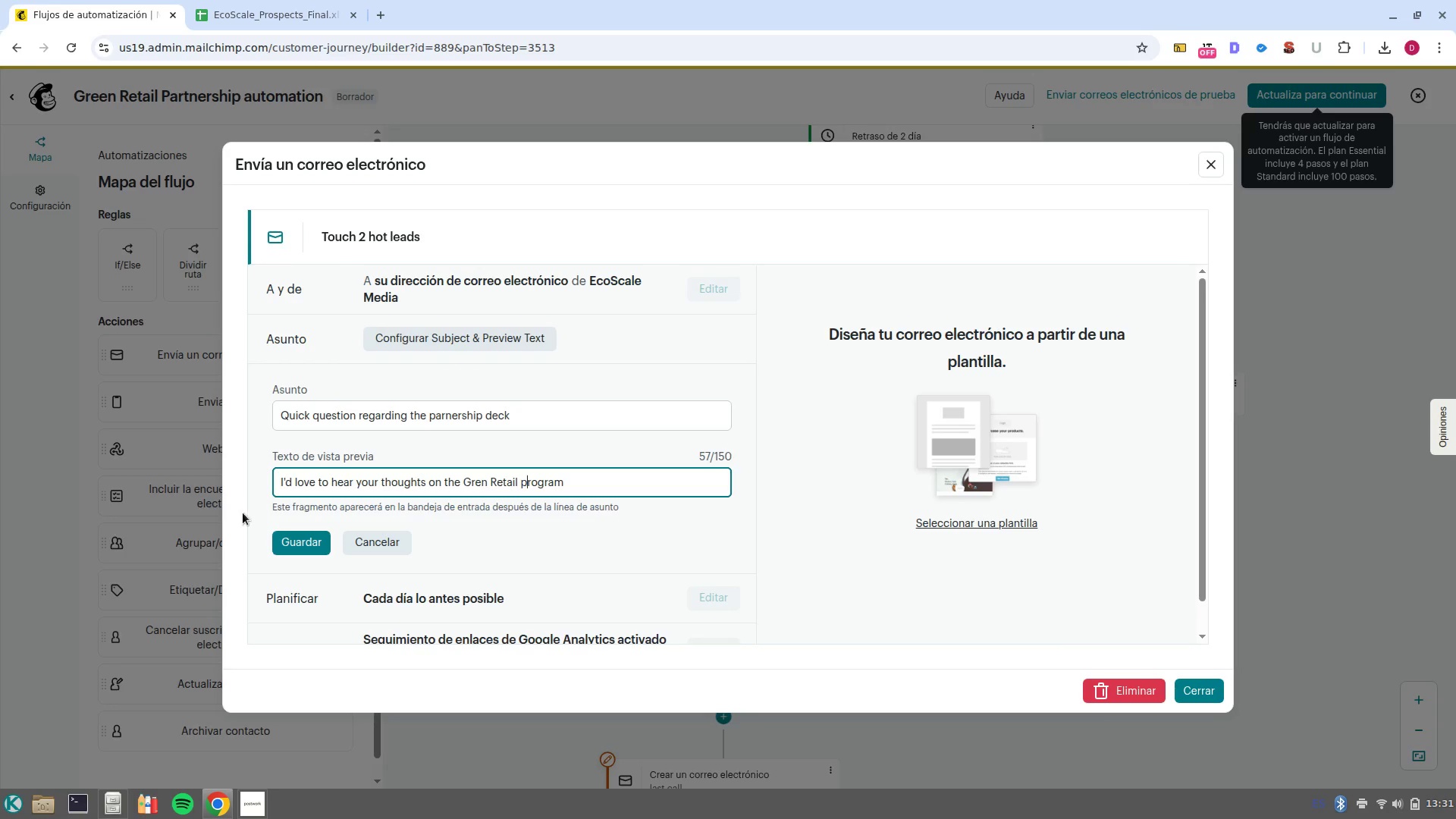 
left_click([325, 544])
 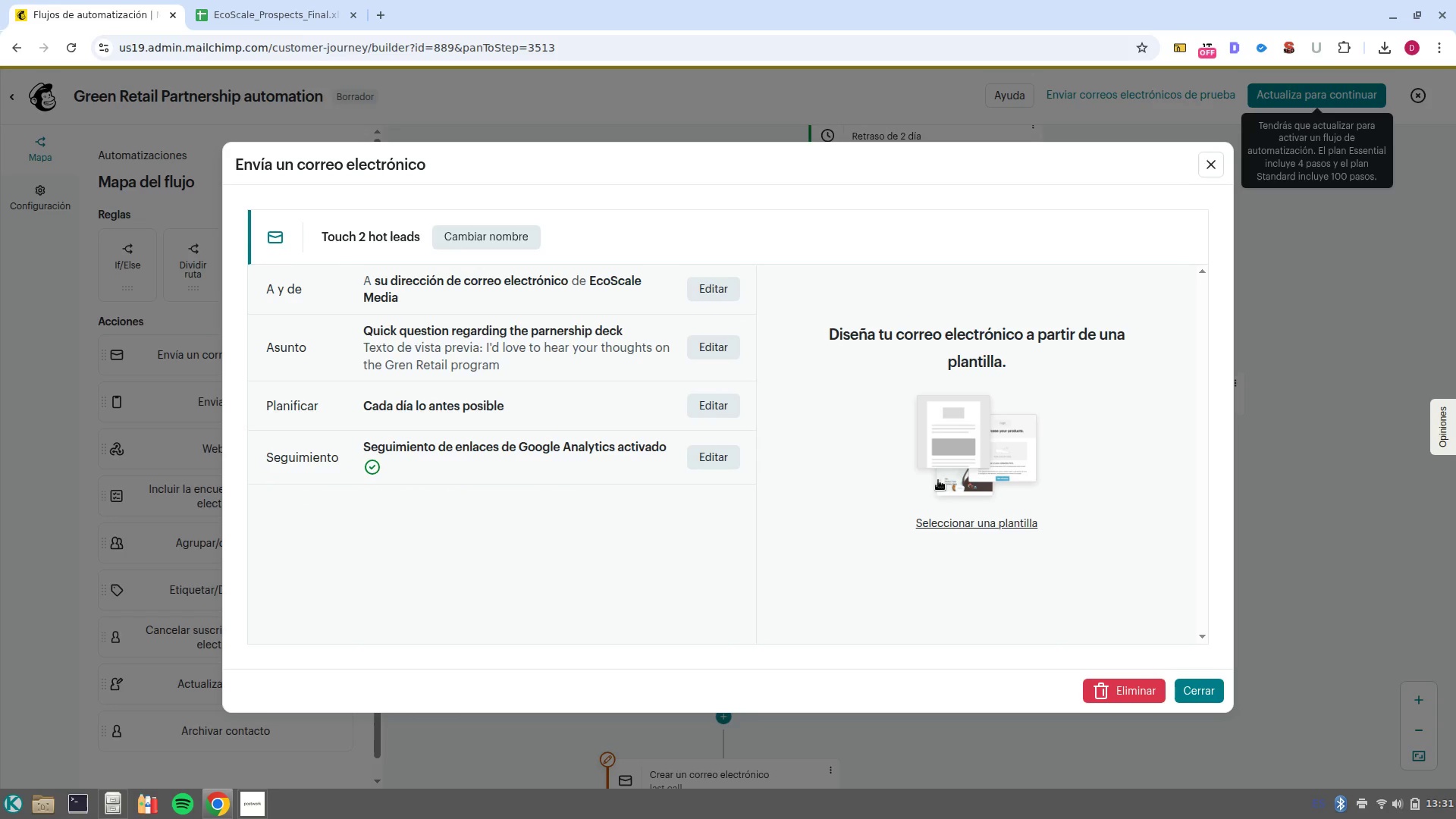 
left_click([1025, 528])
 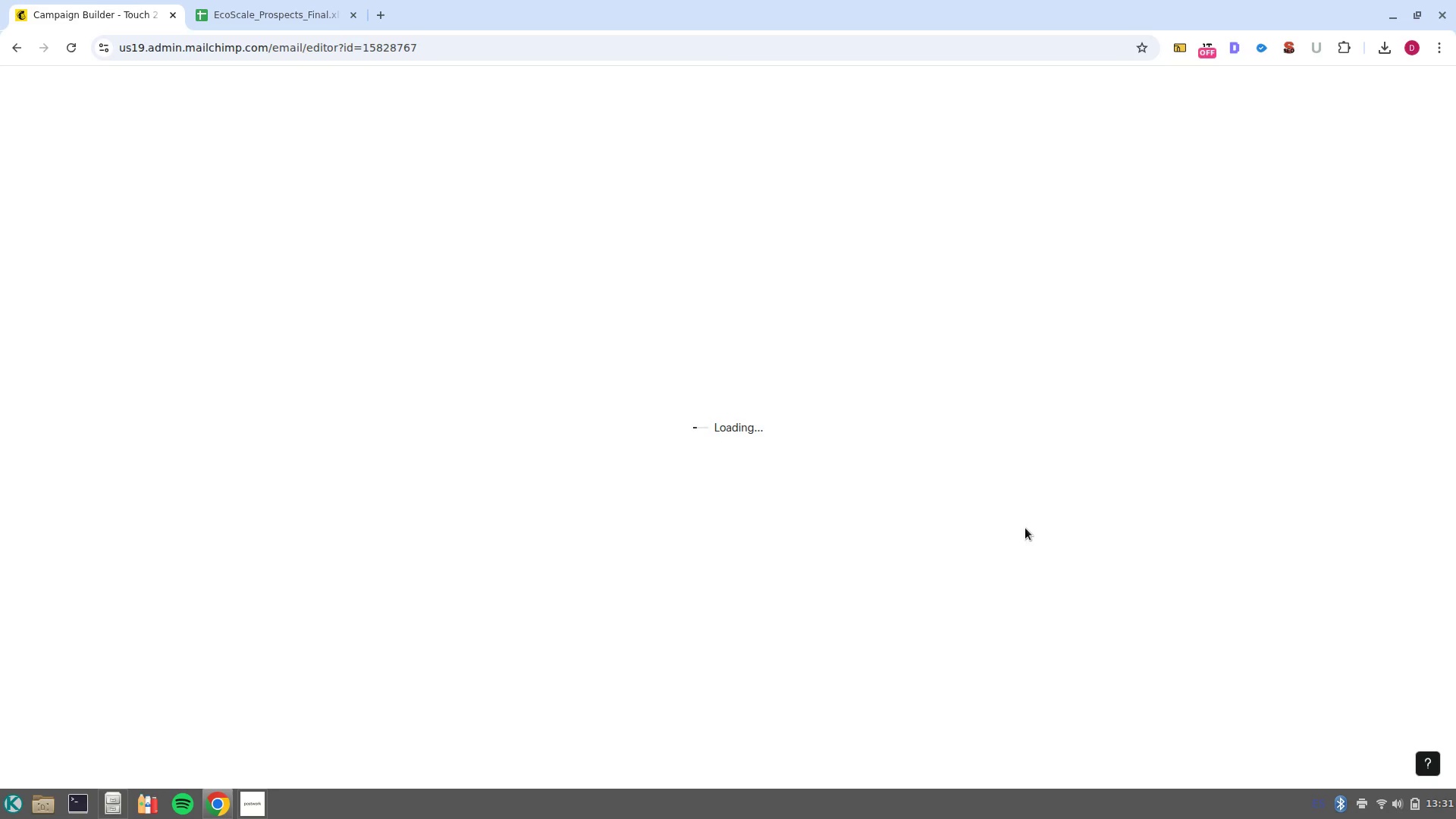 
mouse_move([587, 429])
 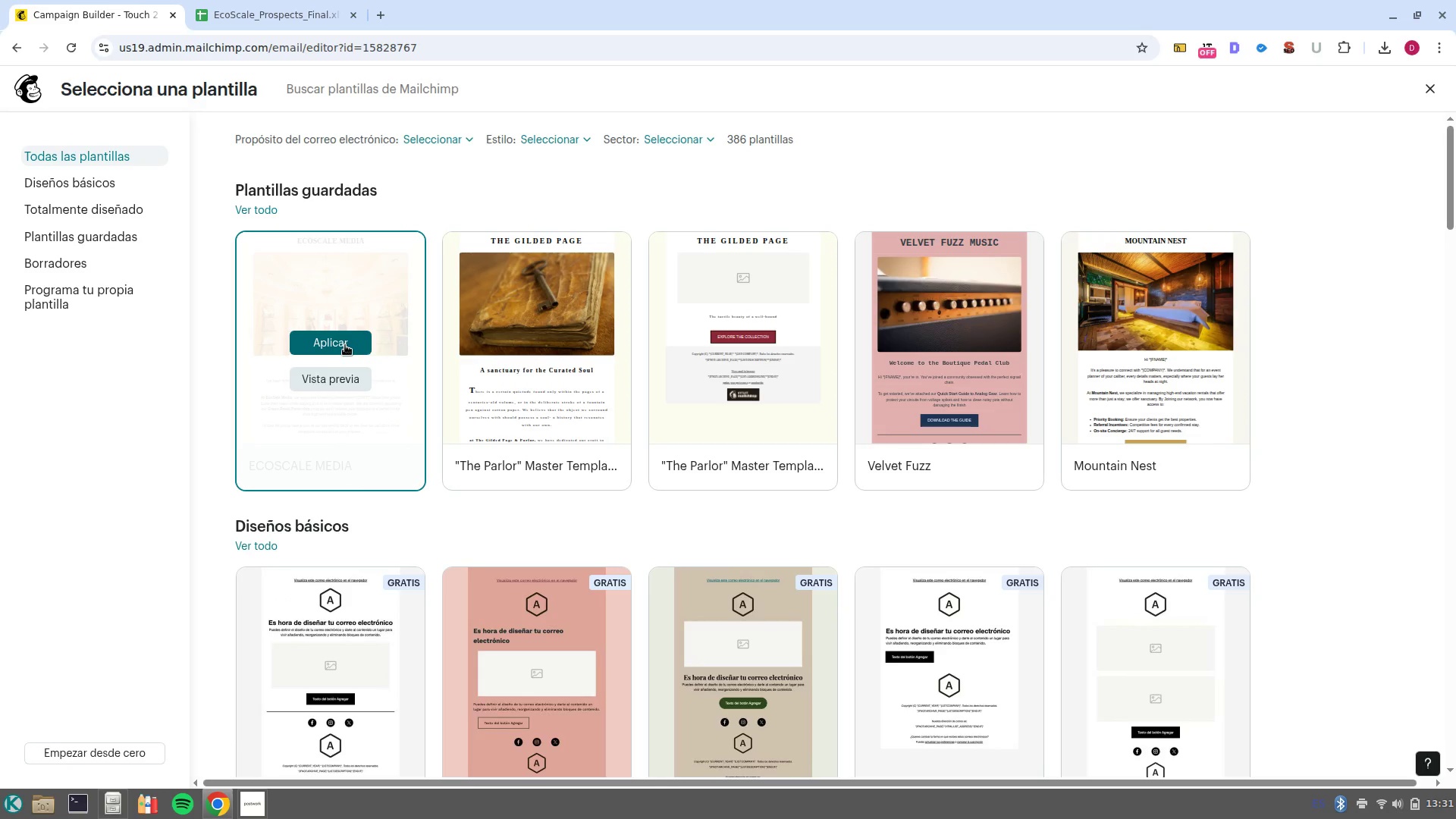 
left_click([345, 345])
 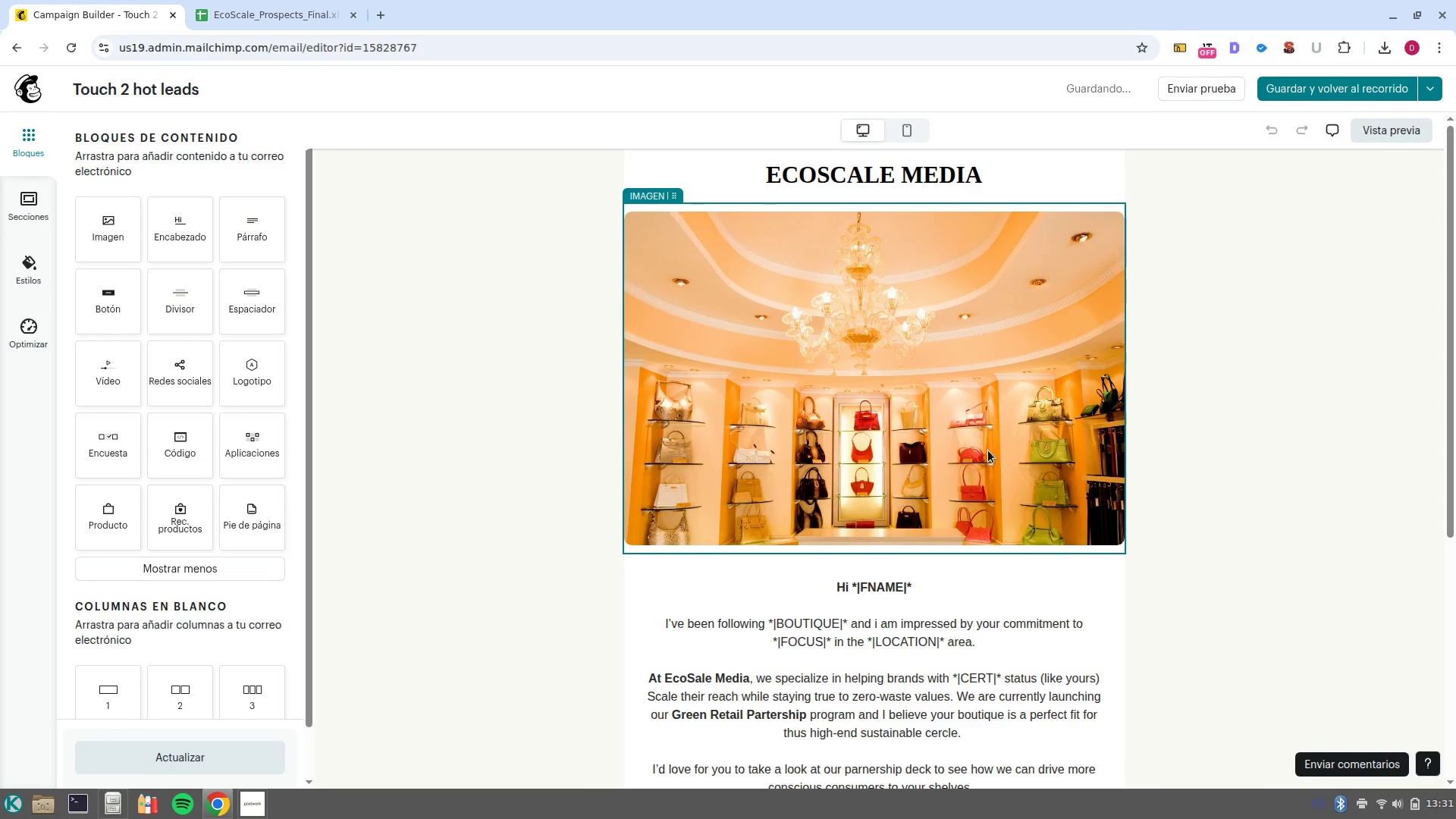 
wait(5.54)
 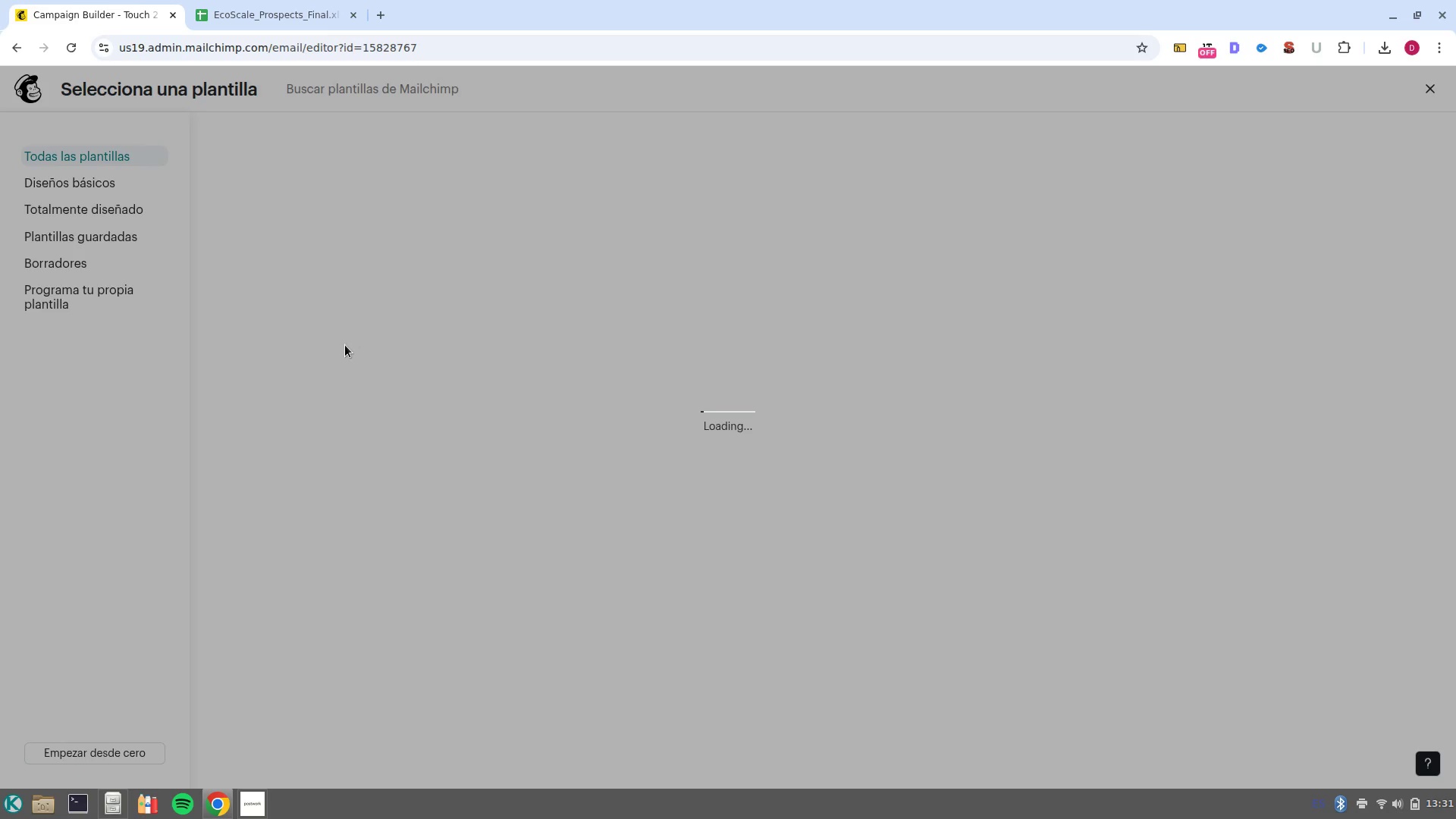 
left_click([965, 466])
 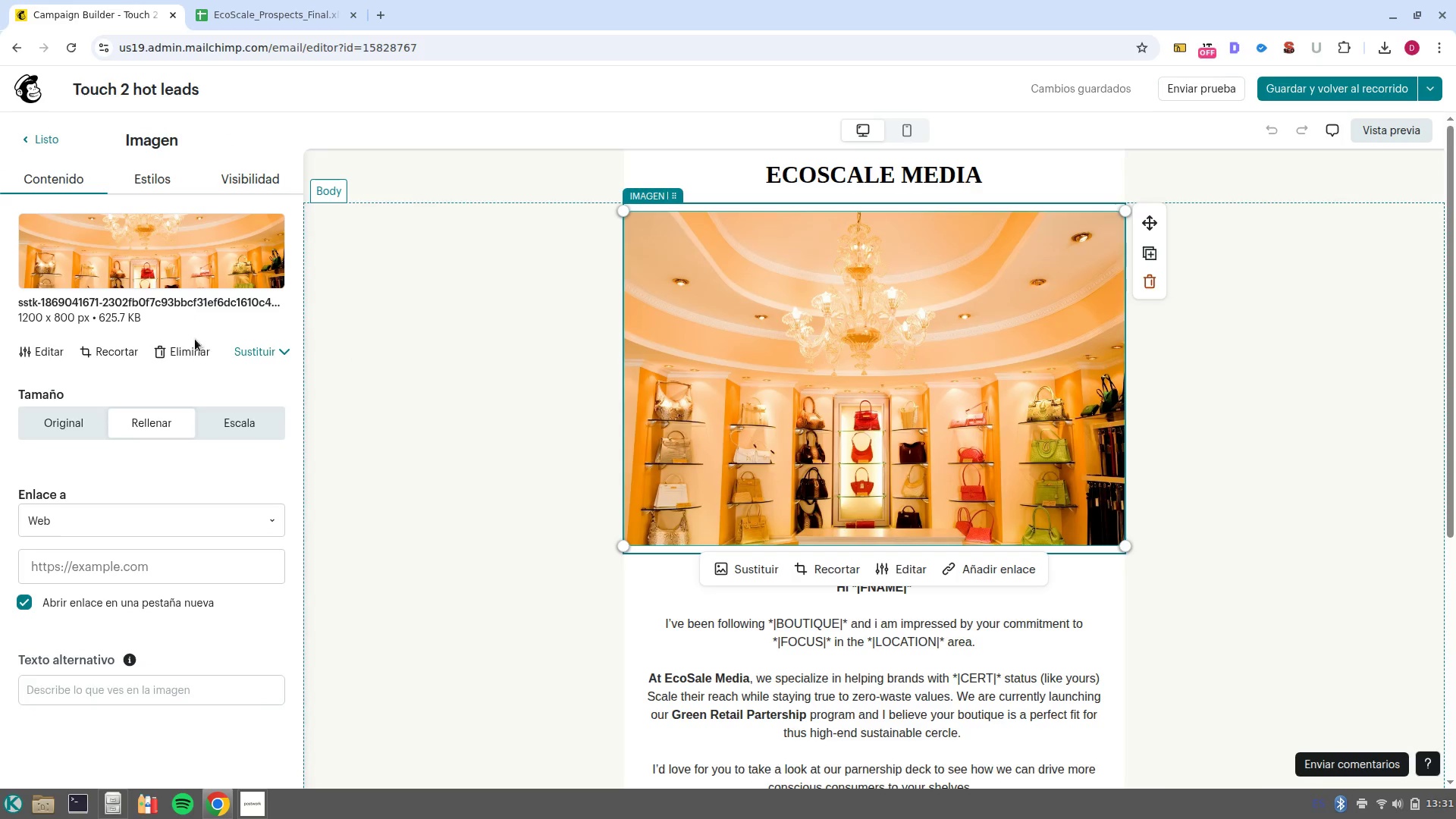 
left_click([190, 347])
 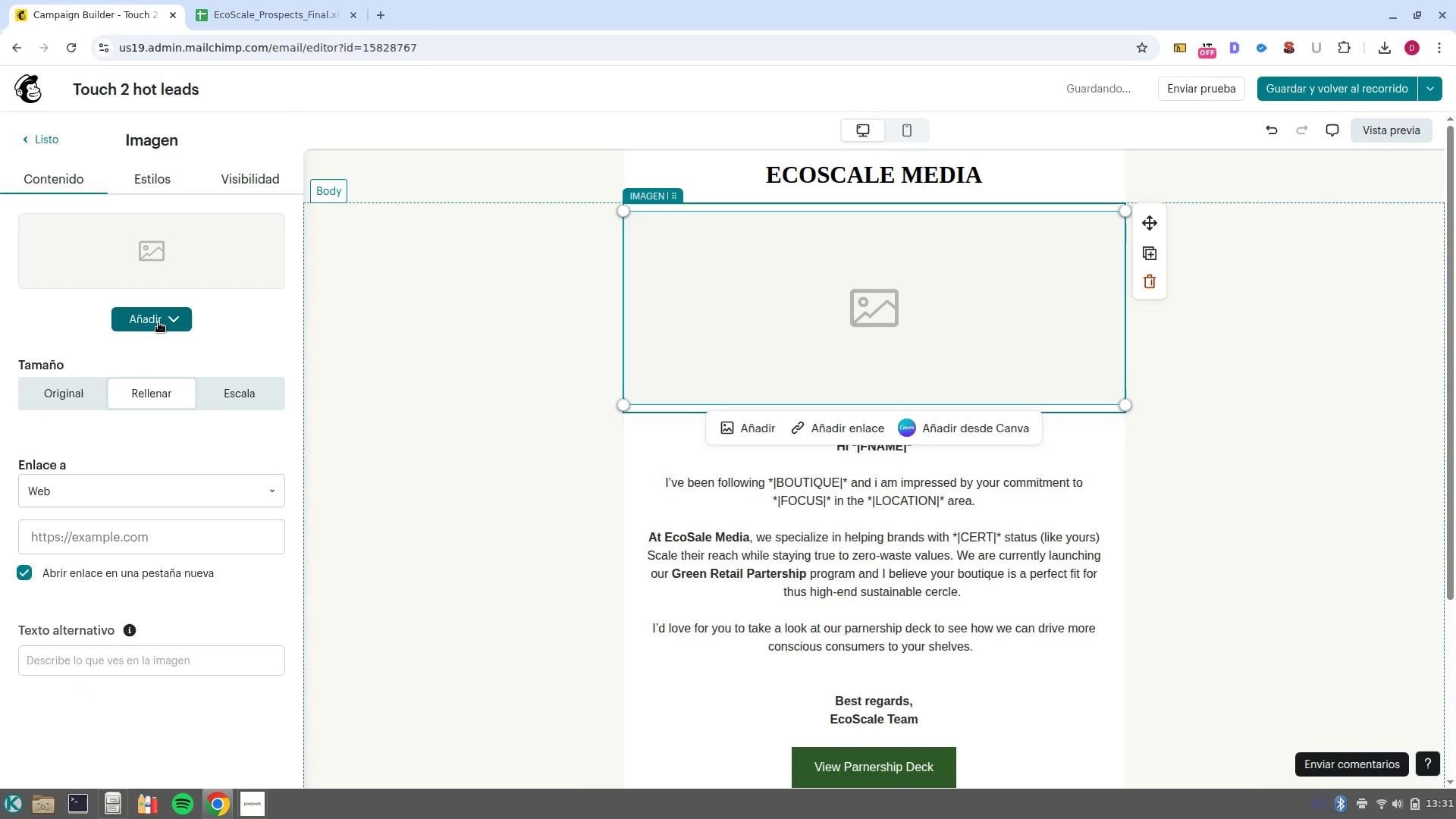 
left_click([148, 321])
 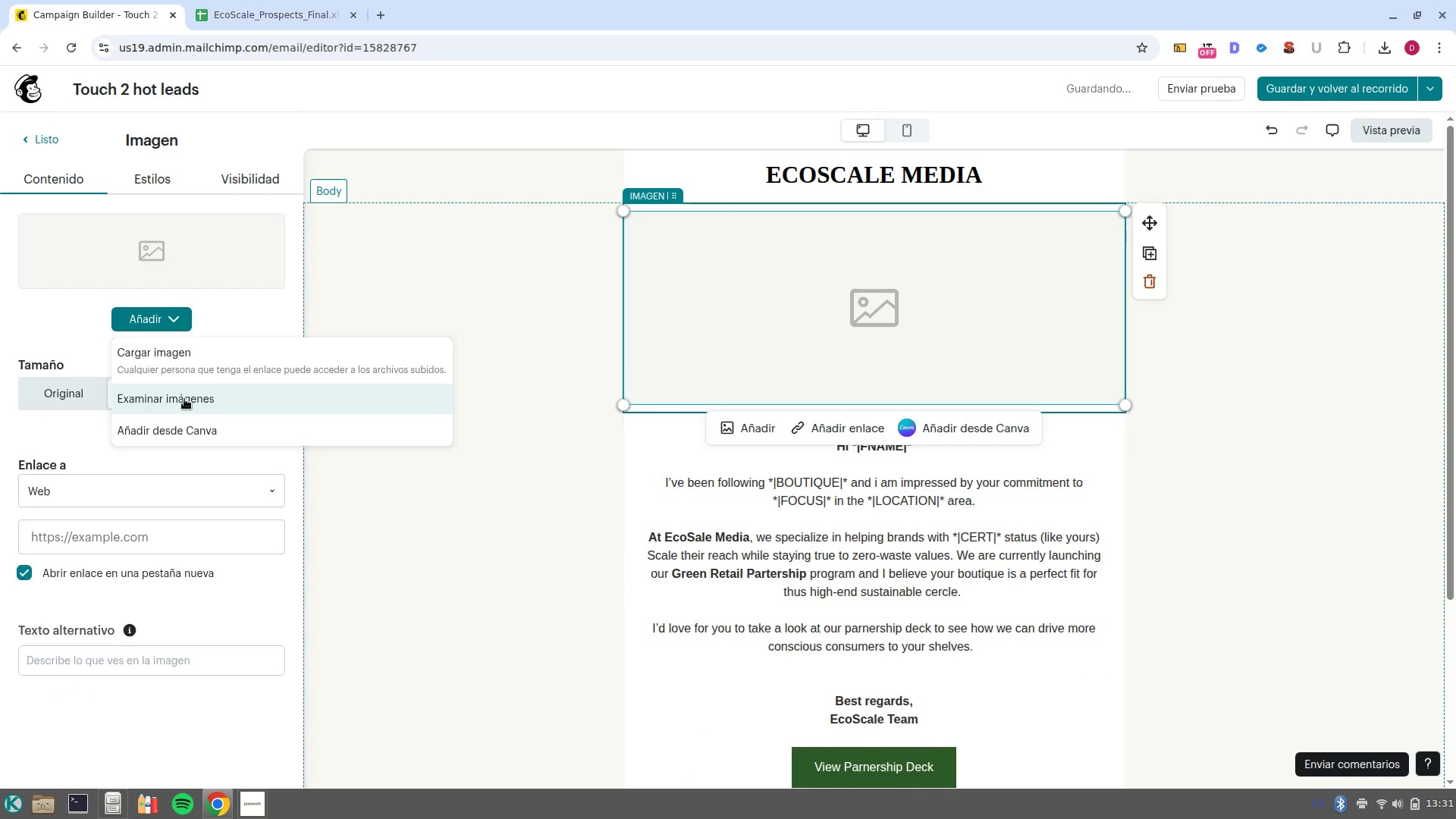 
left_click([184, 399])
 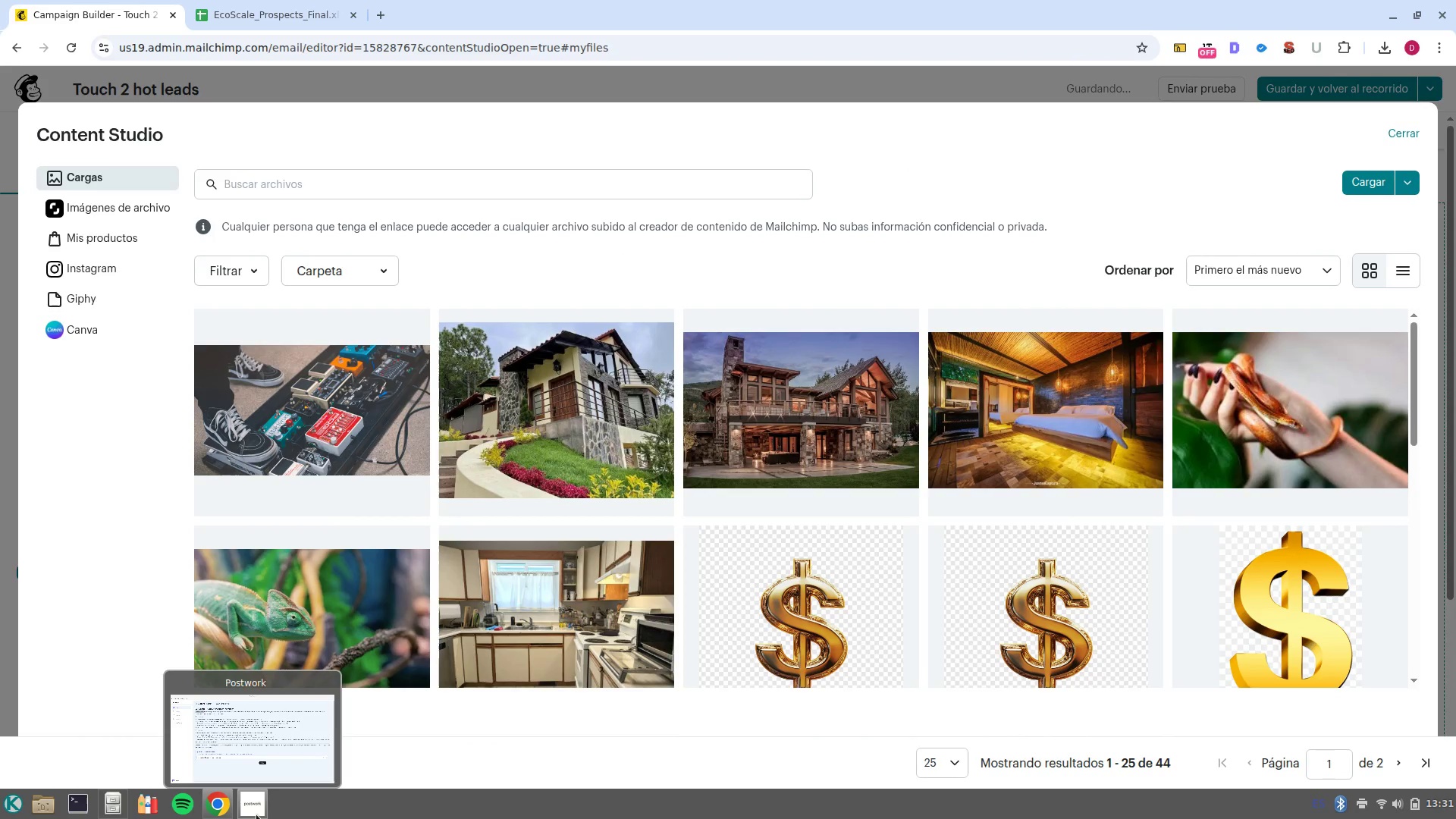 
left_click([285, 746])